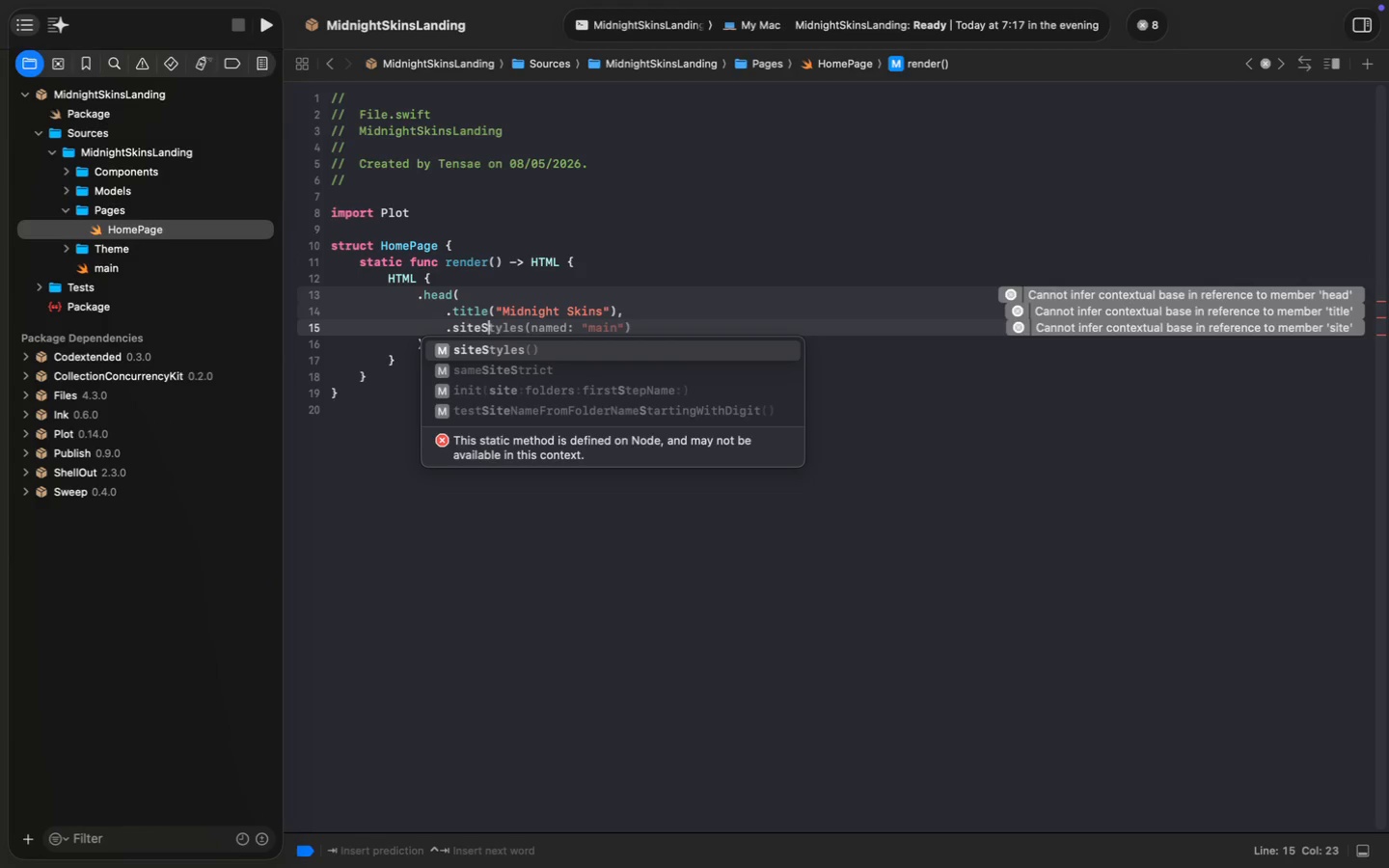 
key(ArrowLeft)
 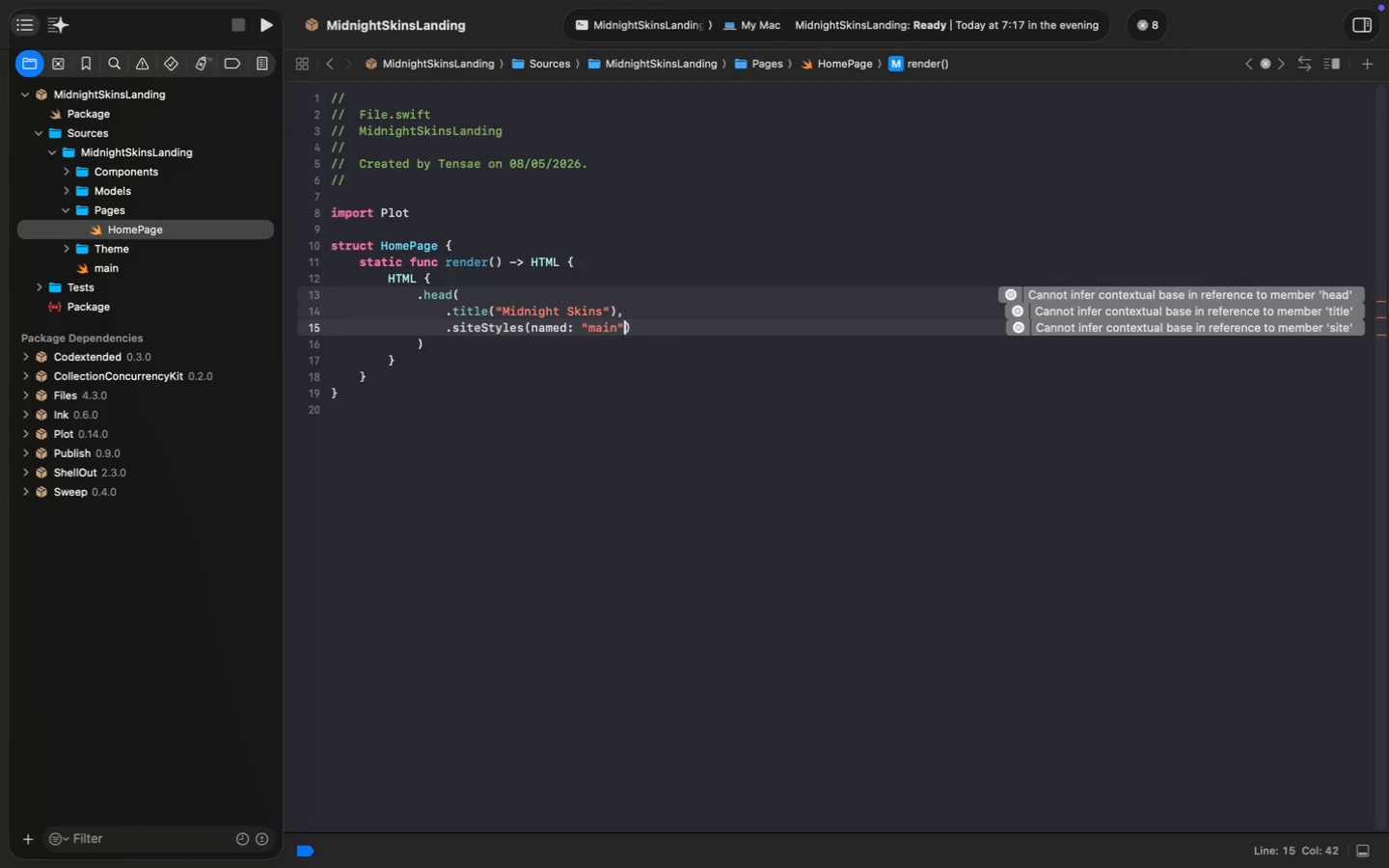 
key(Alt+Shift+ArrowLeft)
 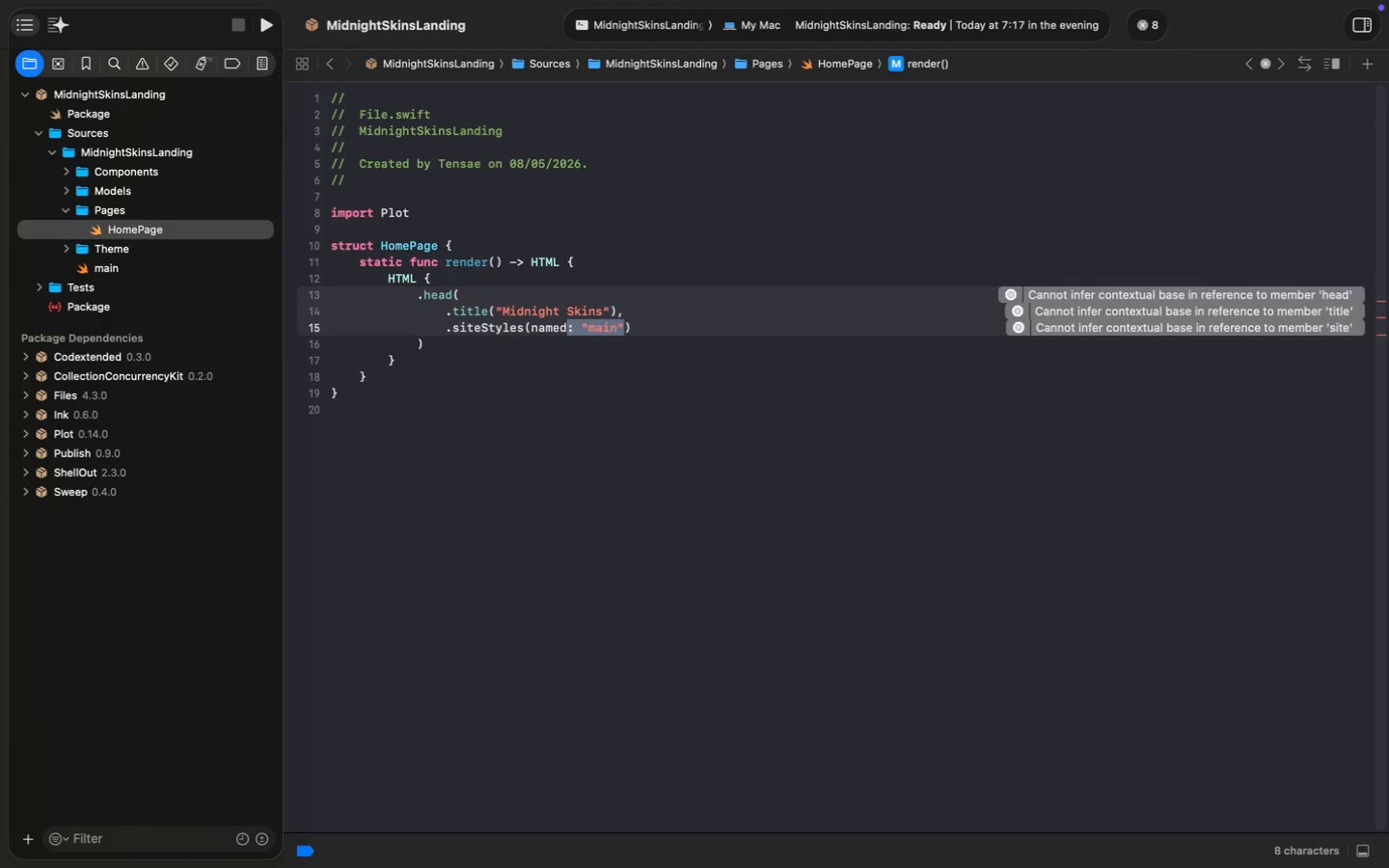 
key(Alt+Shift+ArrowLeft)
 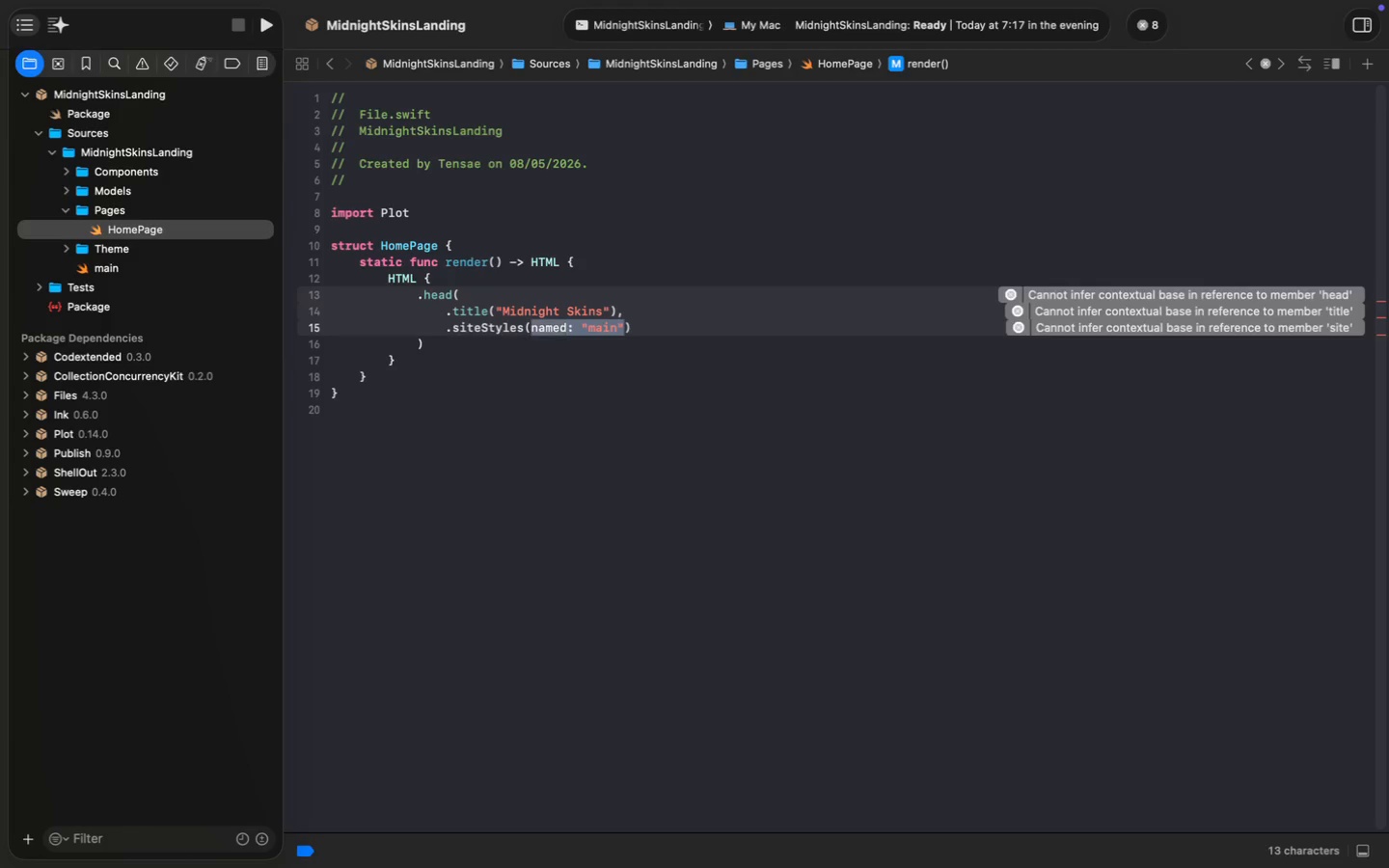 
key(Alt+Shift+ArrowLeft)
 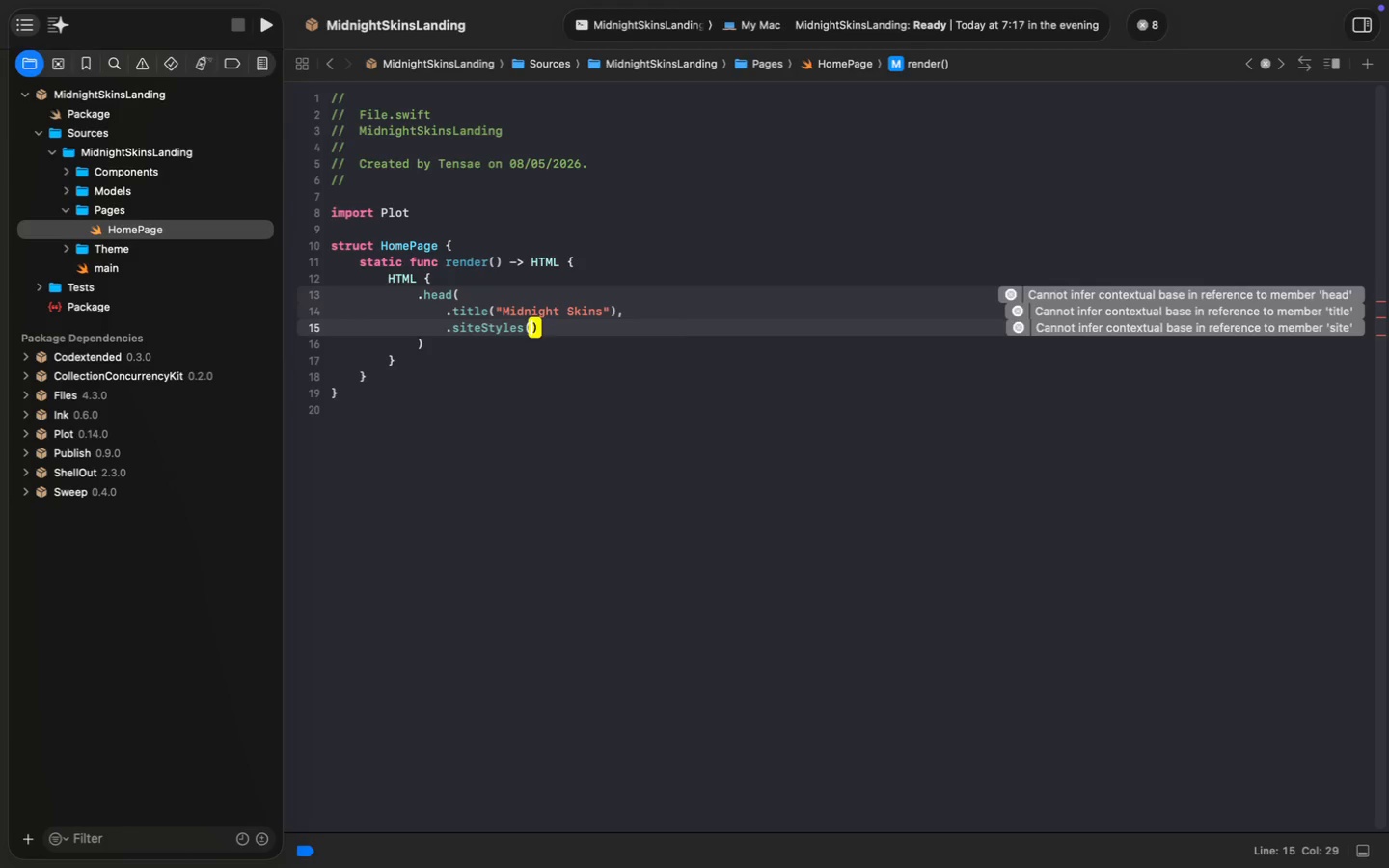 
key(Backspace)
 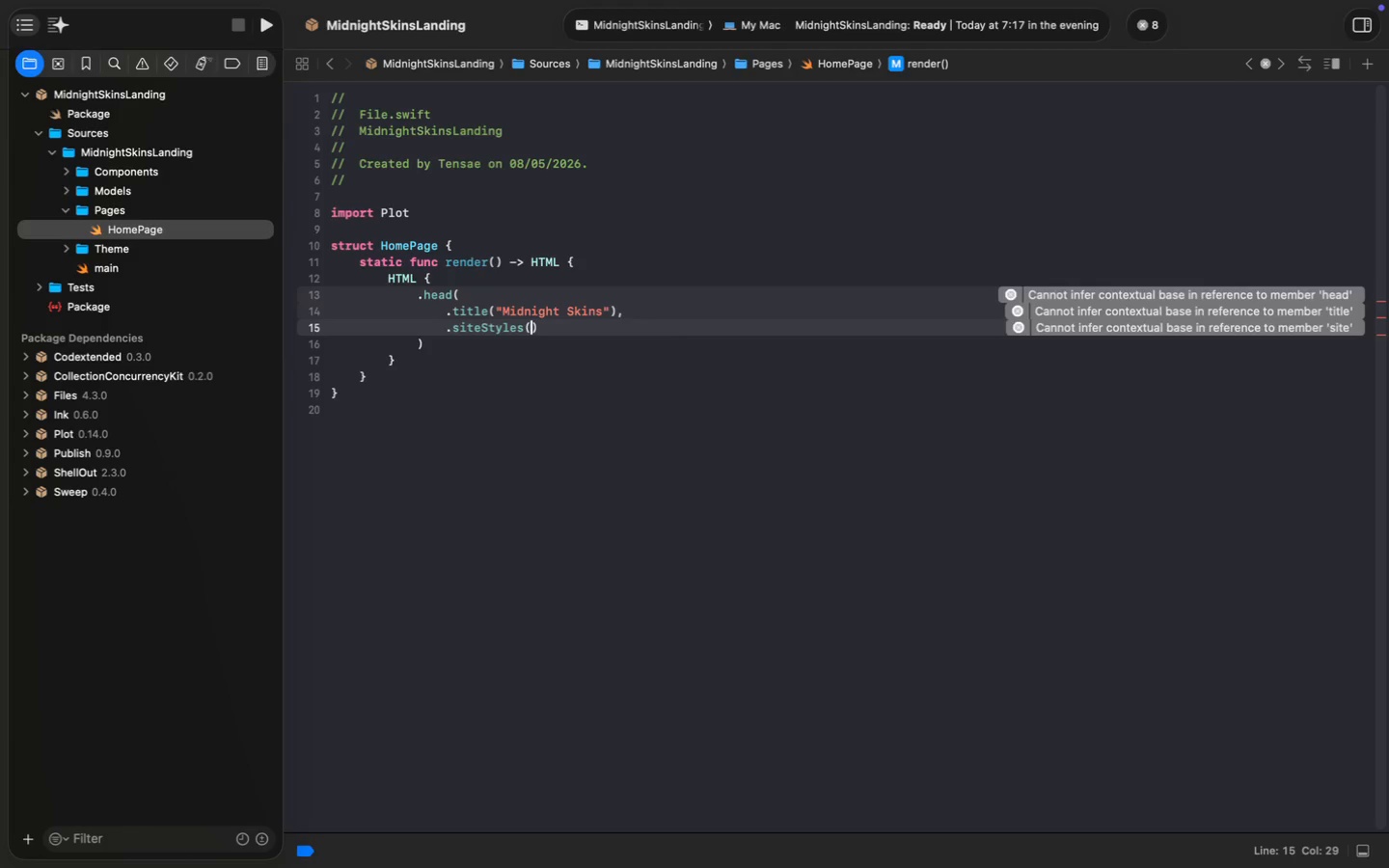 
key(ArrowDown)
 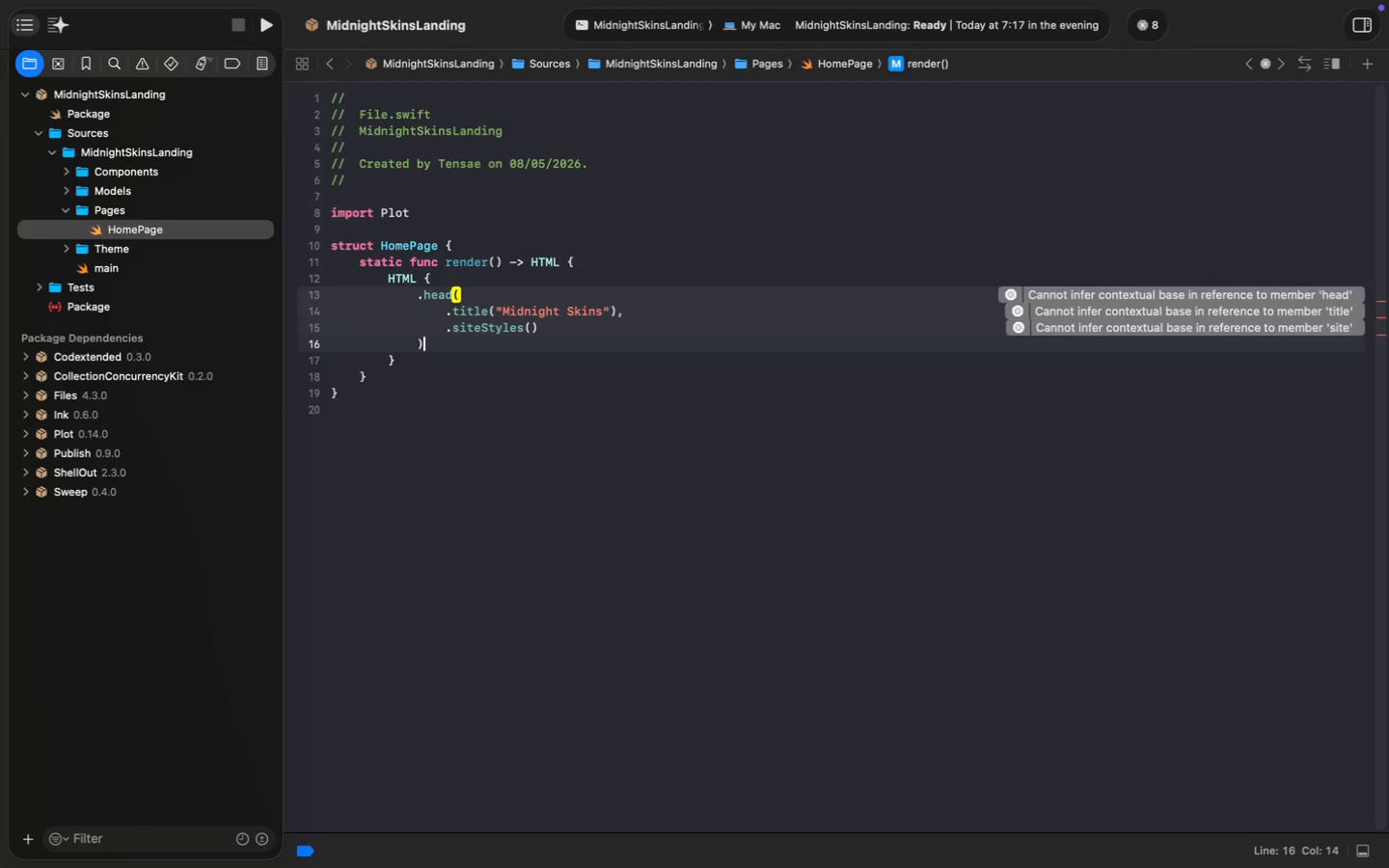 
key(Comma)
 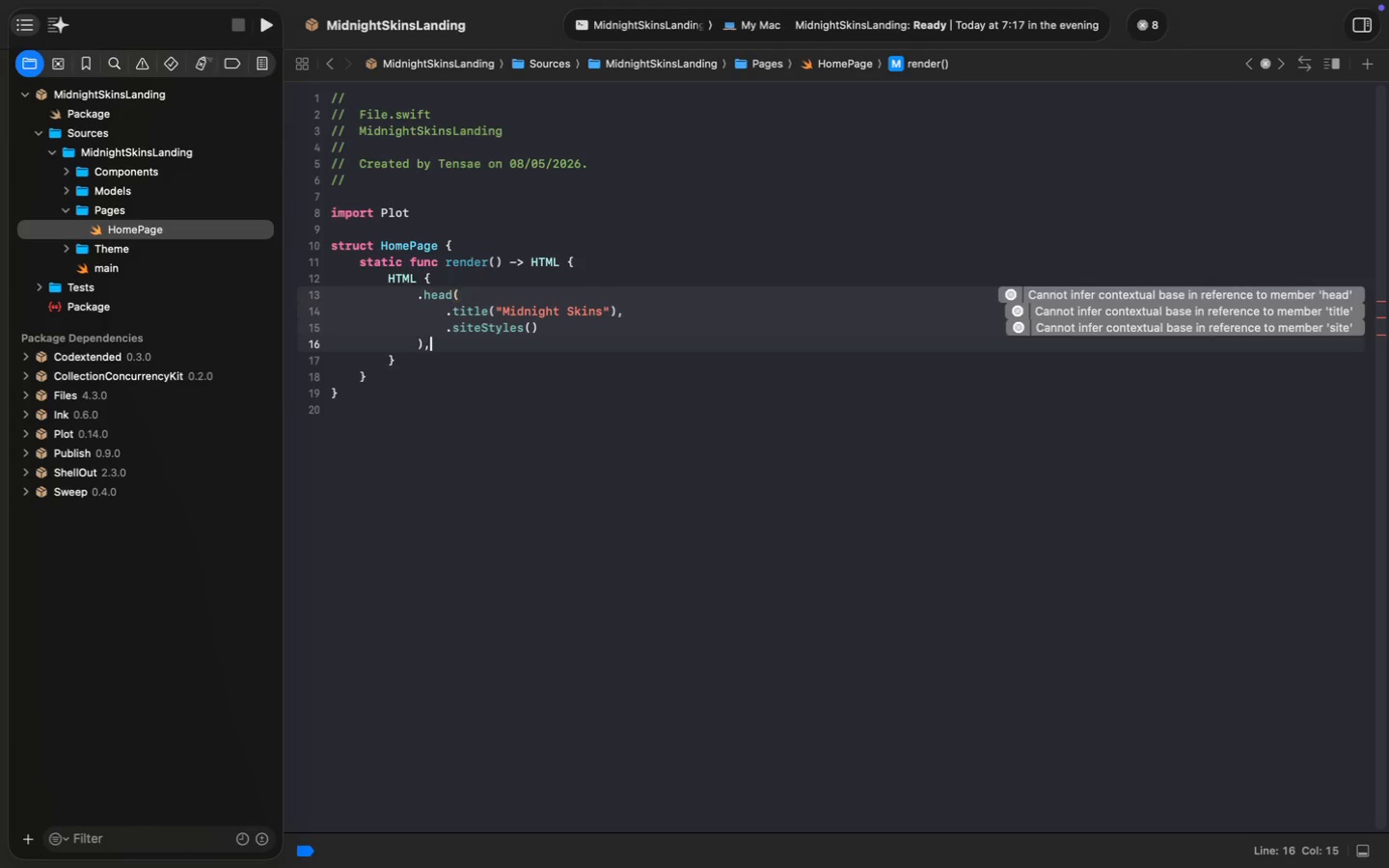 
key(Enter)
 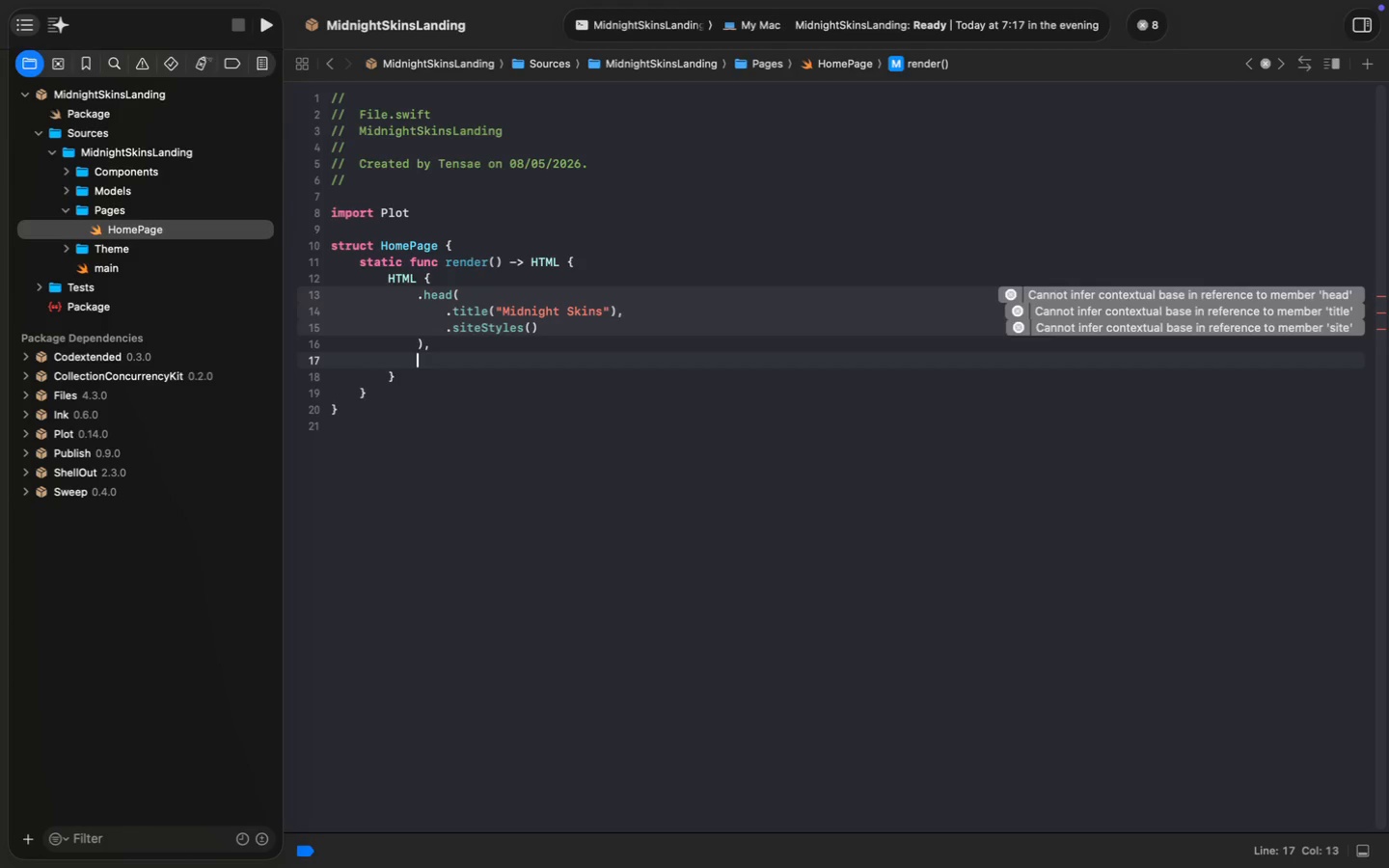 
key(Enter)
 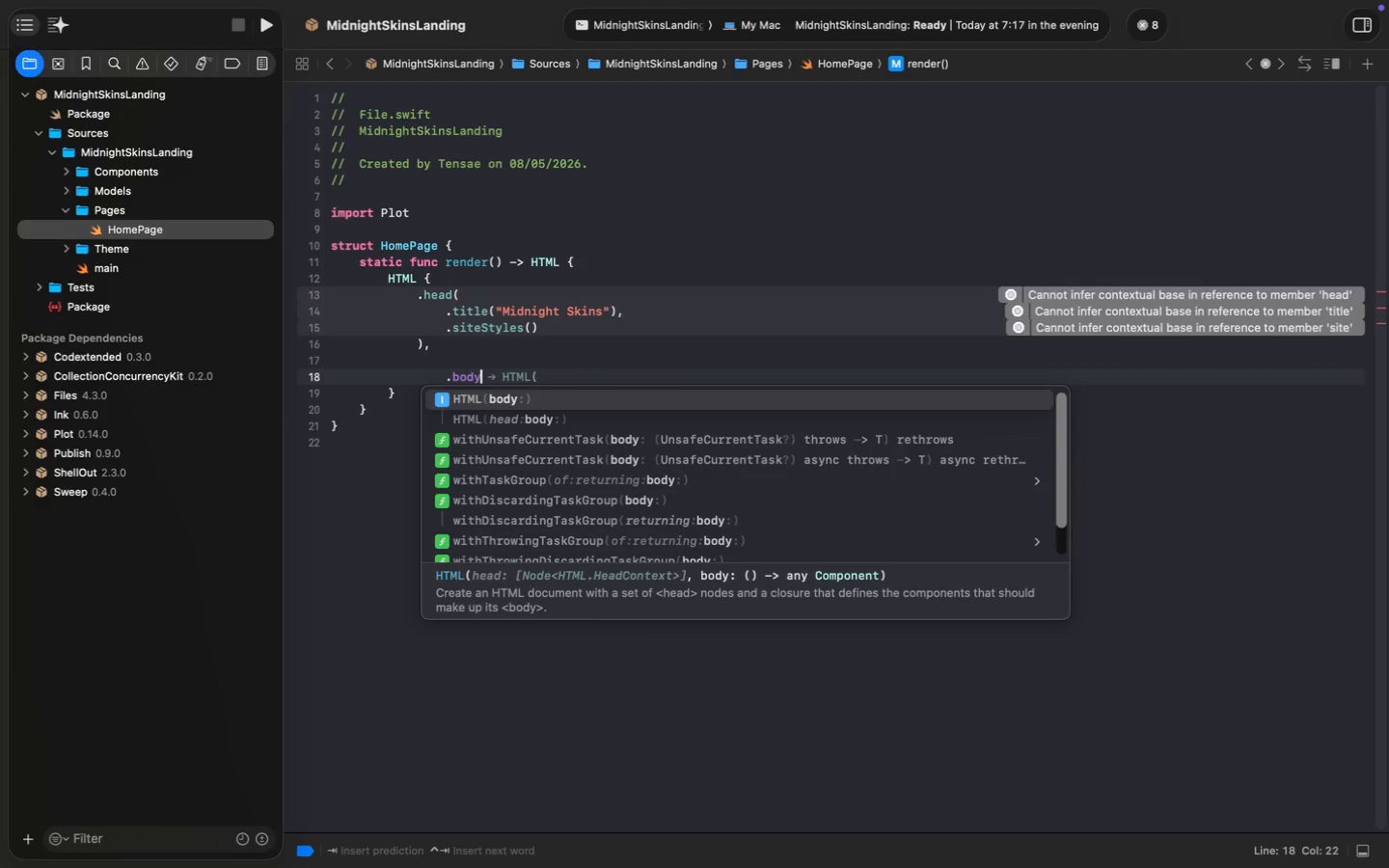 
type(.body)
key(Escape)
type(()
 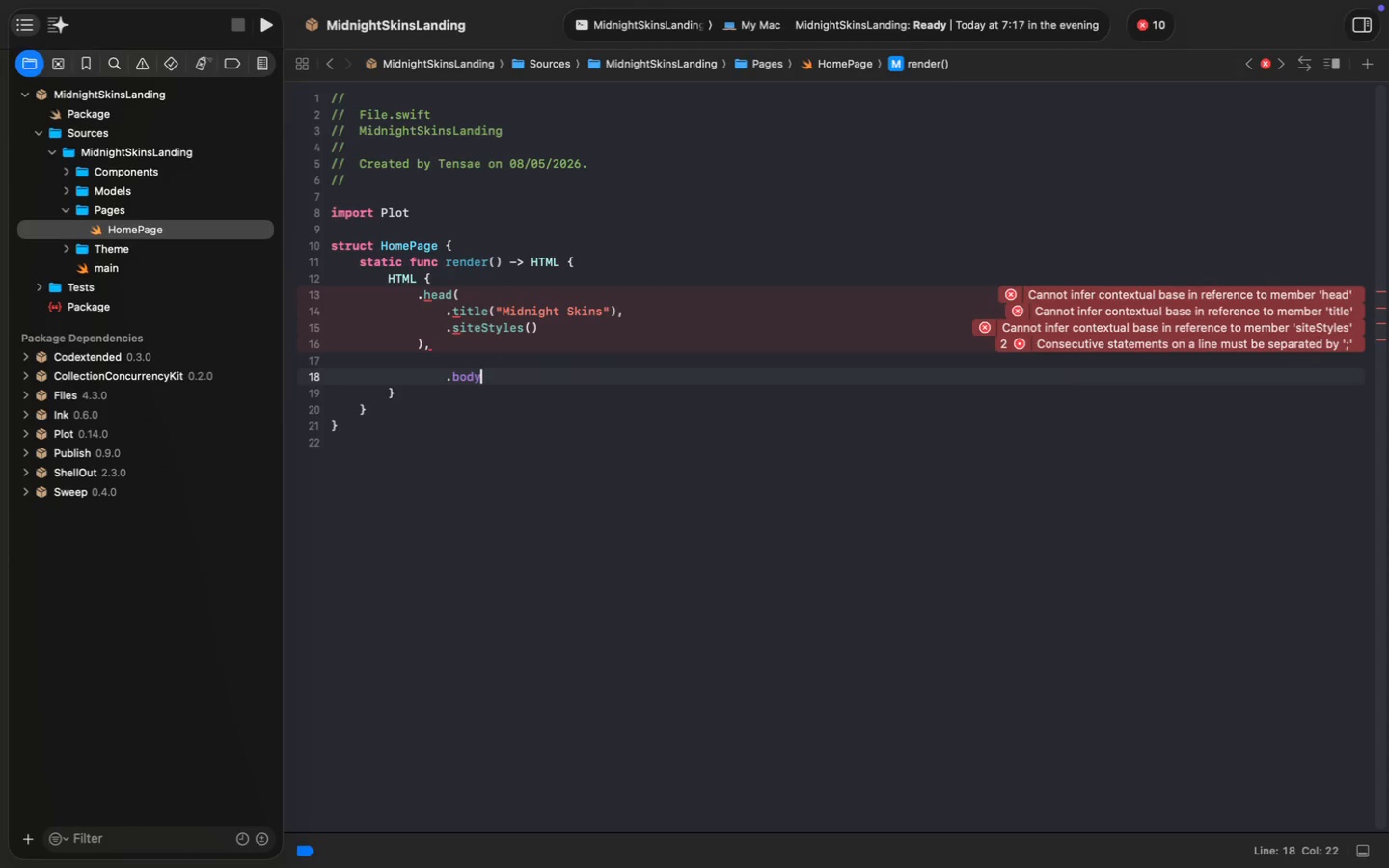 
key(Enter)
 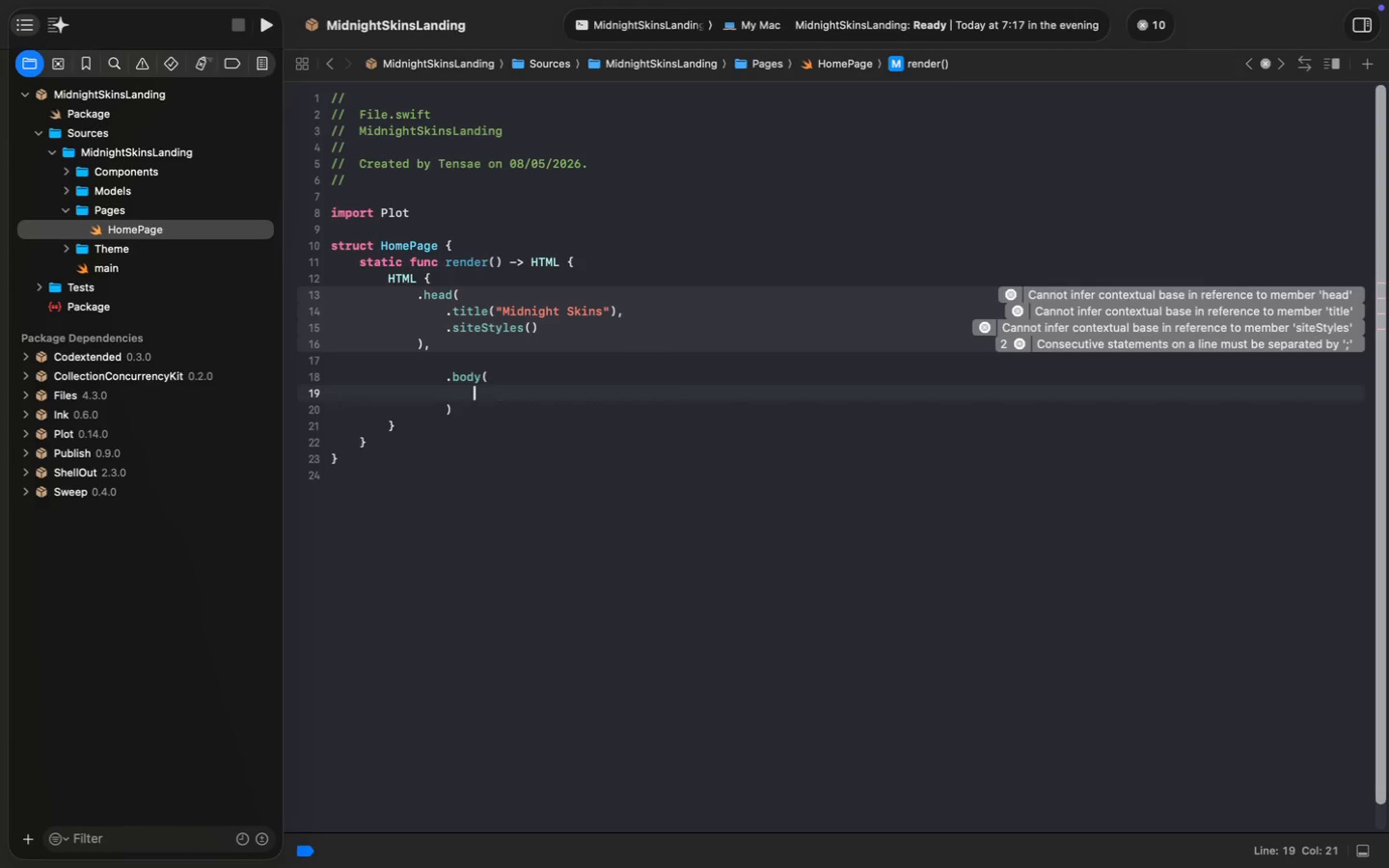 
type(HeroSe)
 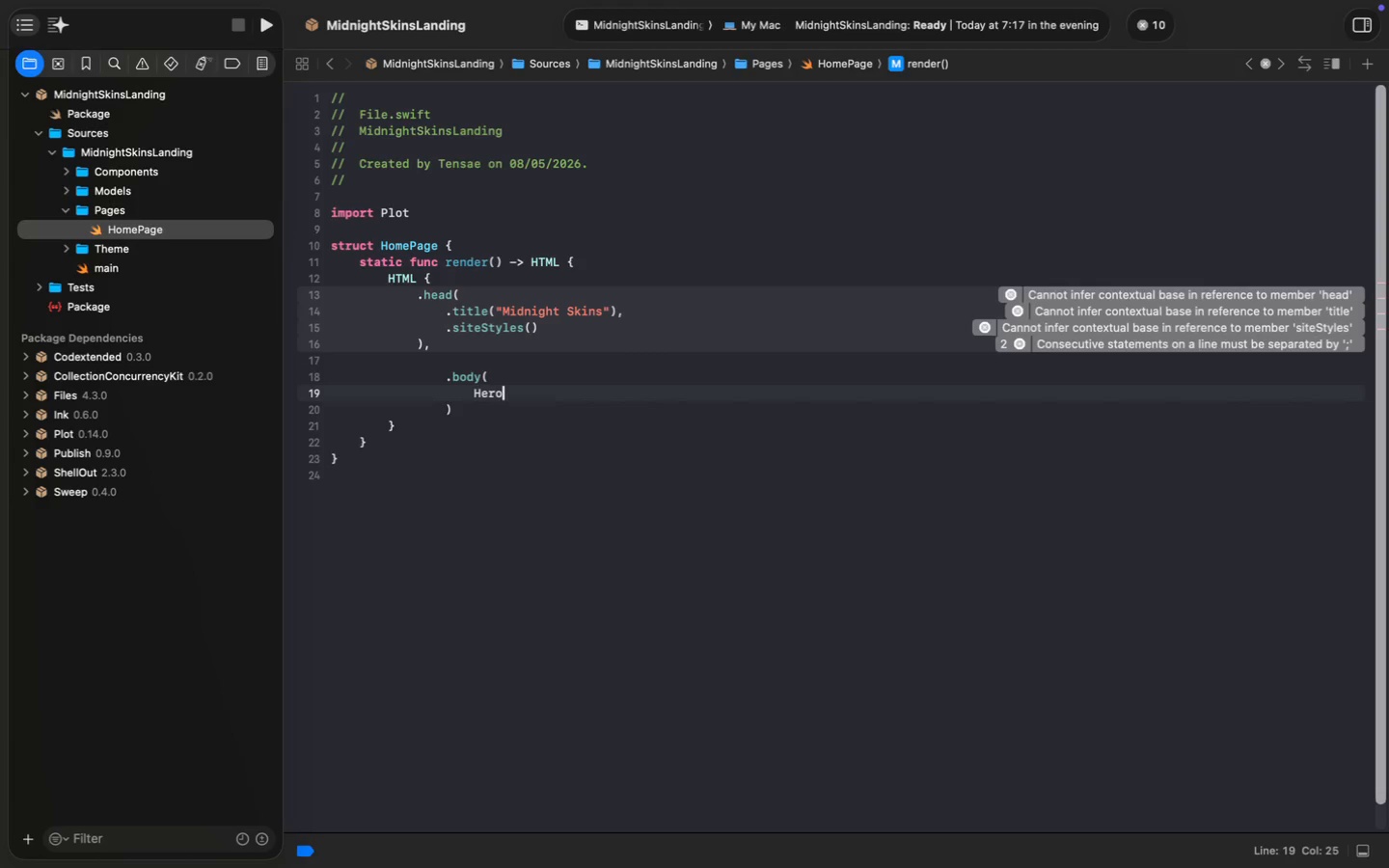 
 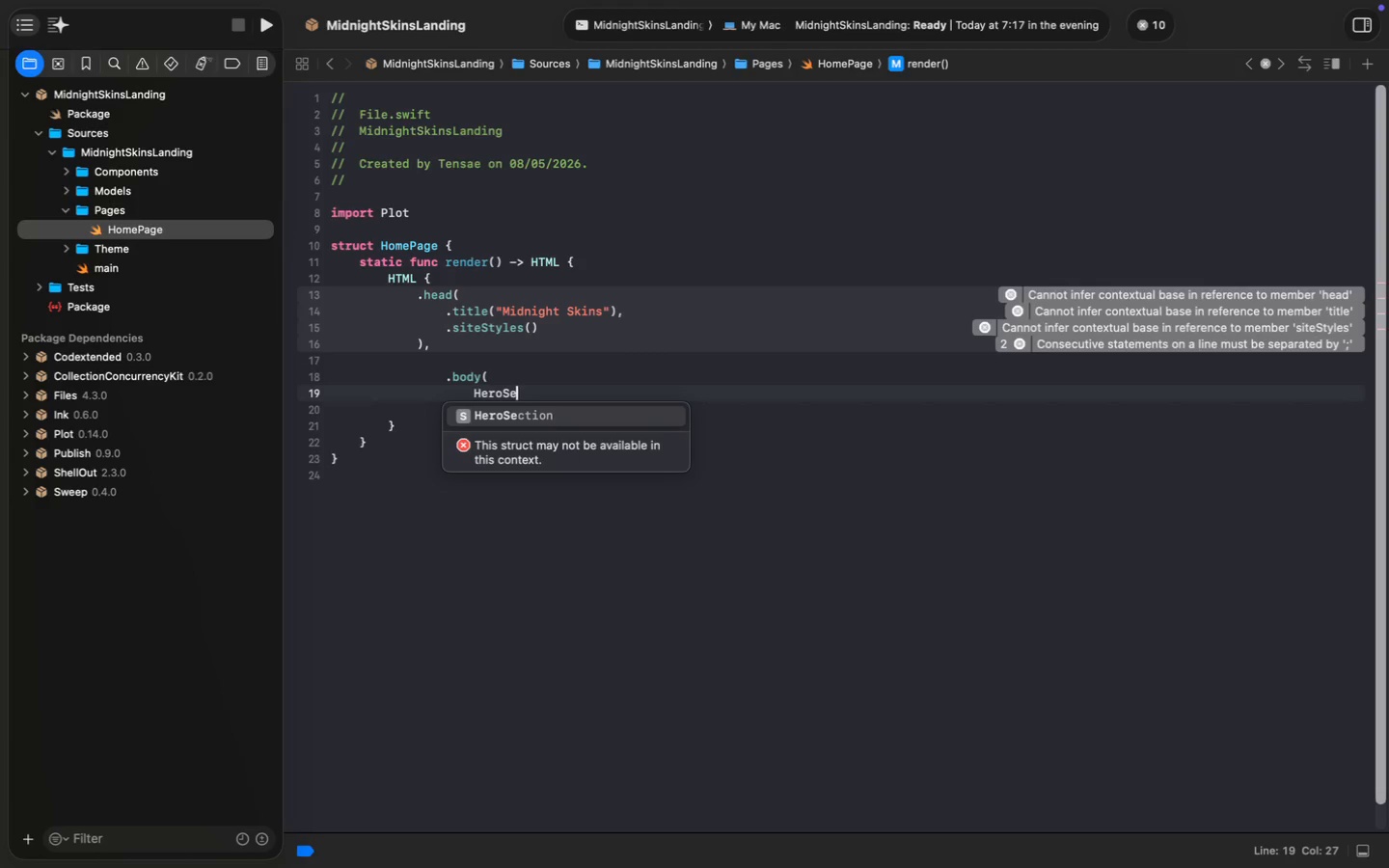 
key(Enter)
 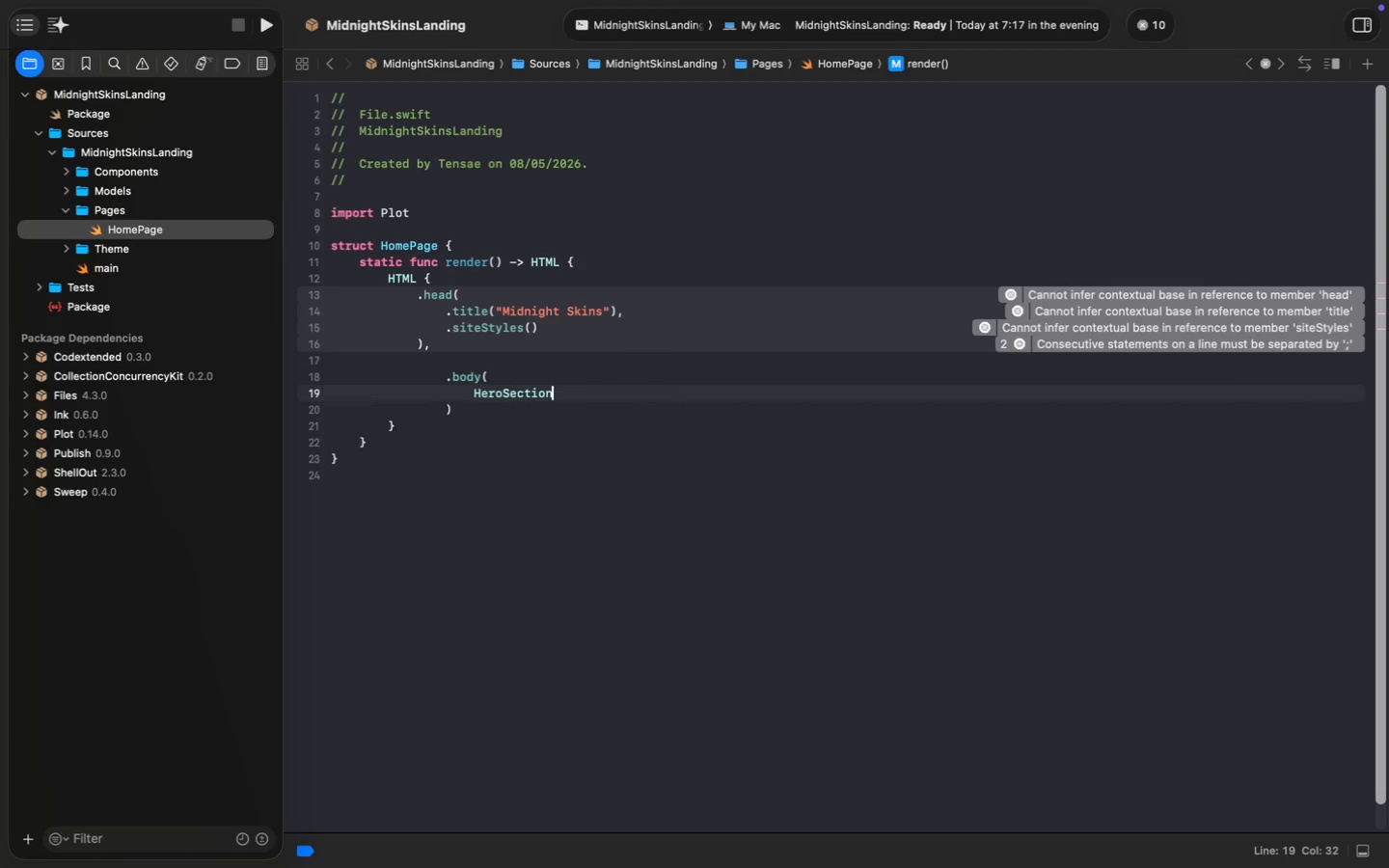 
type(.render(),)
 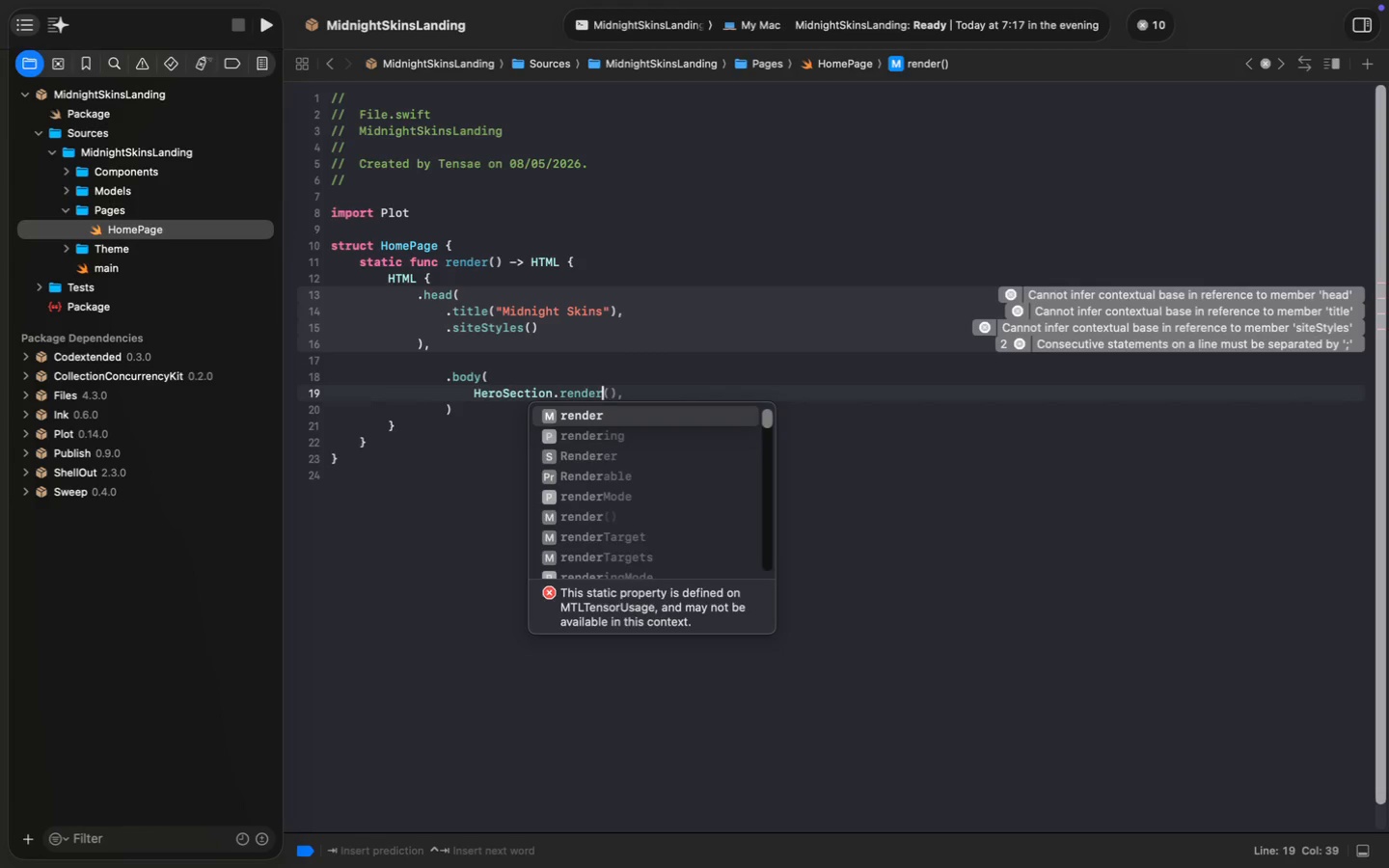 
 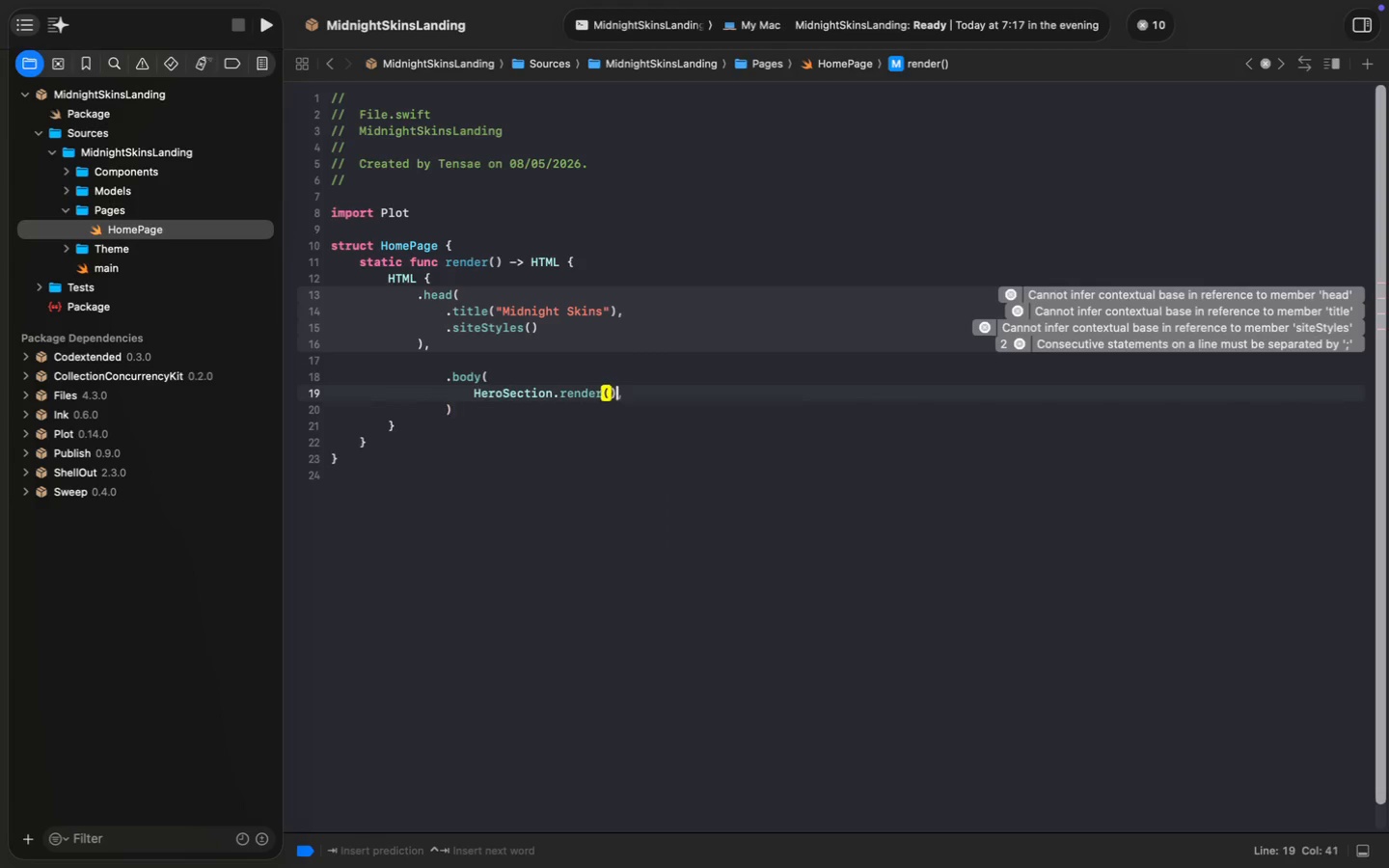 
key(Enter)
 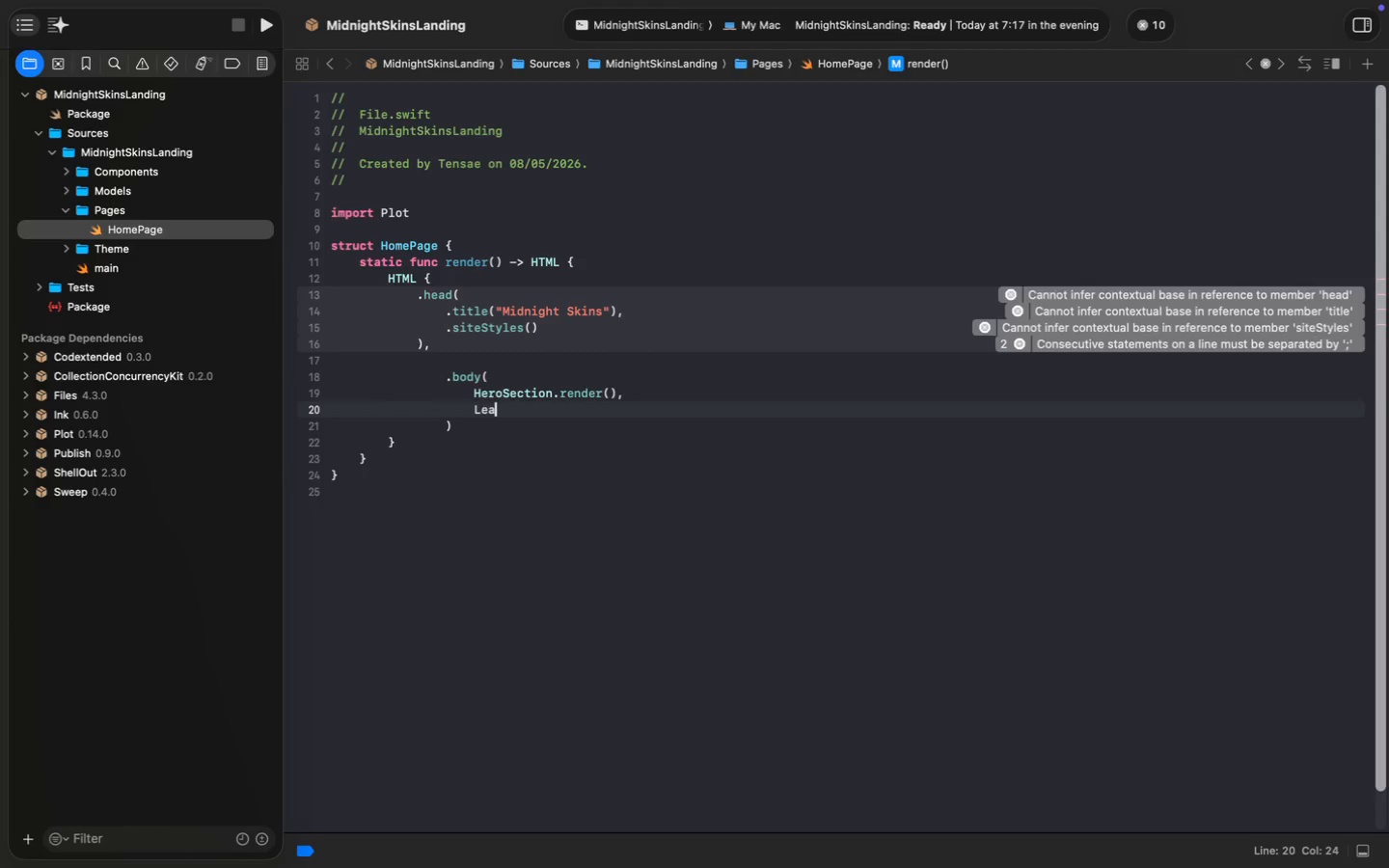 
type(Leag)
key(Backspace)
key(Backspace)
type(ague)
 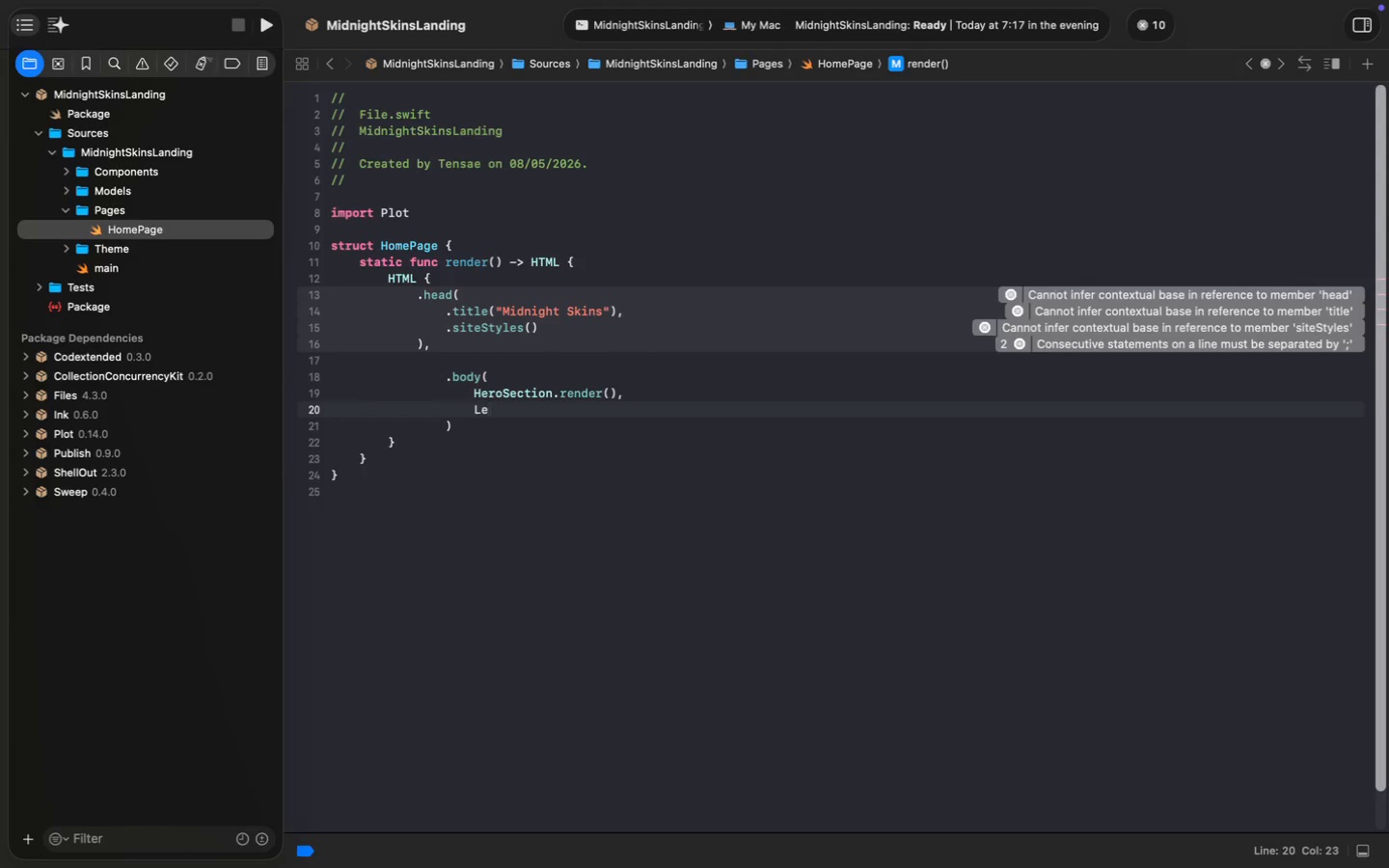 
key(ArrowDown)
 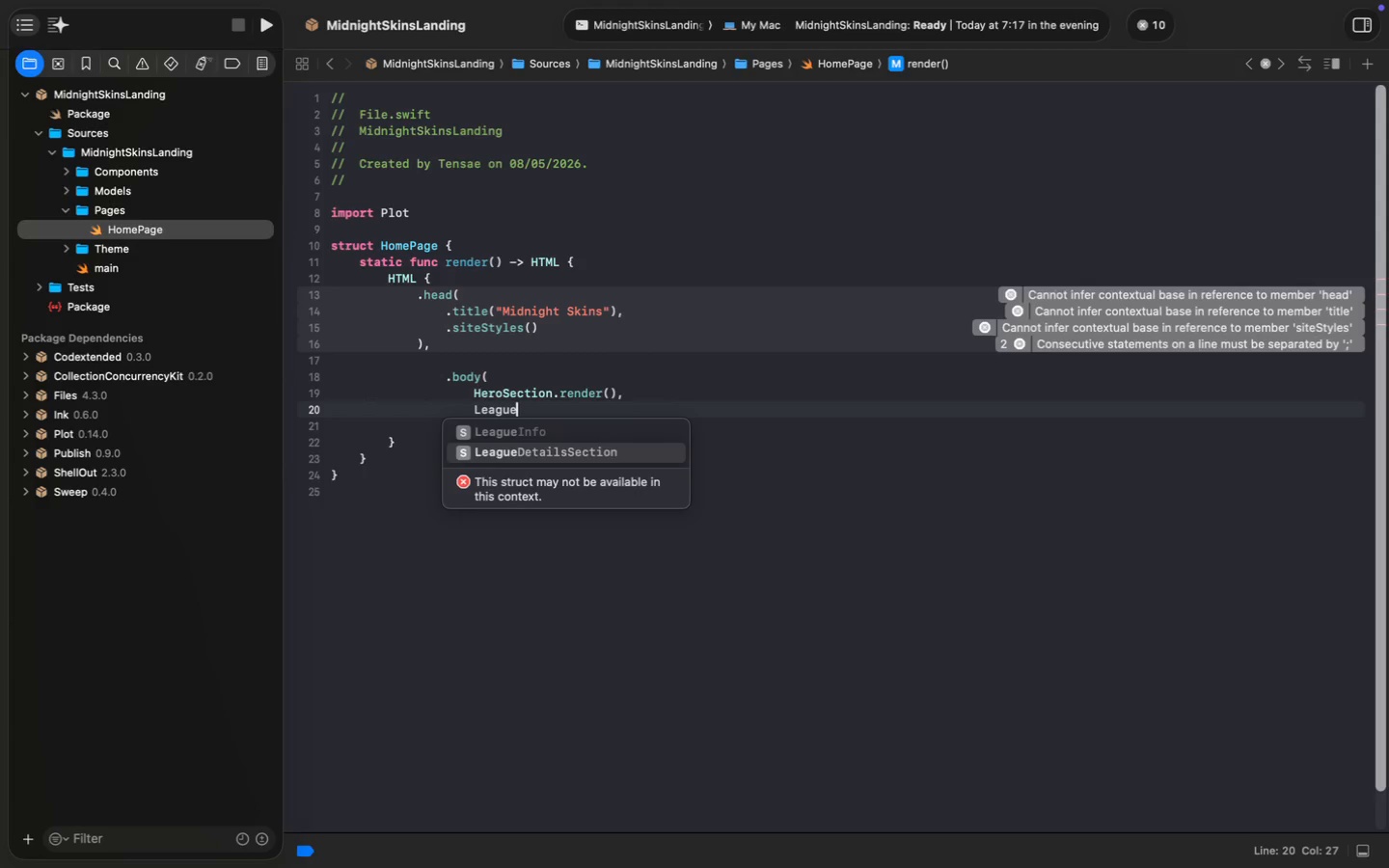 
key(Enter)
 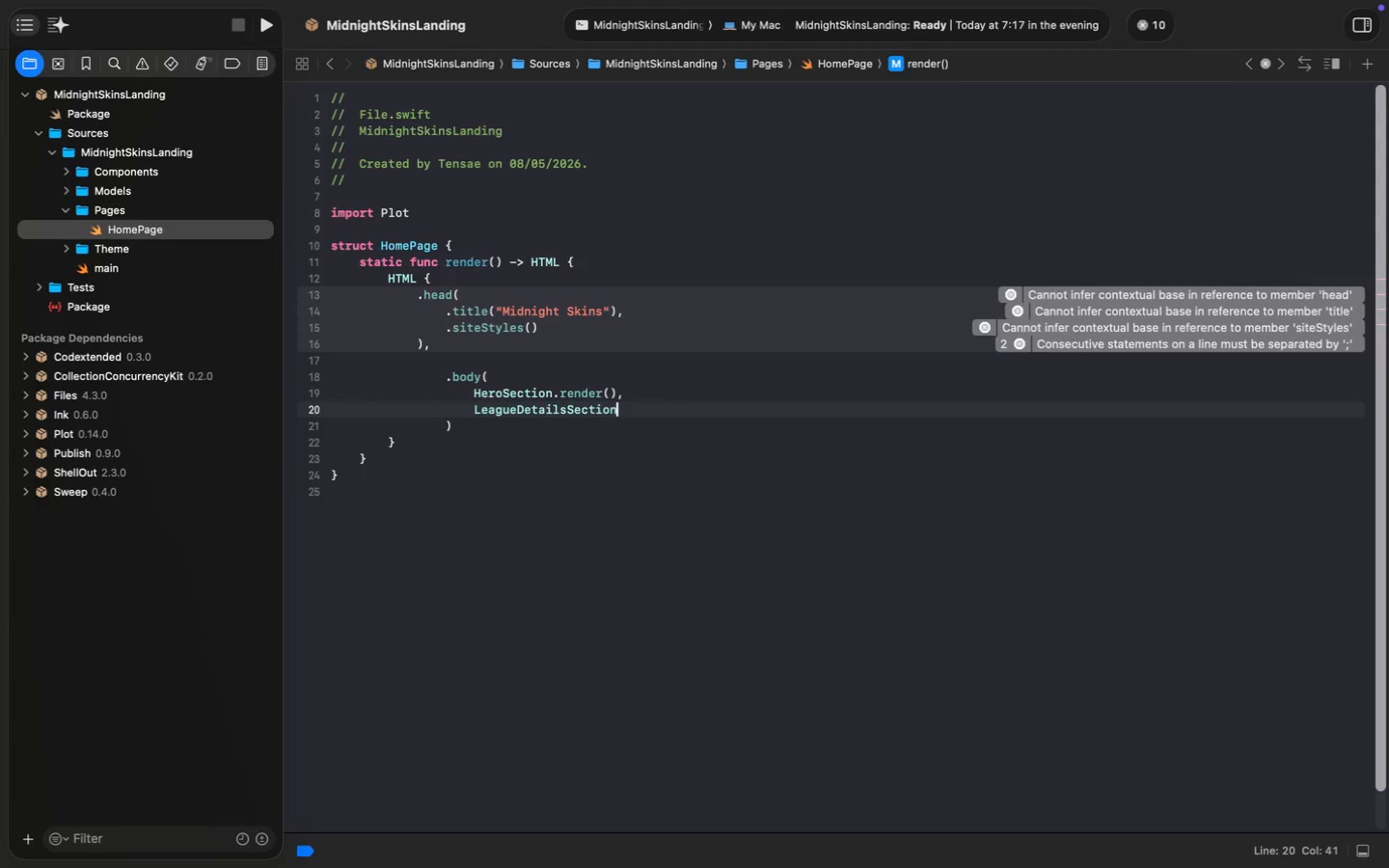 
type(.render())
 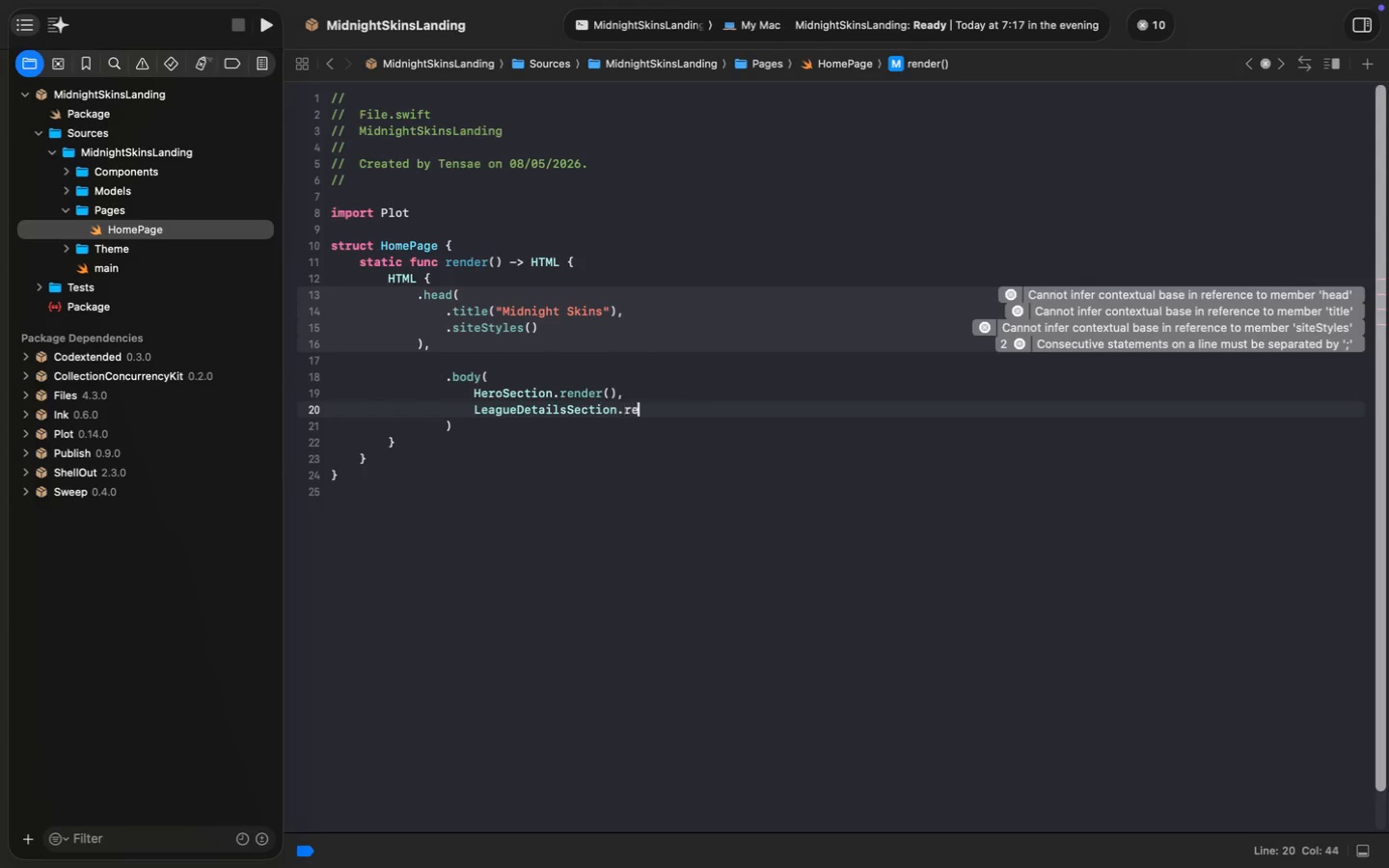 
key(Enter)
 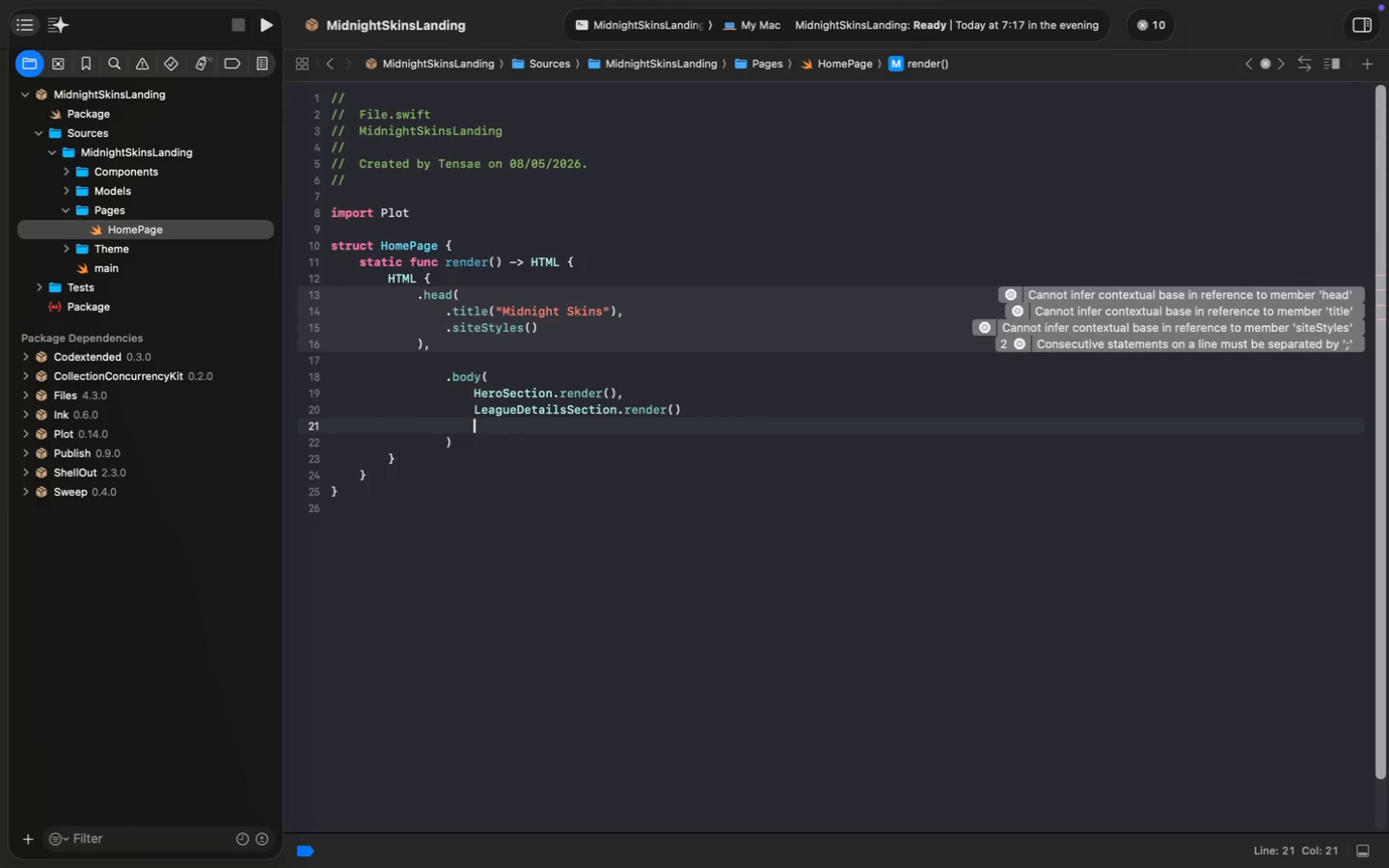 
key(ArrowUp)
 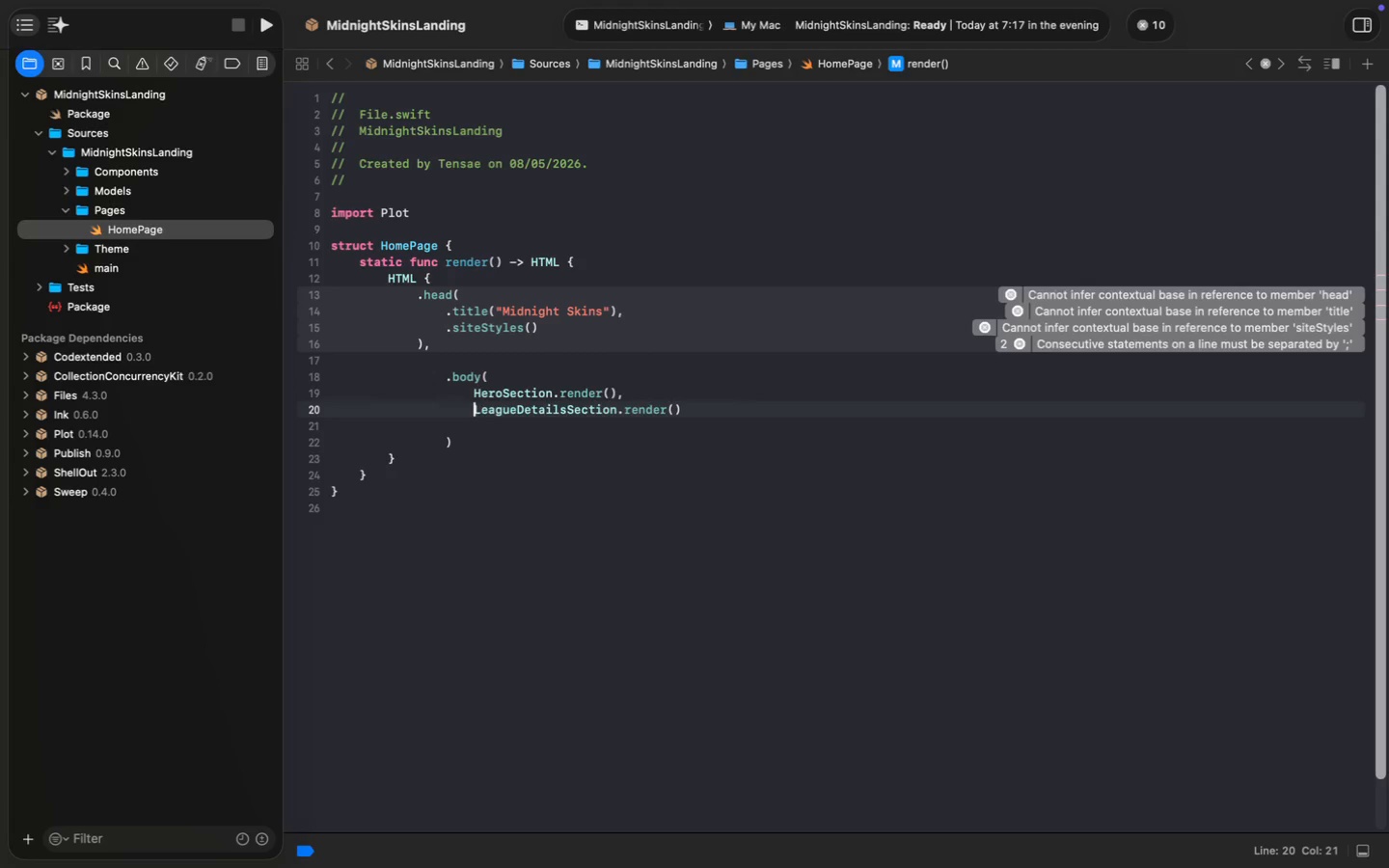 
key(Meta+MetaRight)
 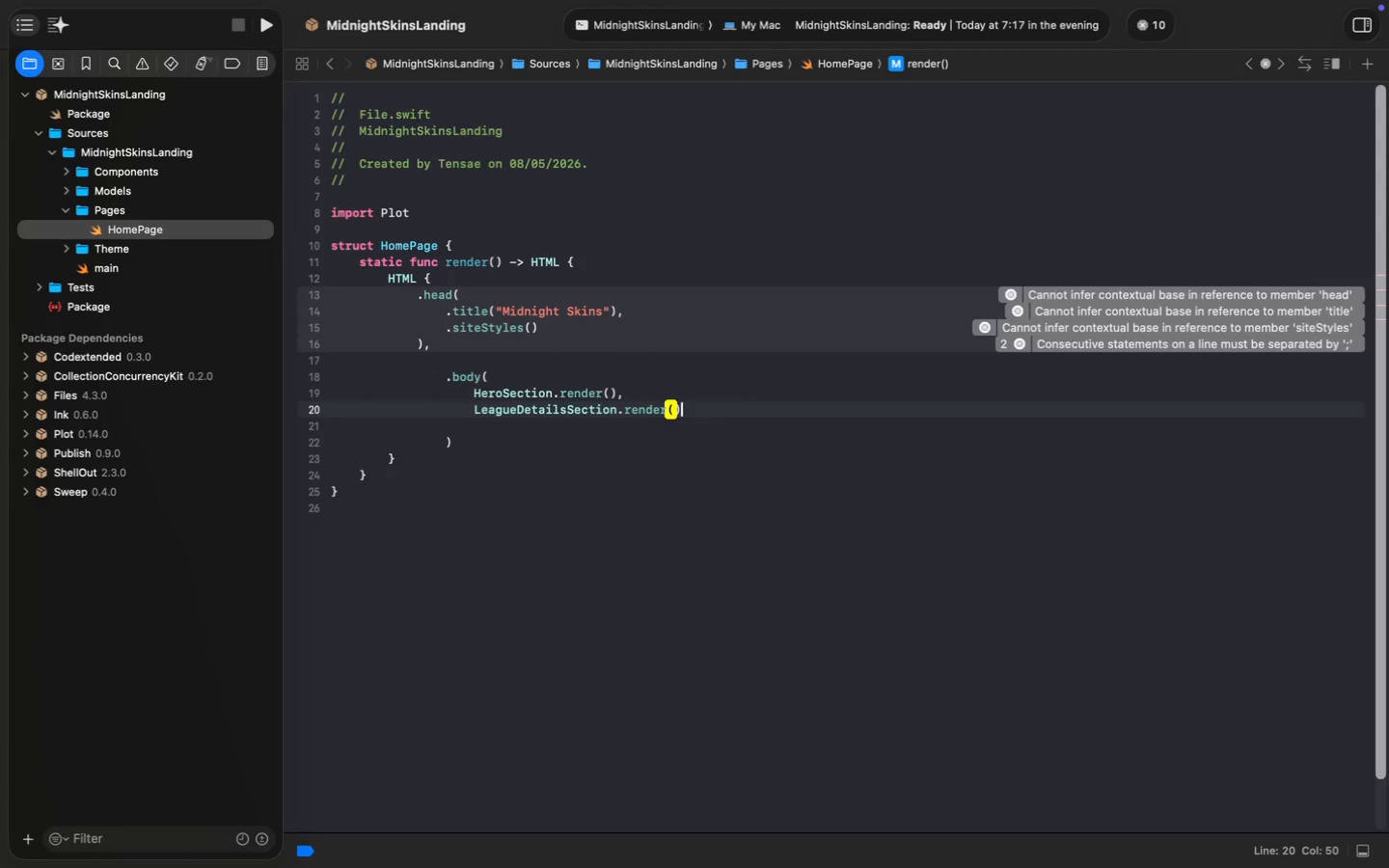 
key(Meta+ArrowRight)
 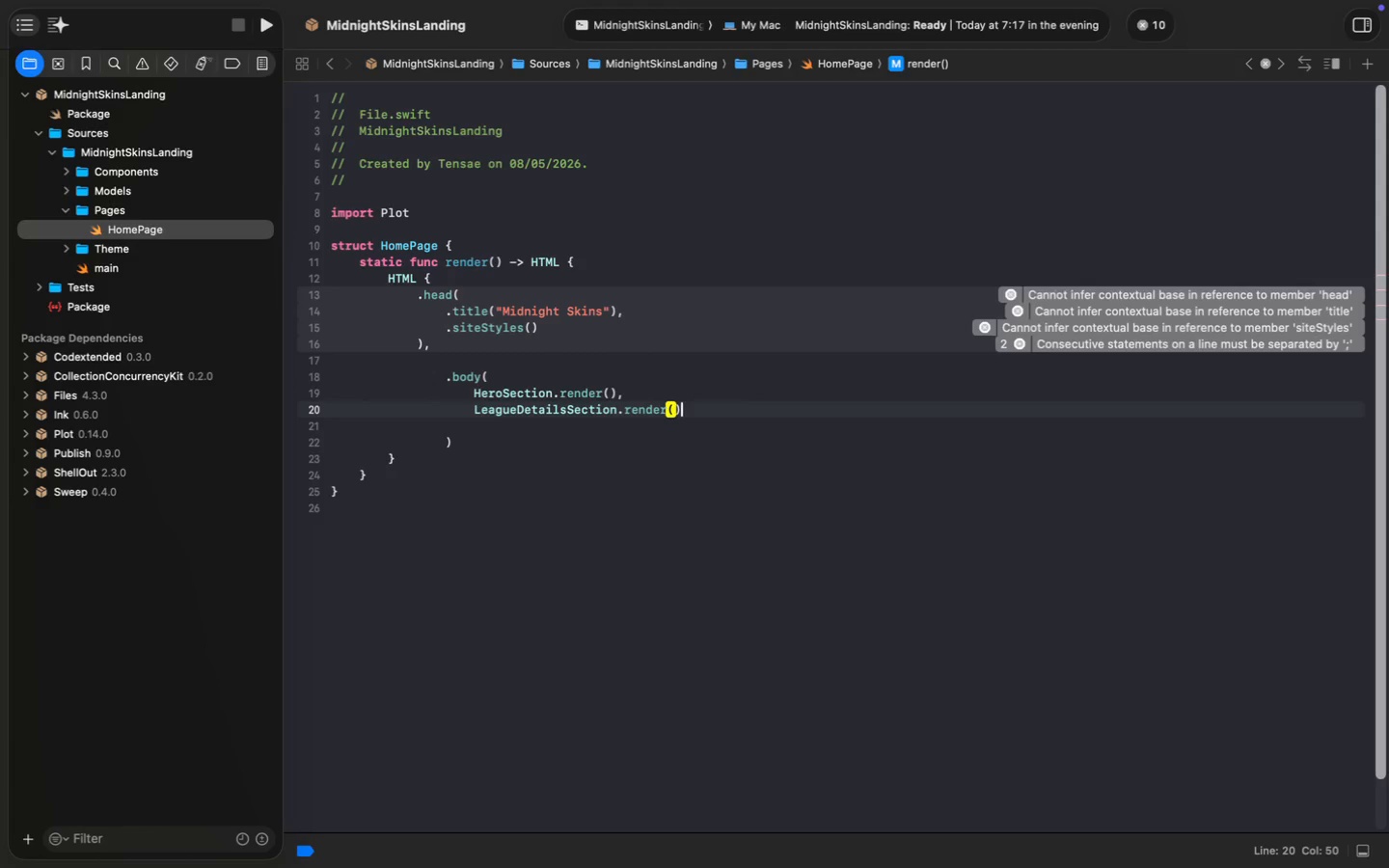 
key(Comma)
 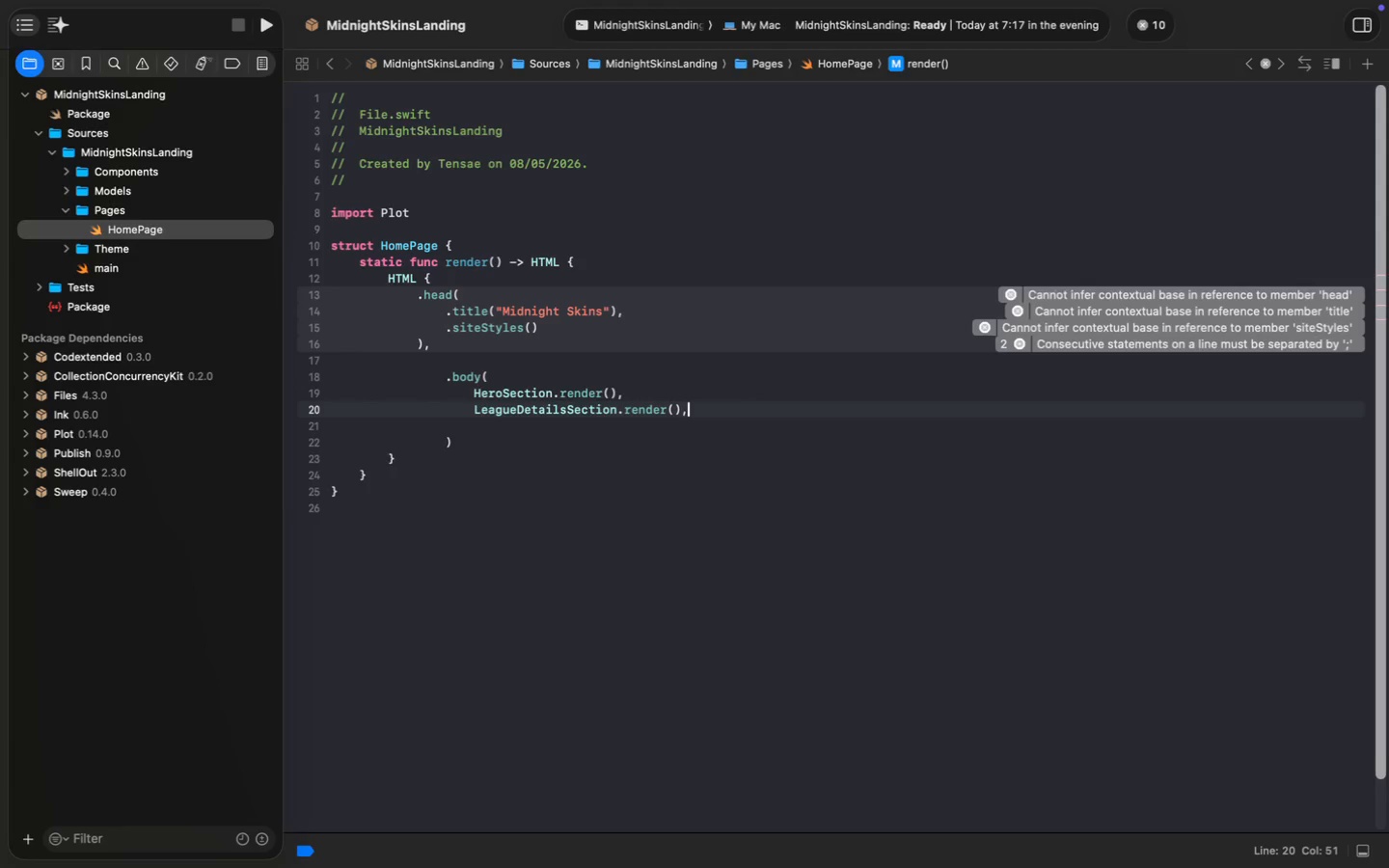 
key(Enter)
 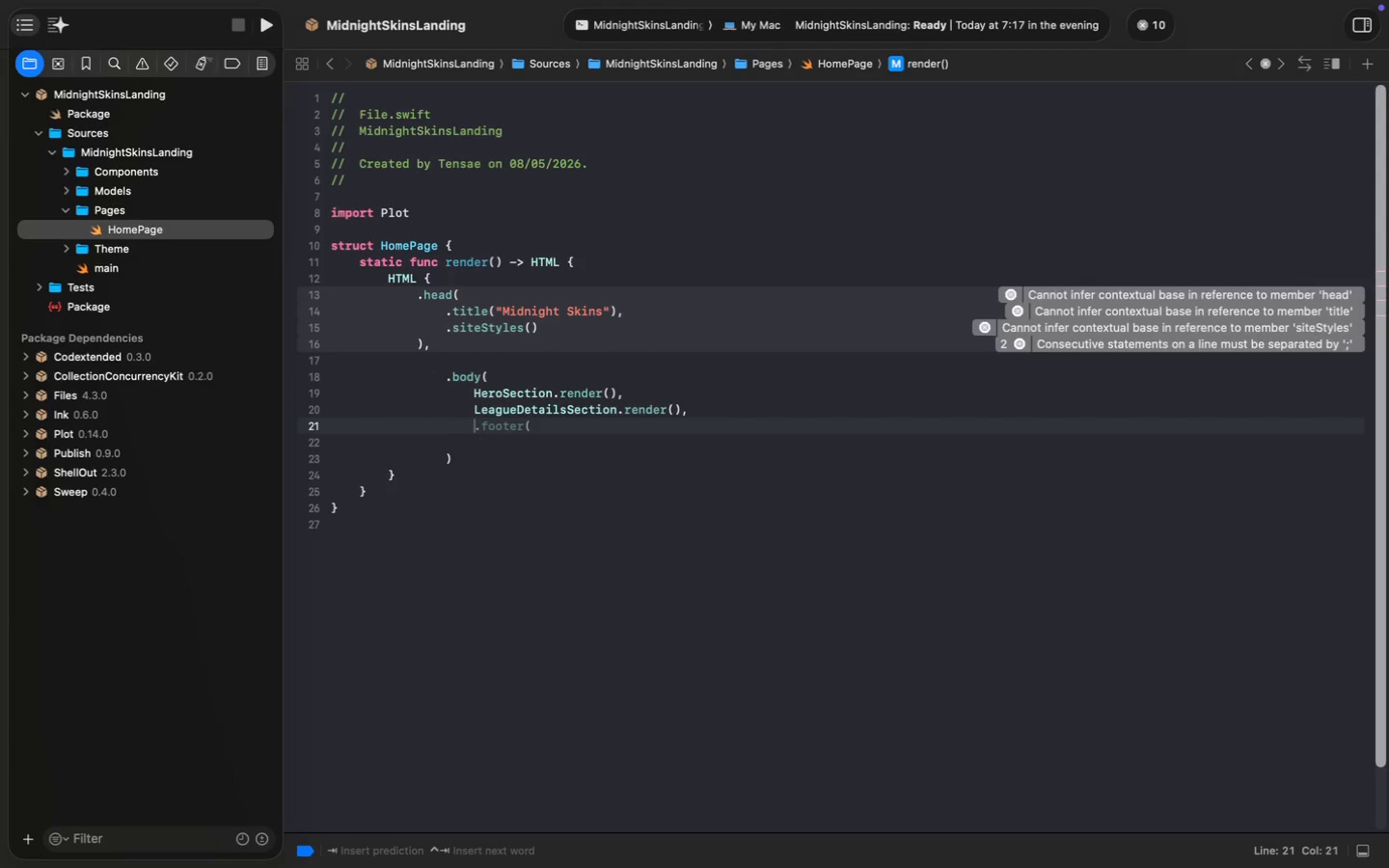 
type(FeatureGr)
 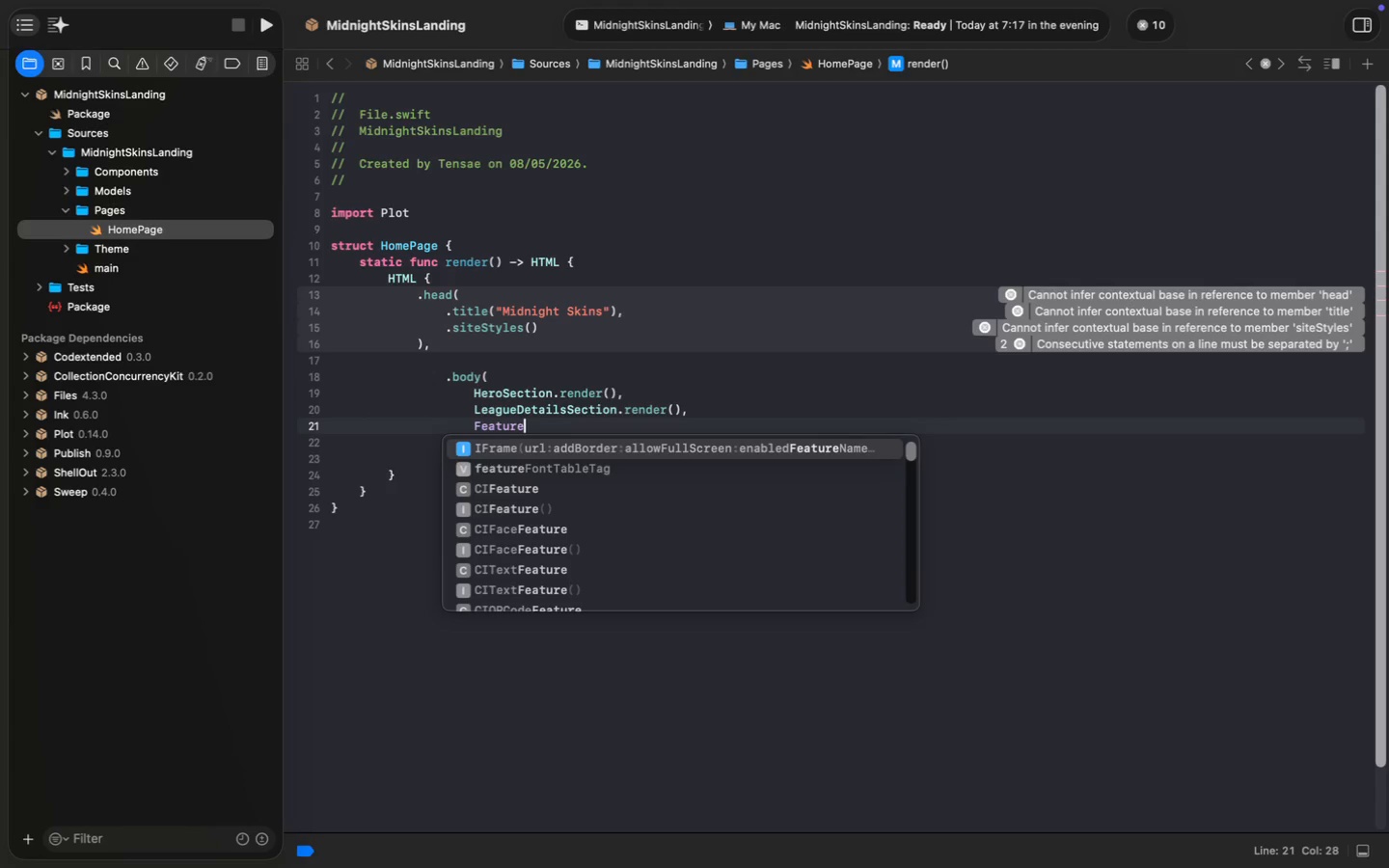 
 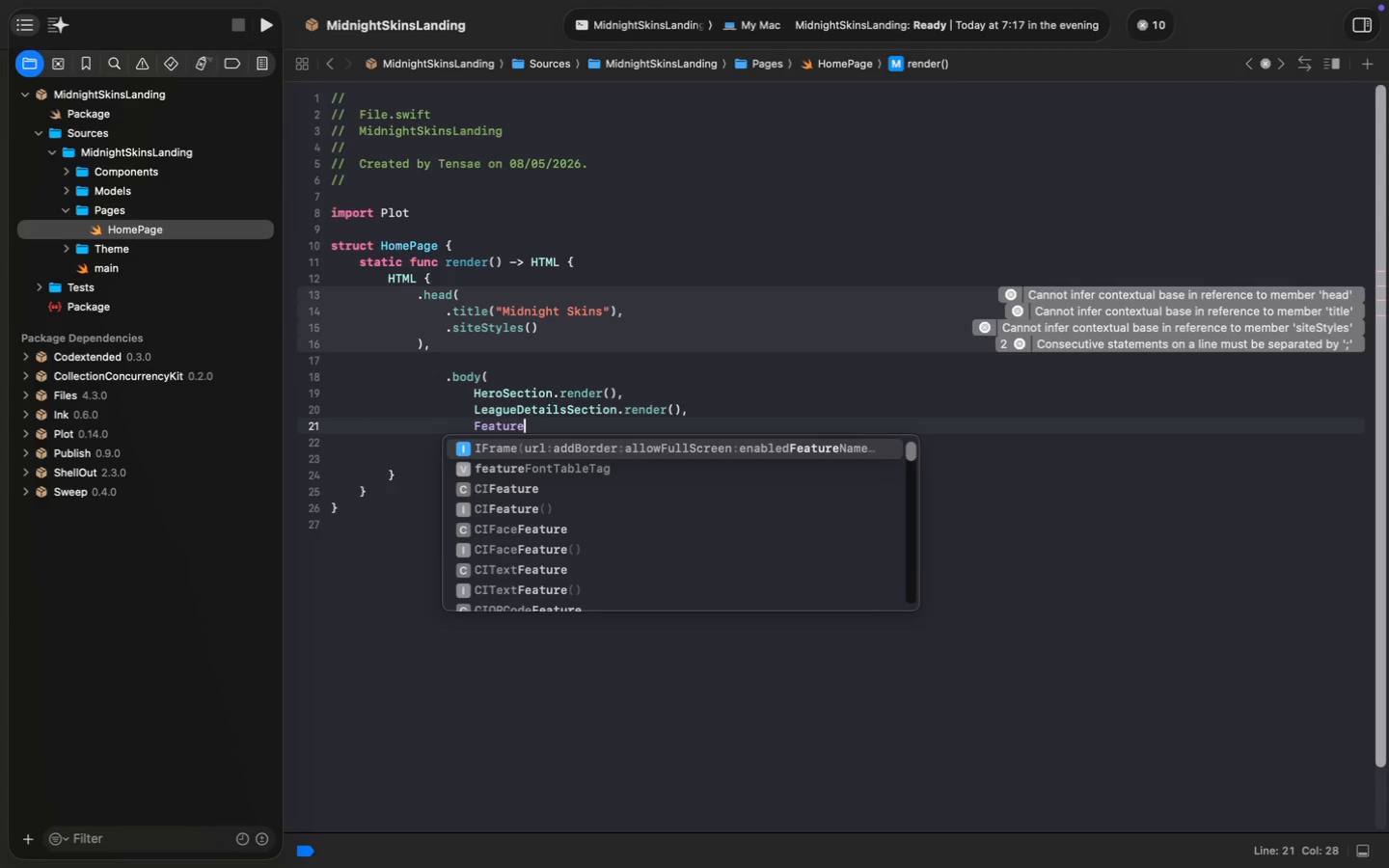 
key(Enter)
 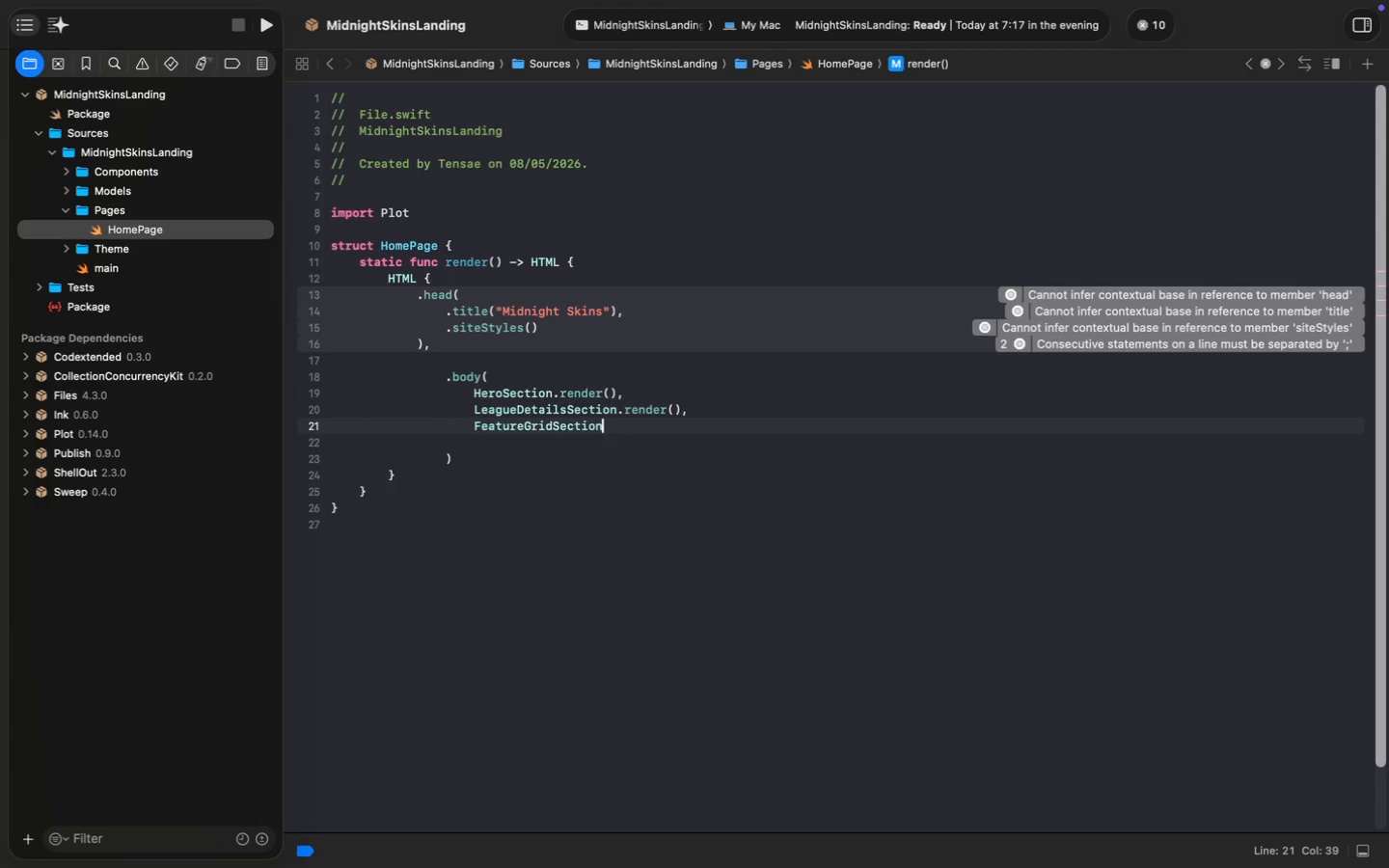 
type(.render))
key(Backspace)
type((),)
 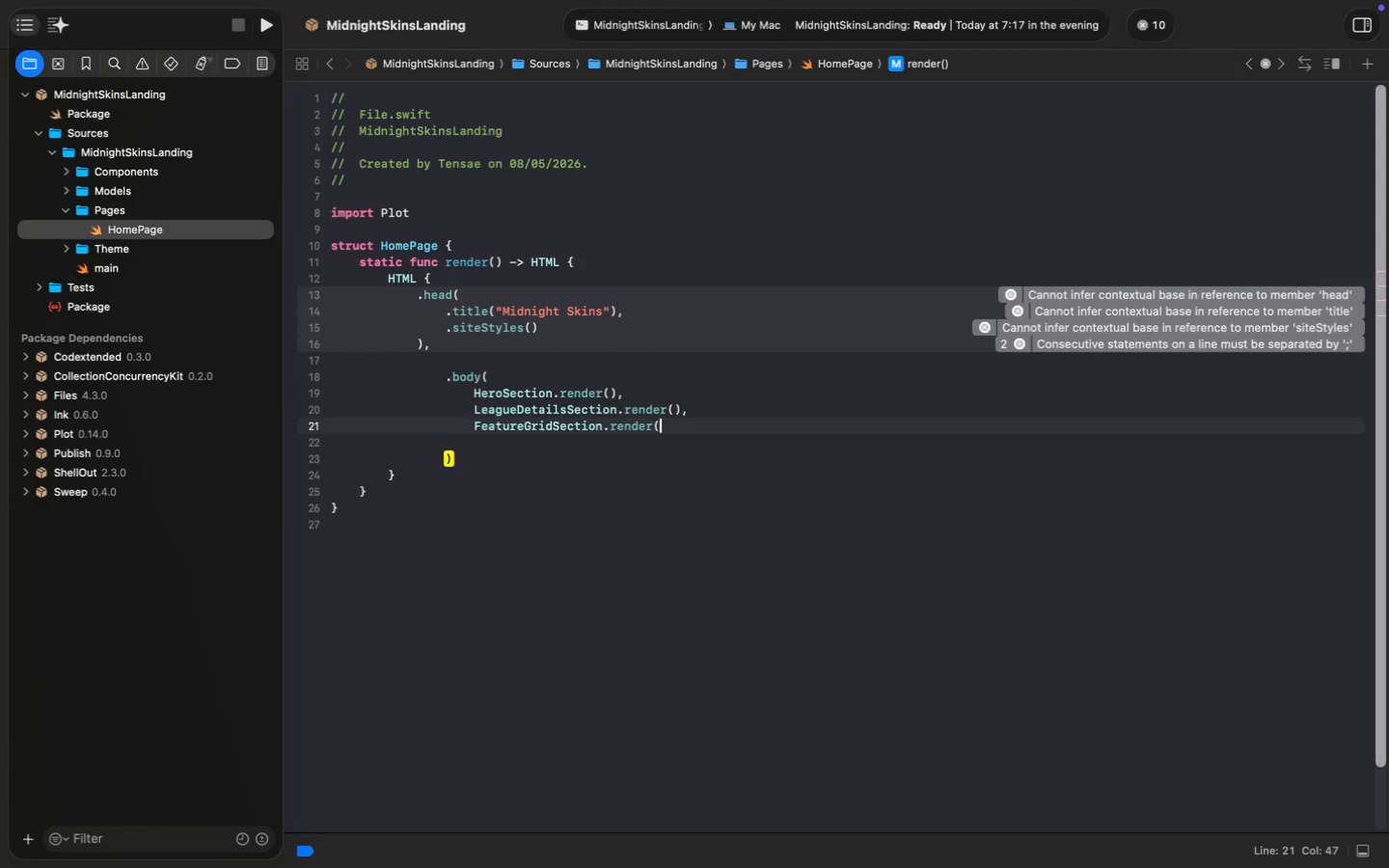 
key(ArrowDown)
 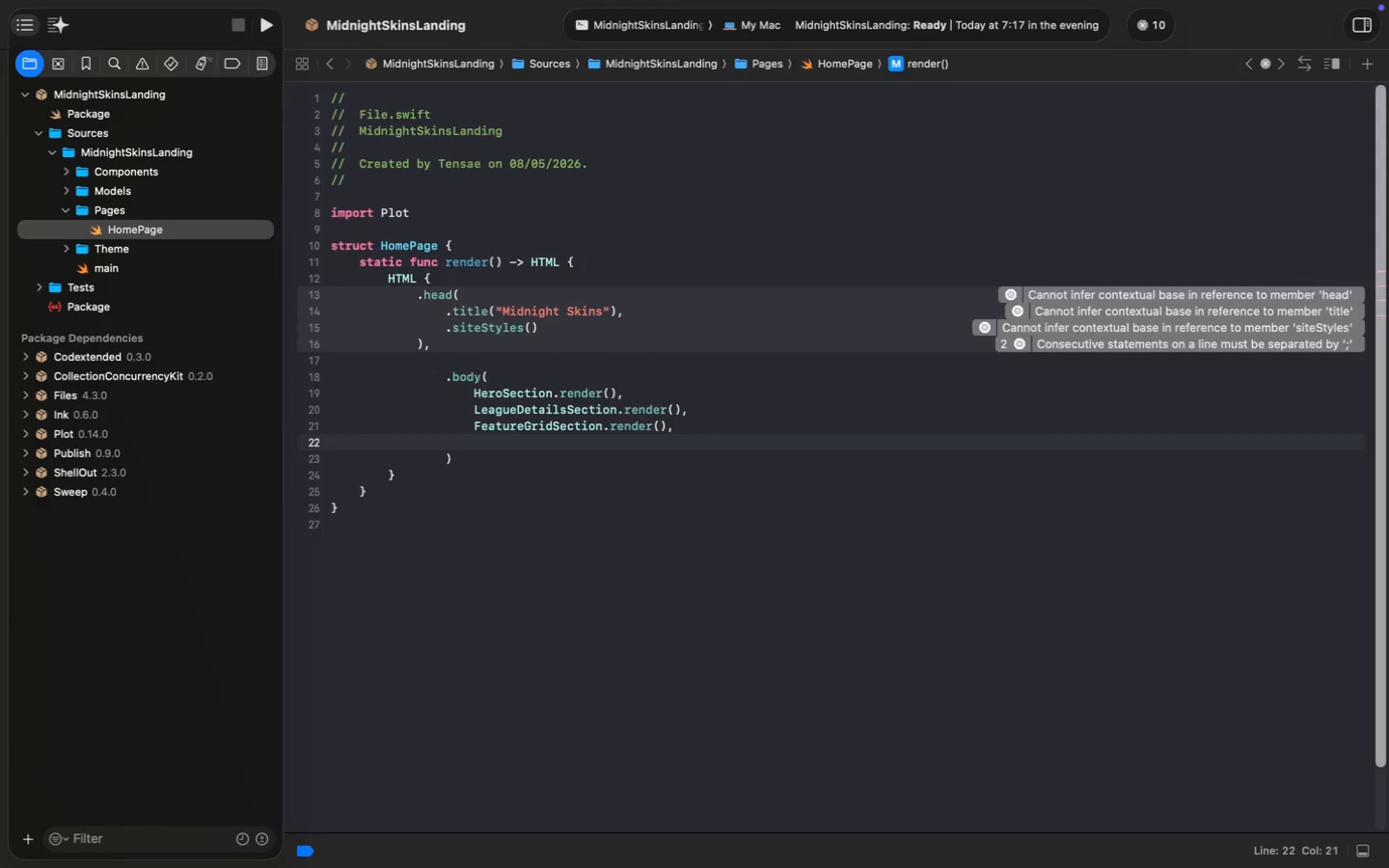 
type(FooterS)
 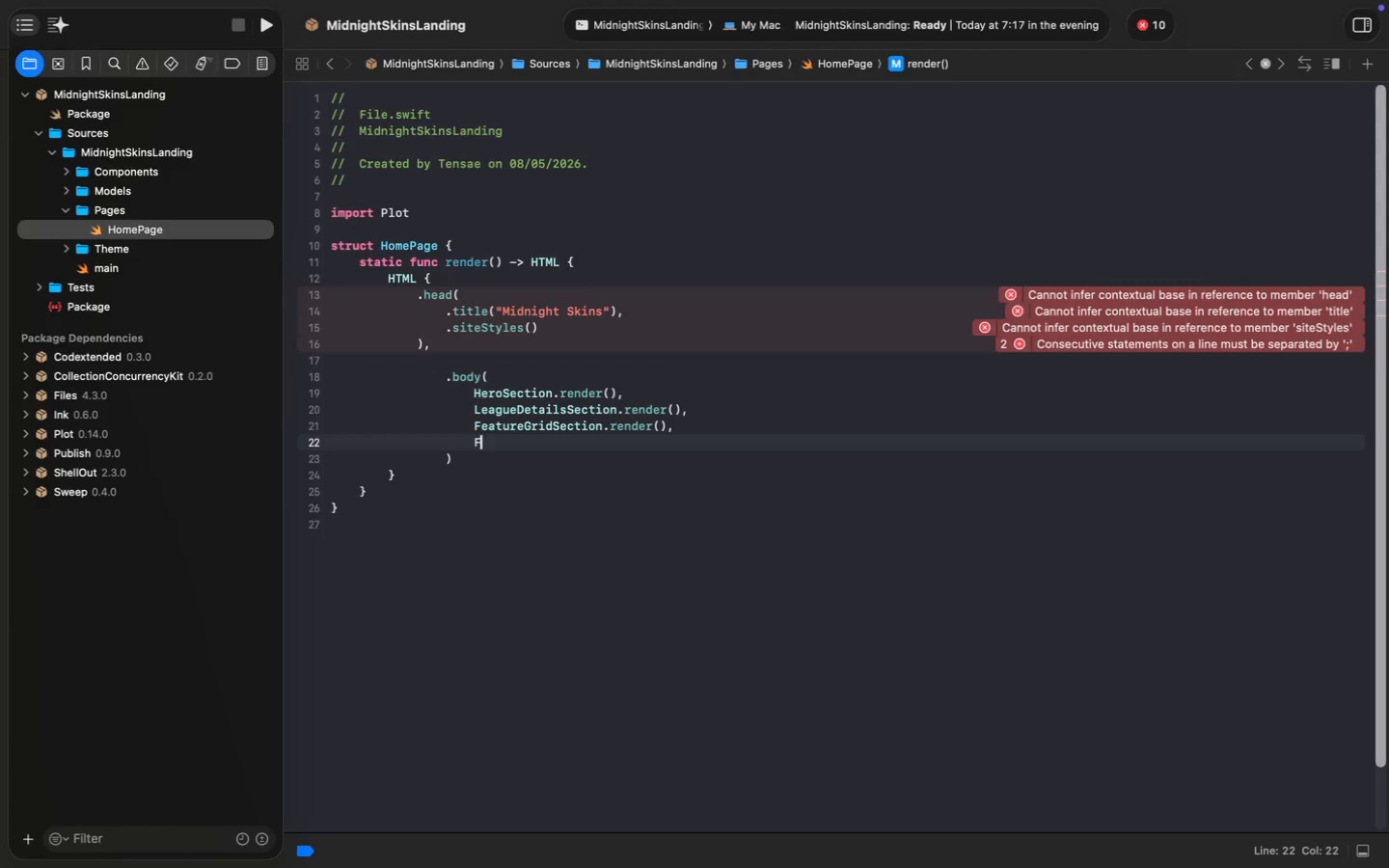 
 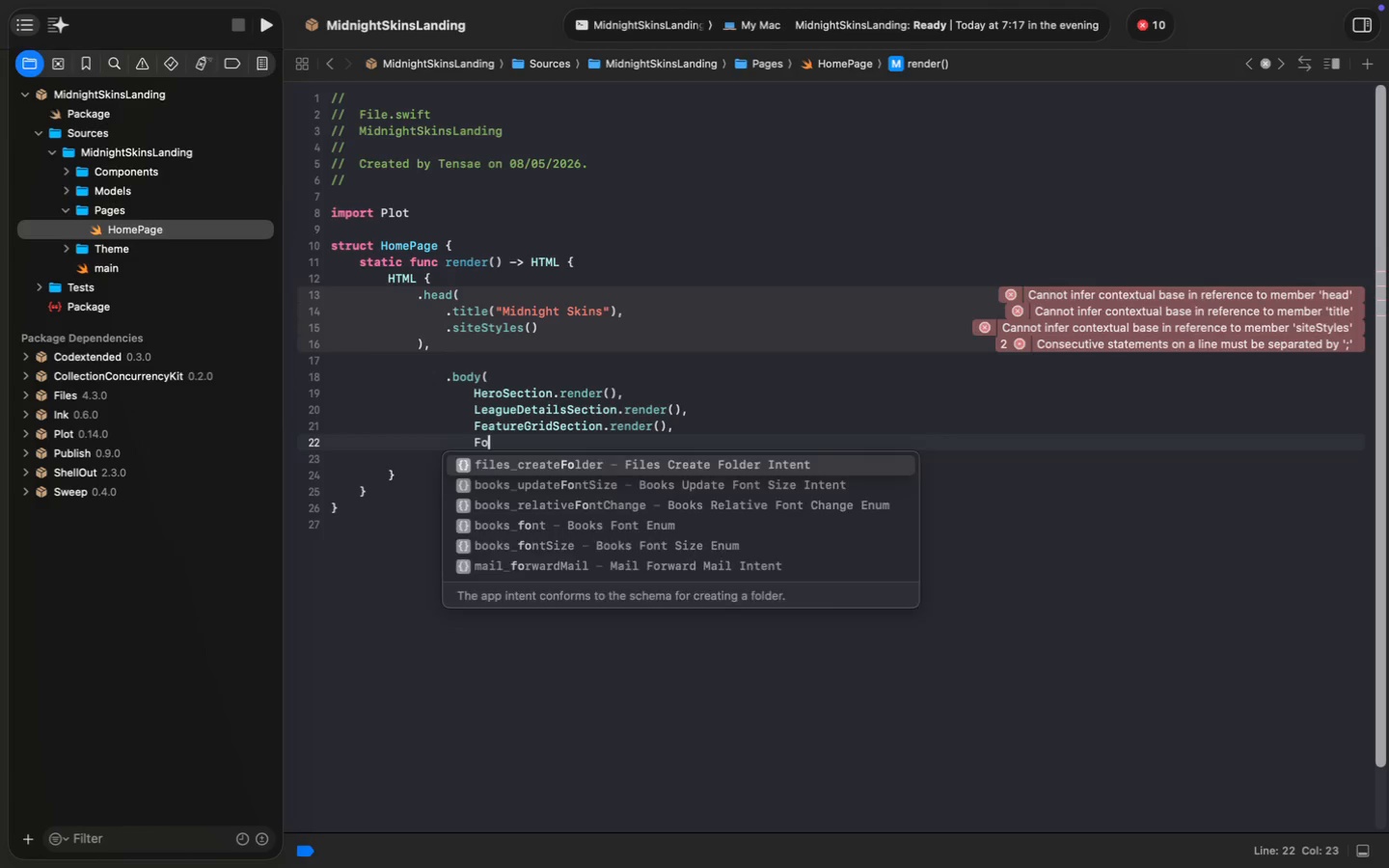 
key(Enter)
 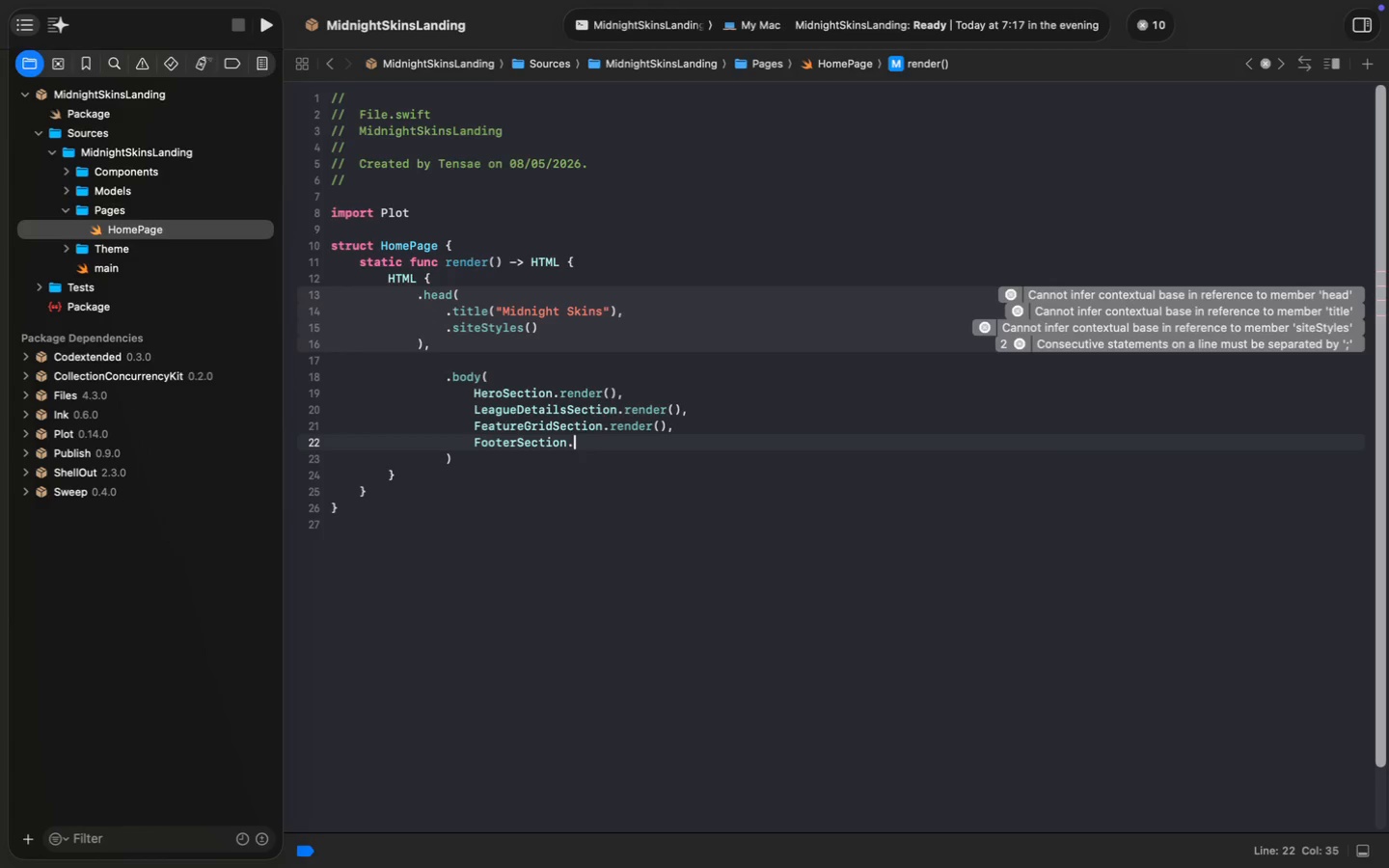 
type(.render())
 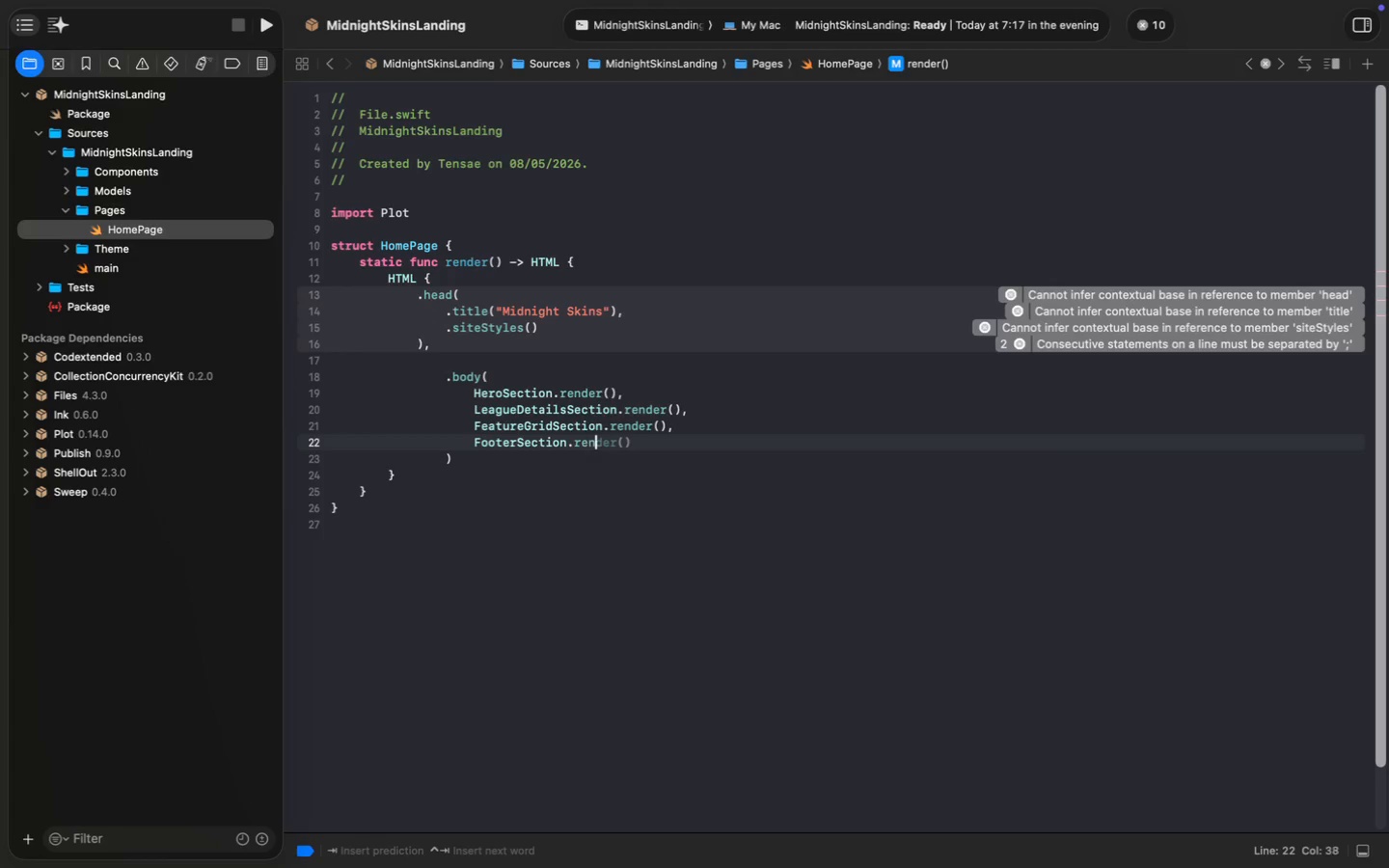 
wait(17.33)
 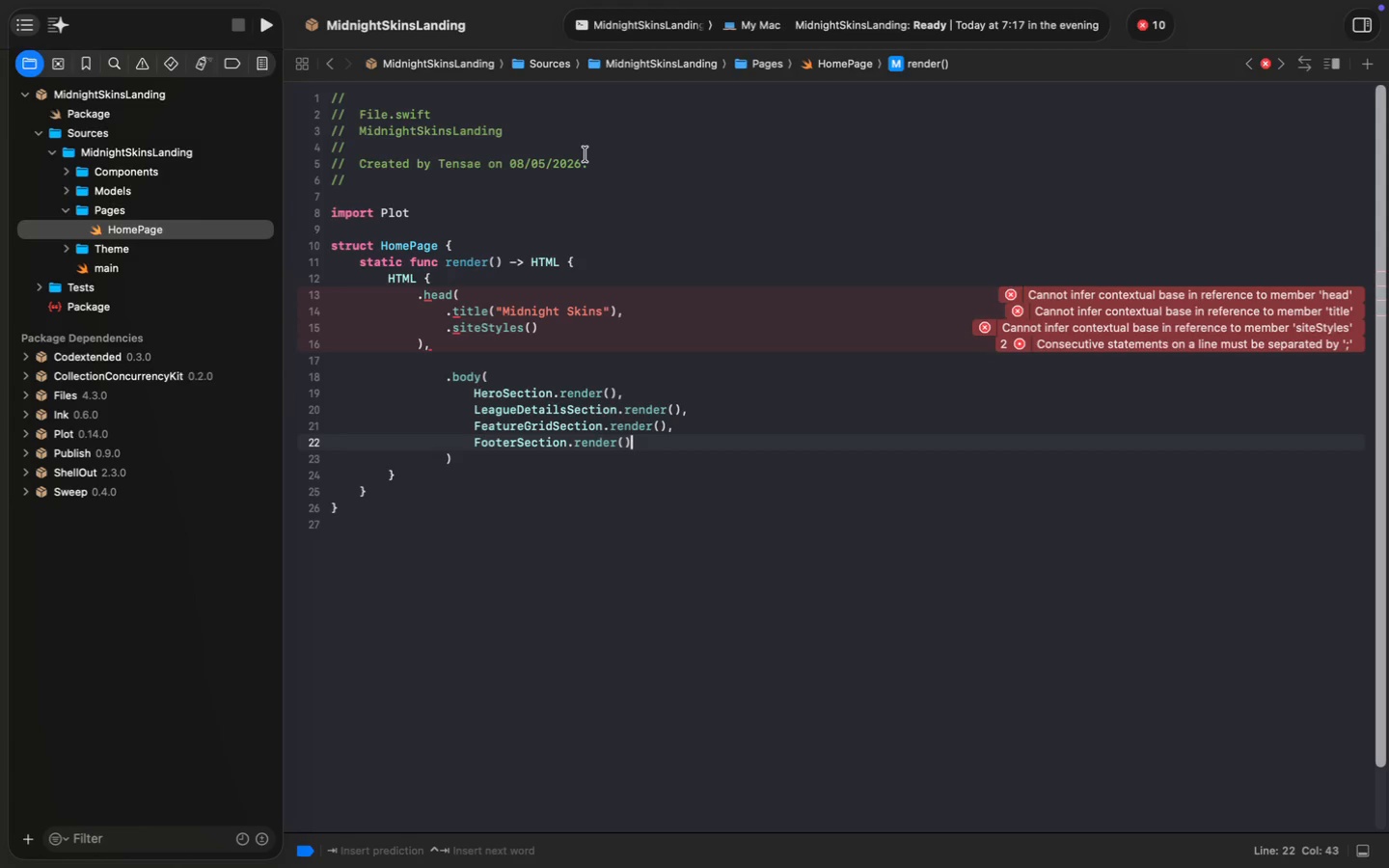 
left_click([482, 239])
 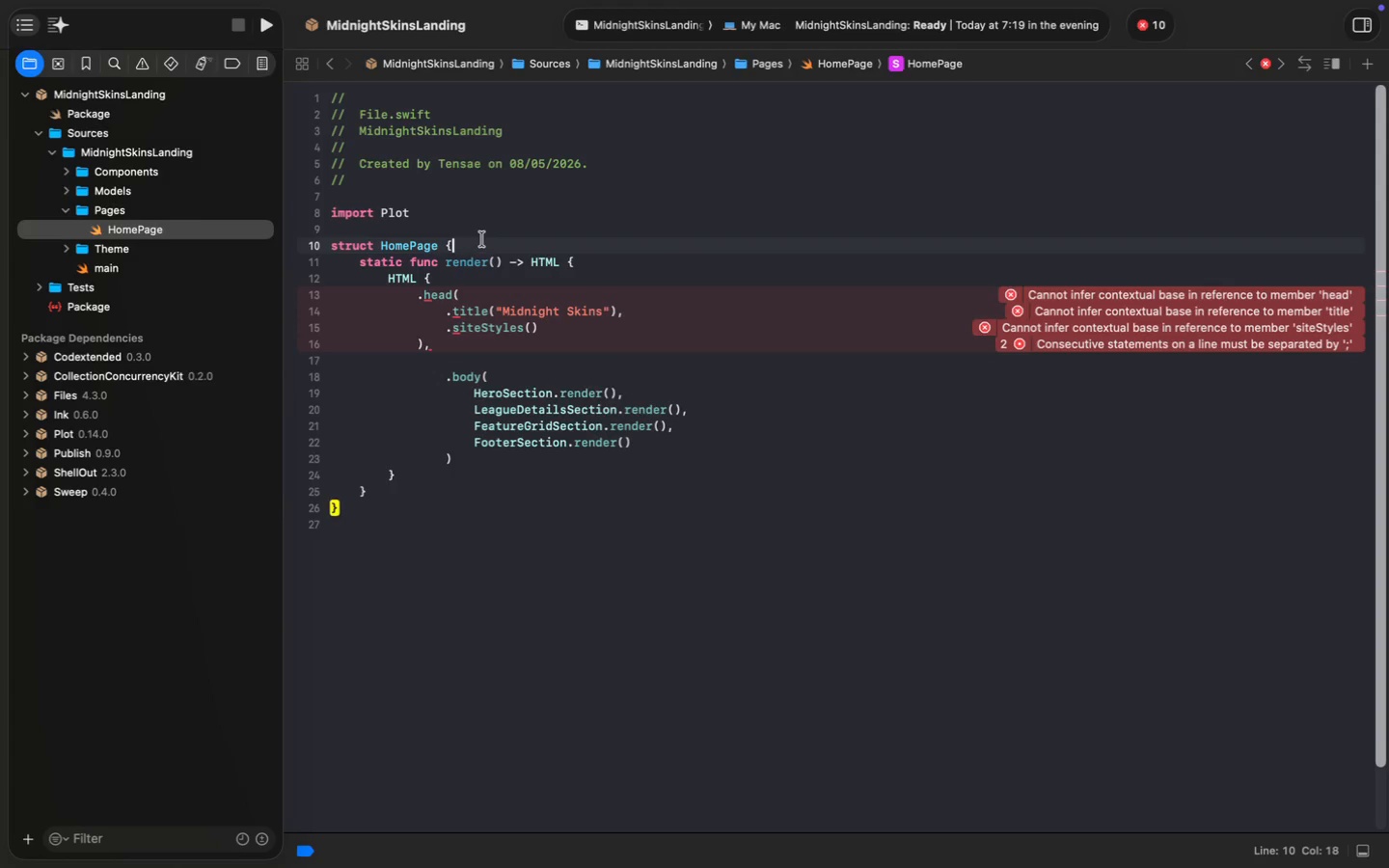 
key(Enter)
 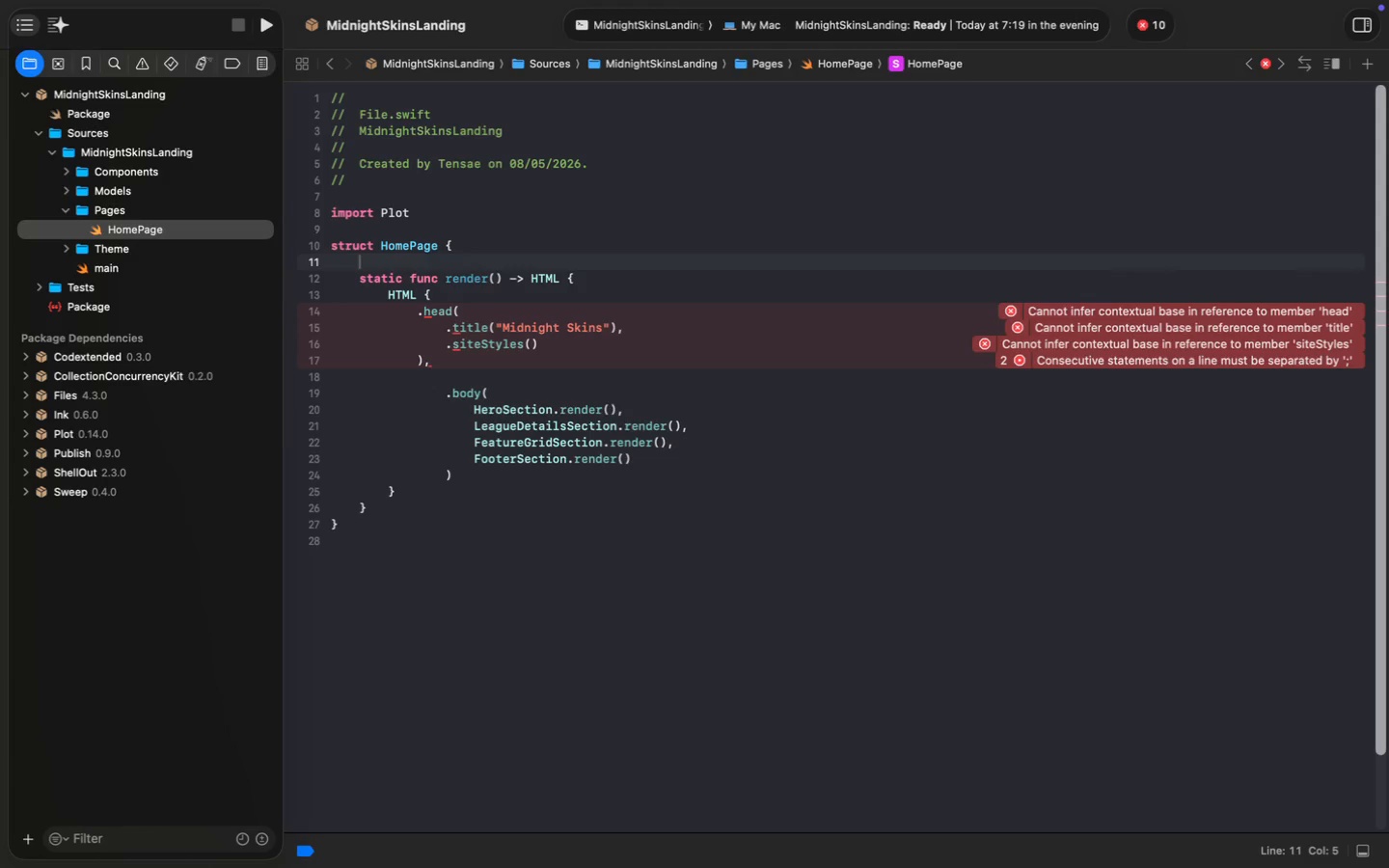 
wait(14.45)
 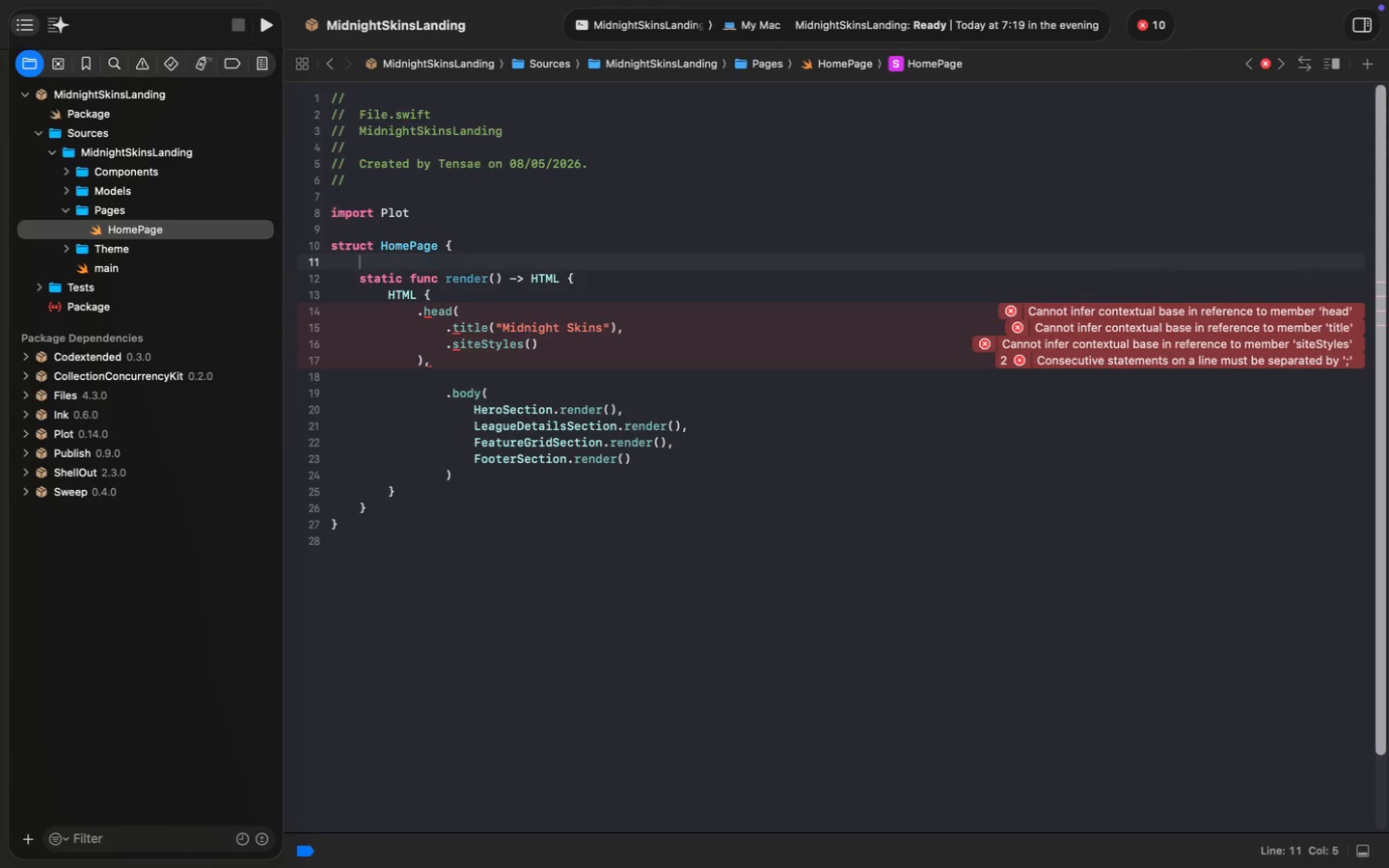 
left_click([439, 294])
 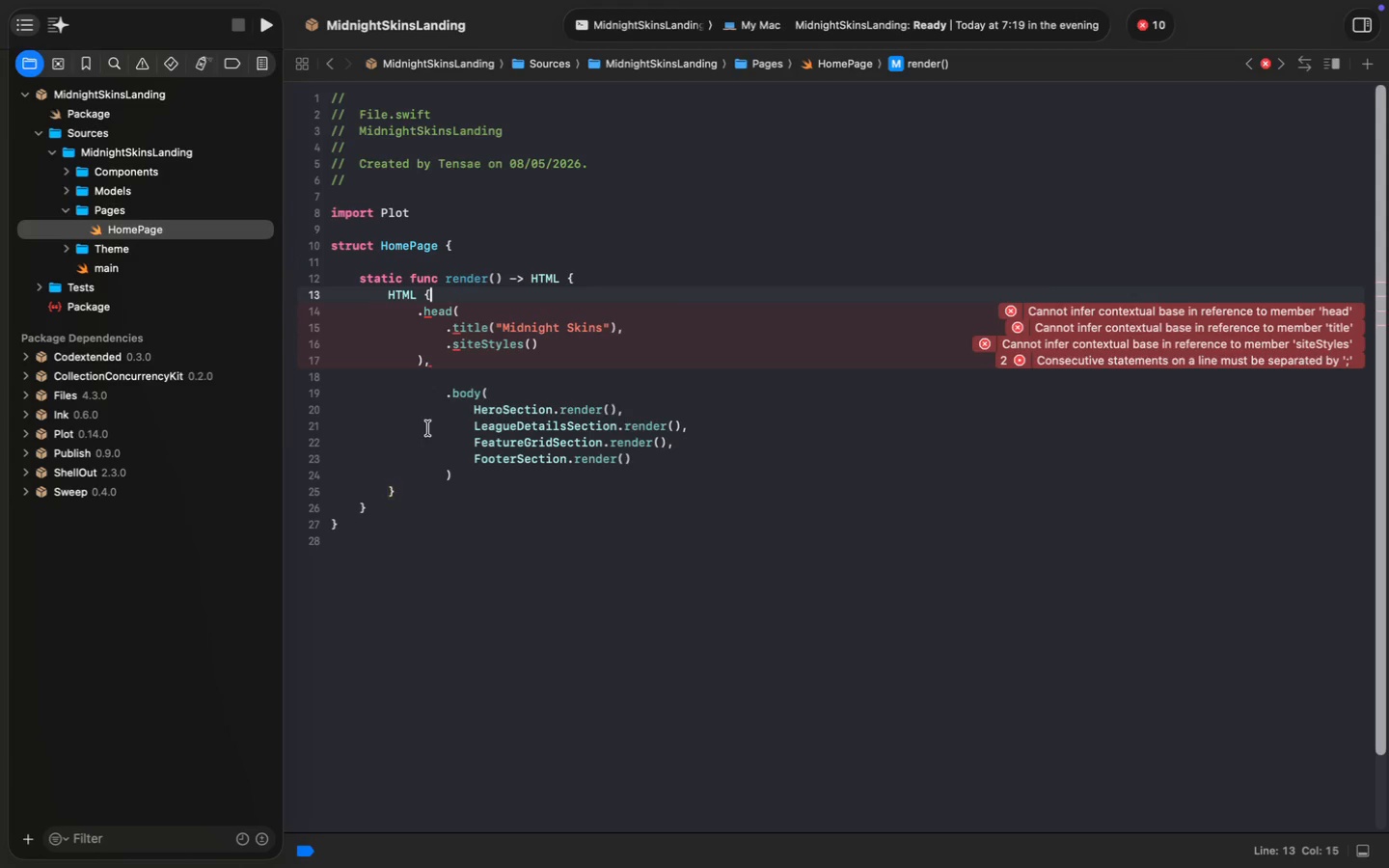 
key(Backspace)
 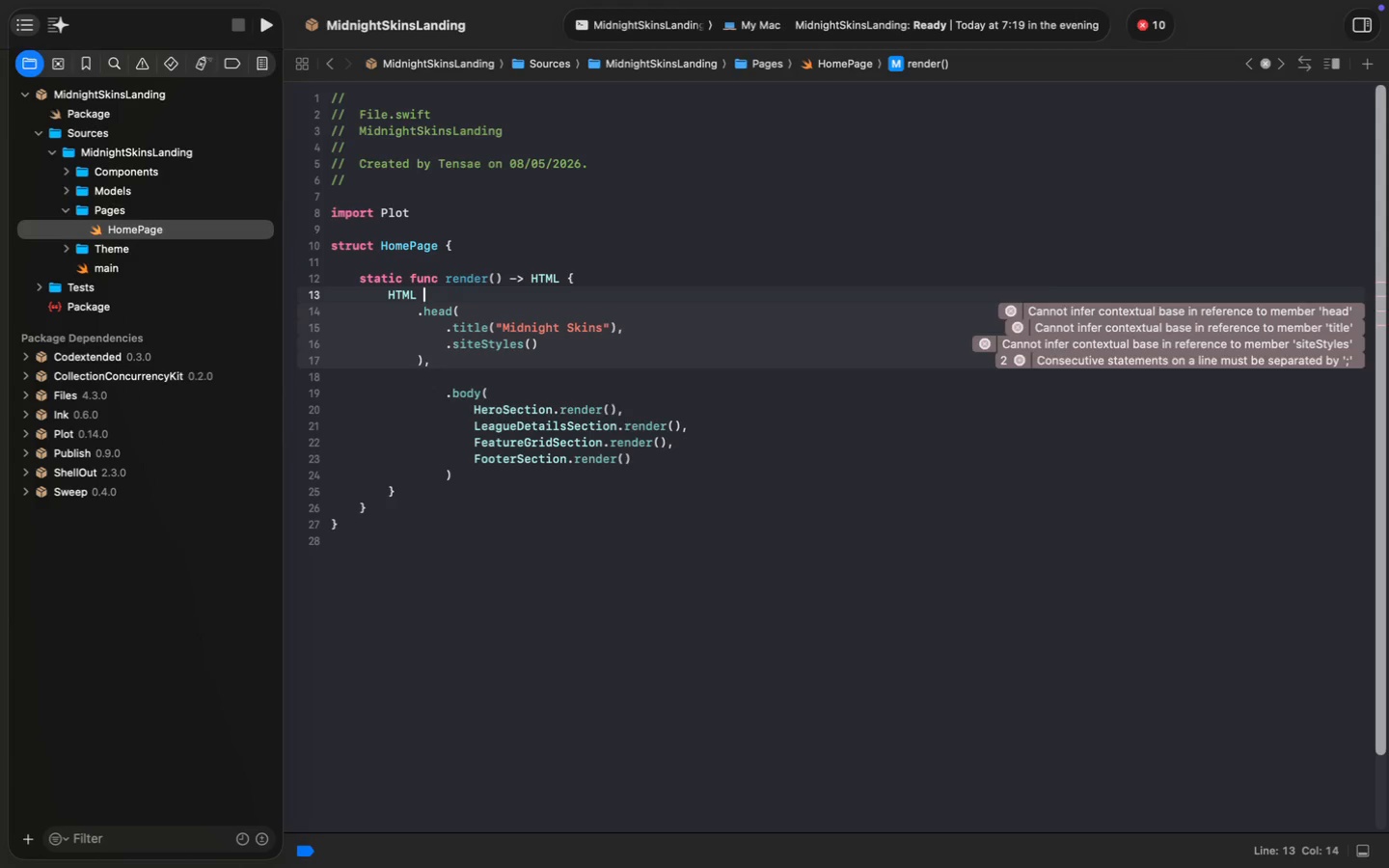 
key(Backspace)
 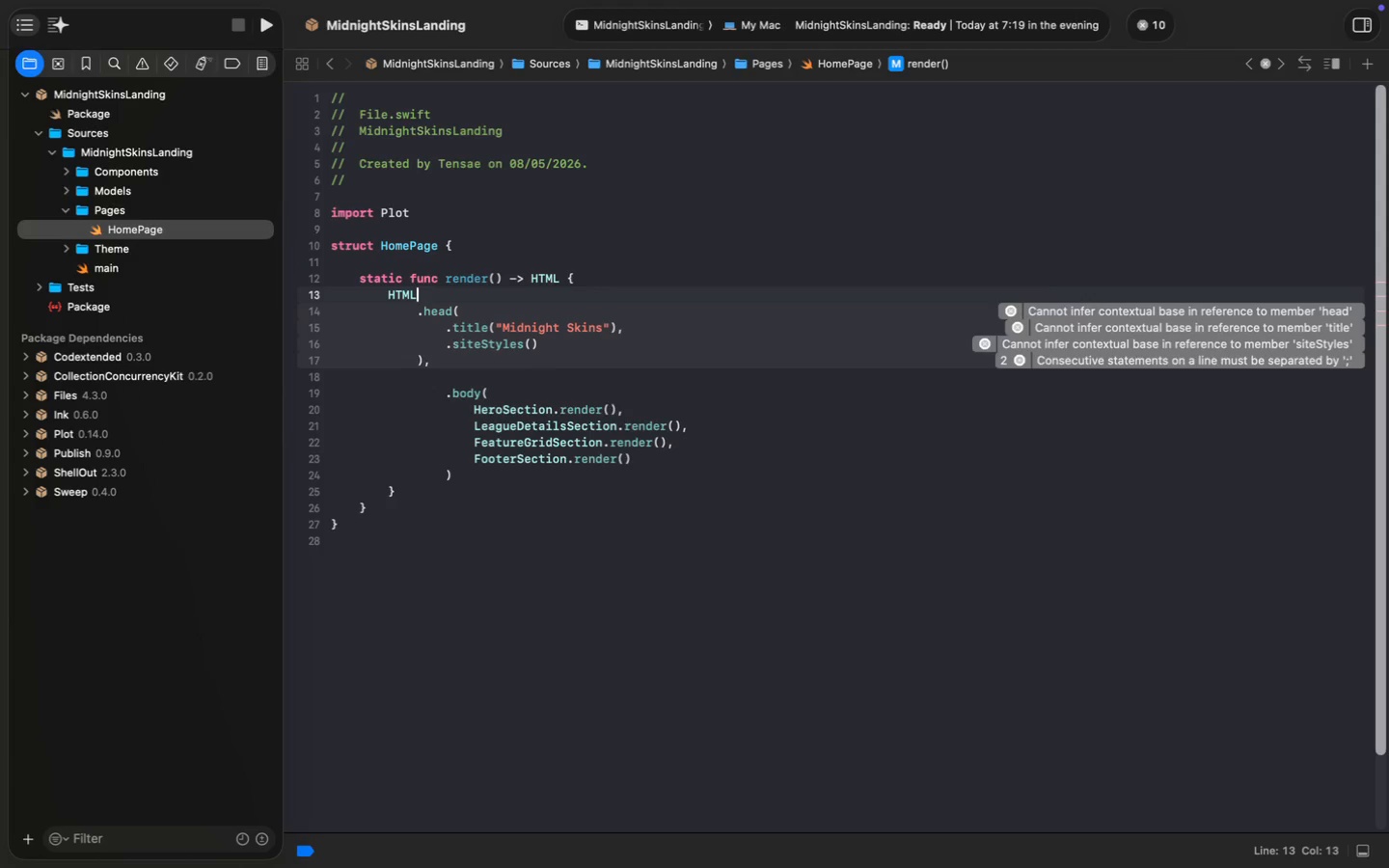 
key(Shift+9)
 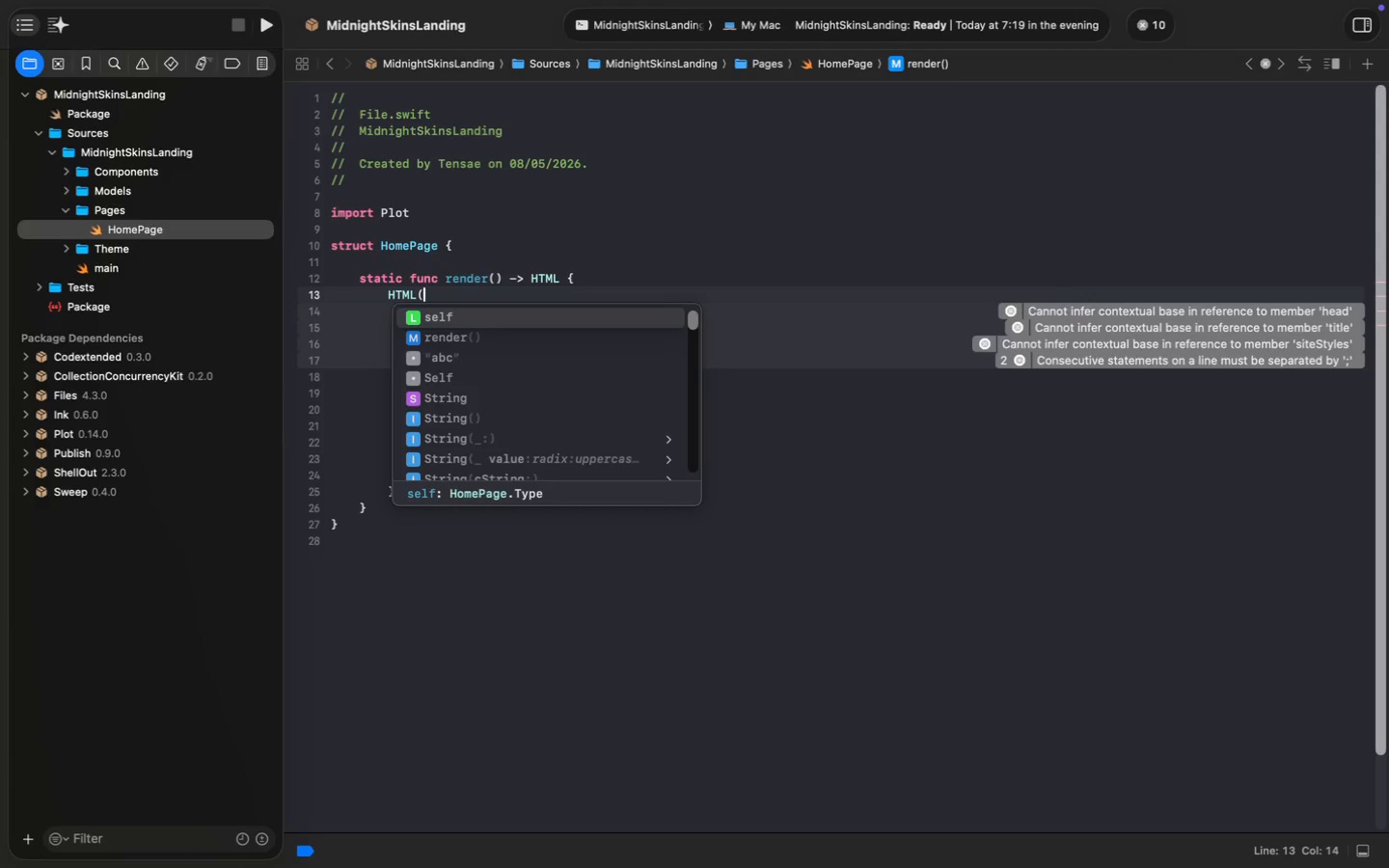 
key(Escape)
 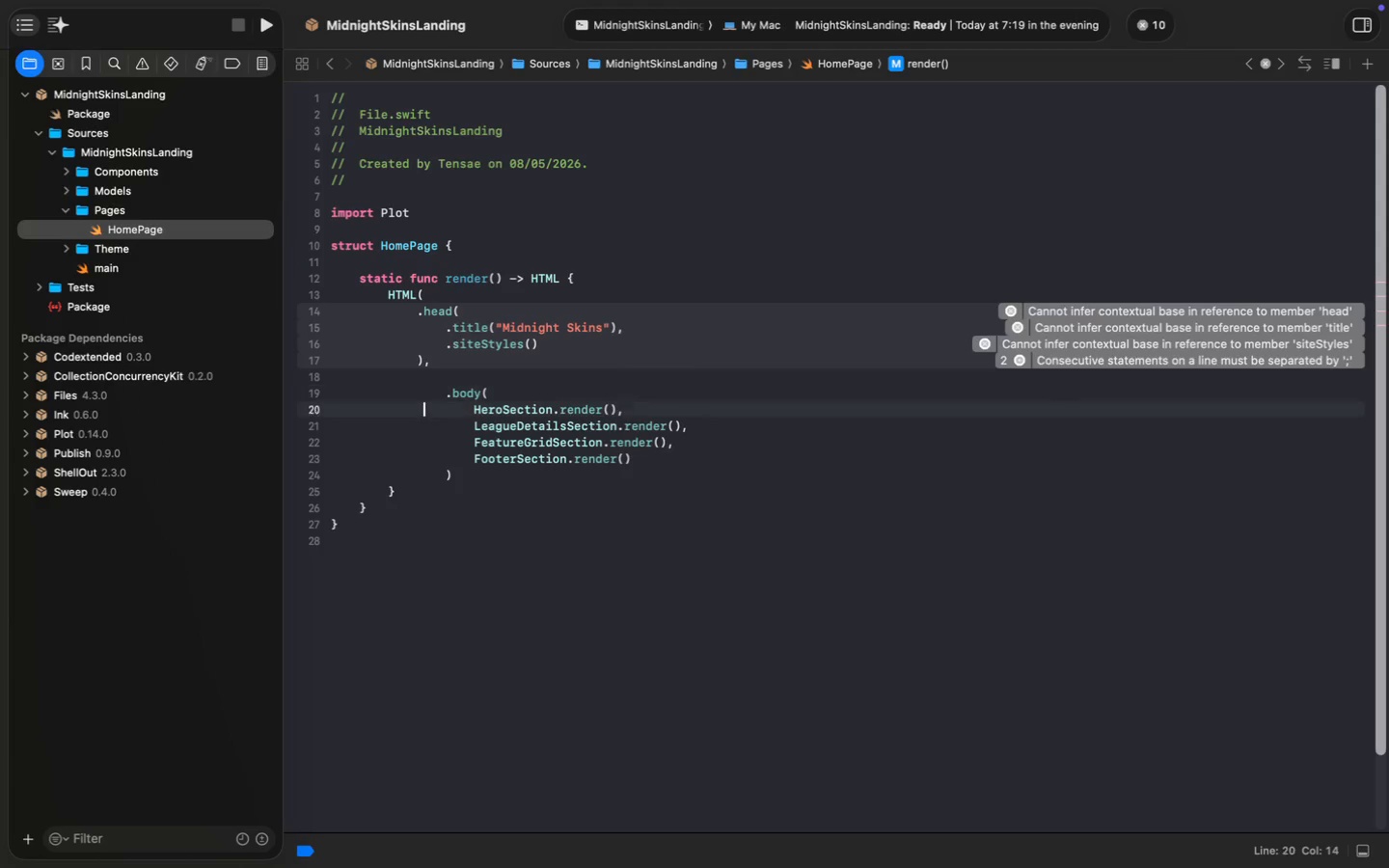 
hold_key(key=ArrowDown, duration=1.18)
 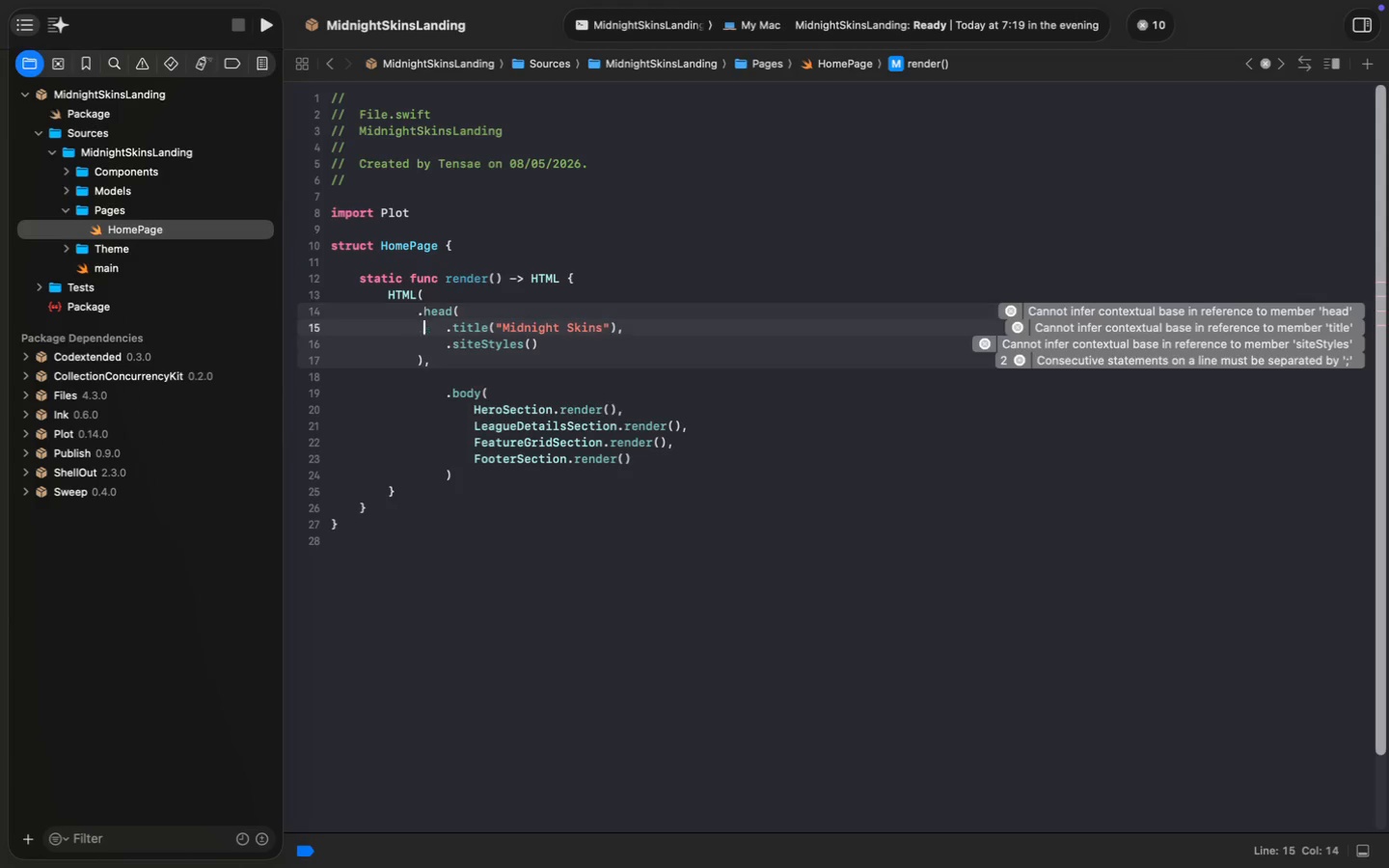 
key(ArrowDown)
 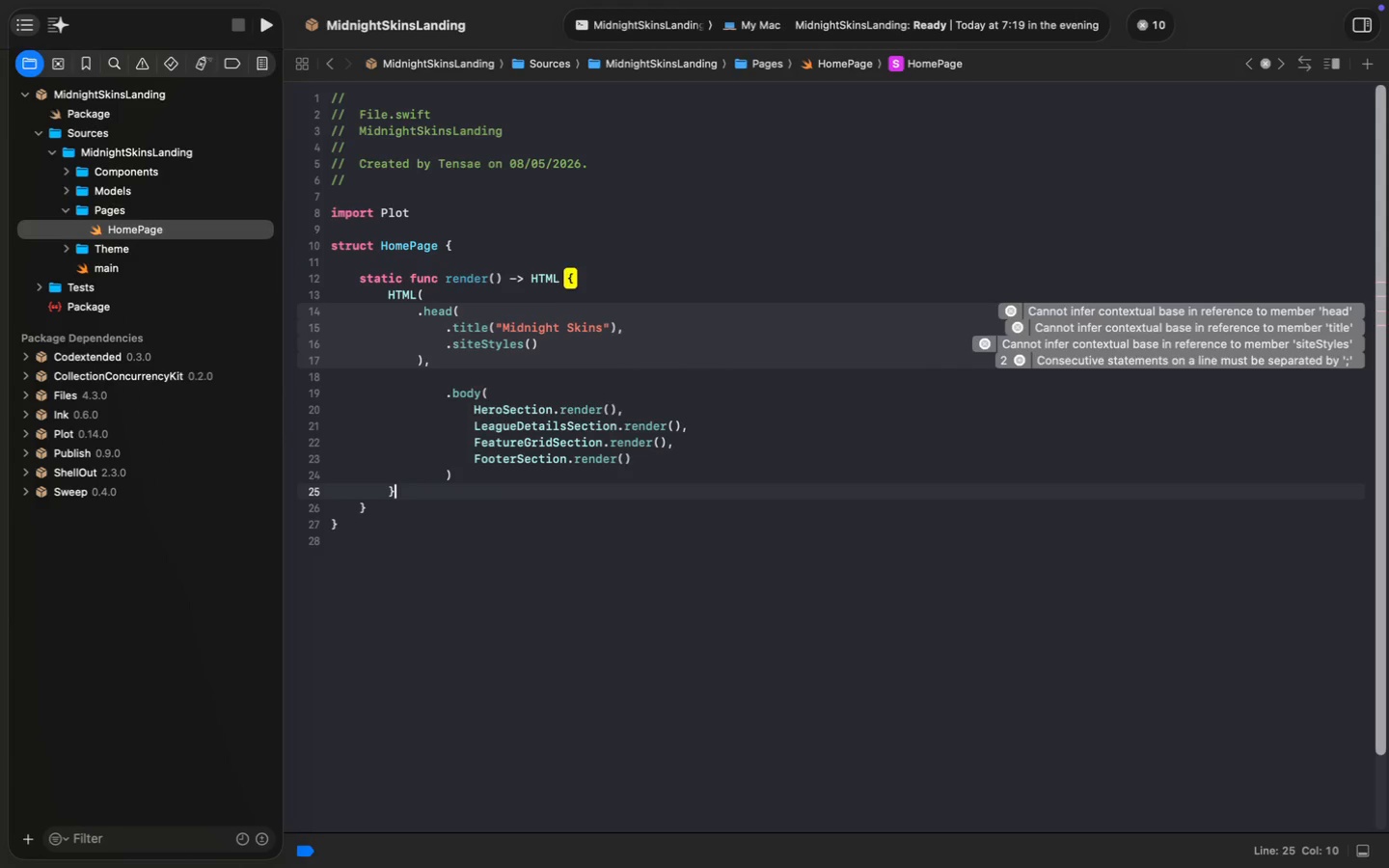 
key(ArrowDown)
 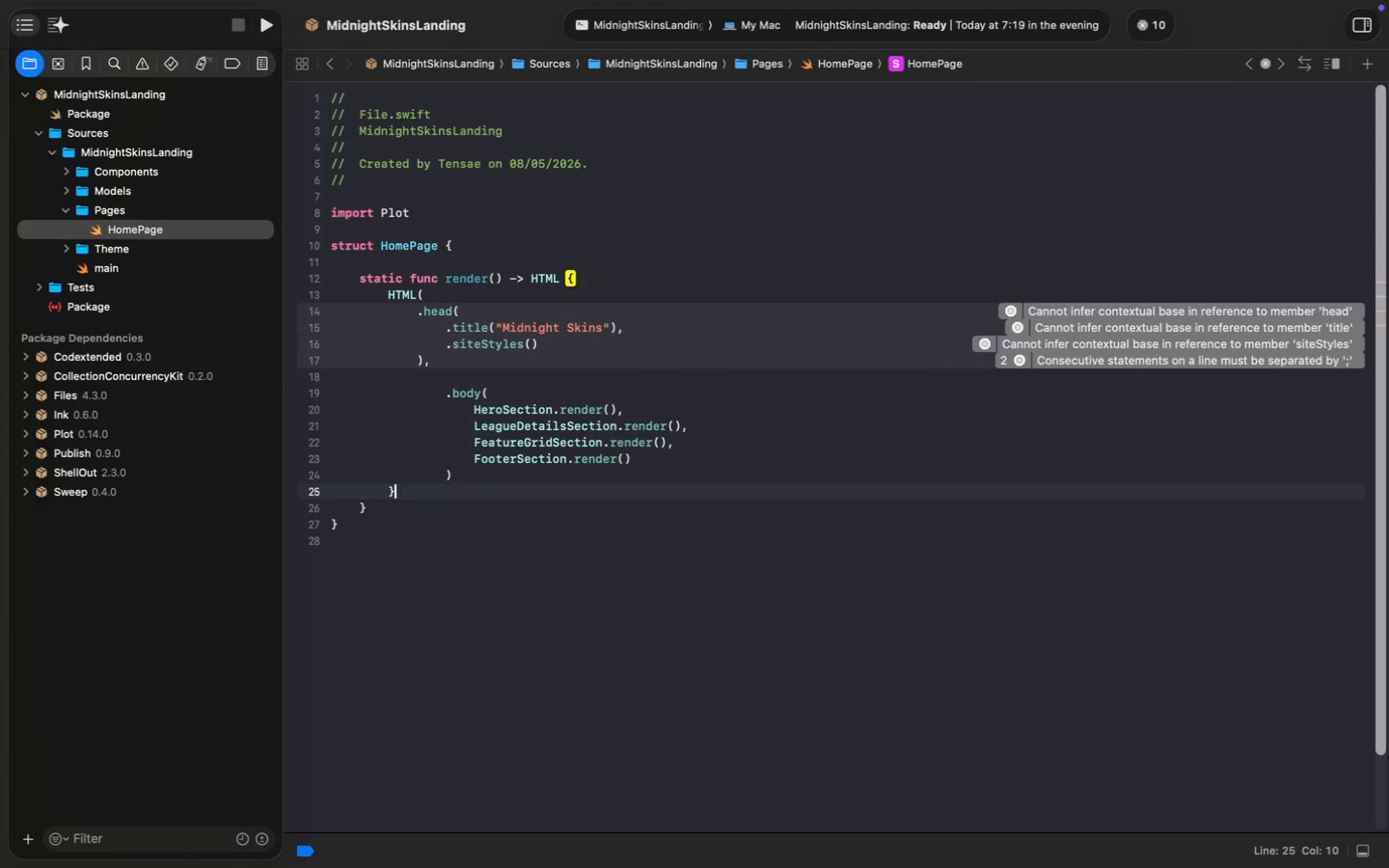 
key(Backspace)
 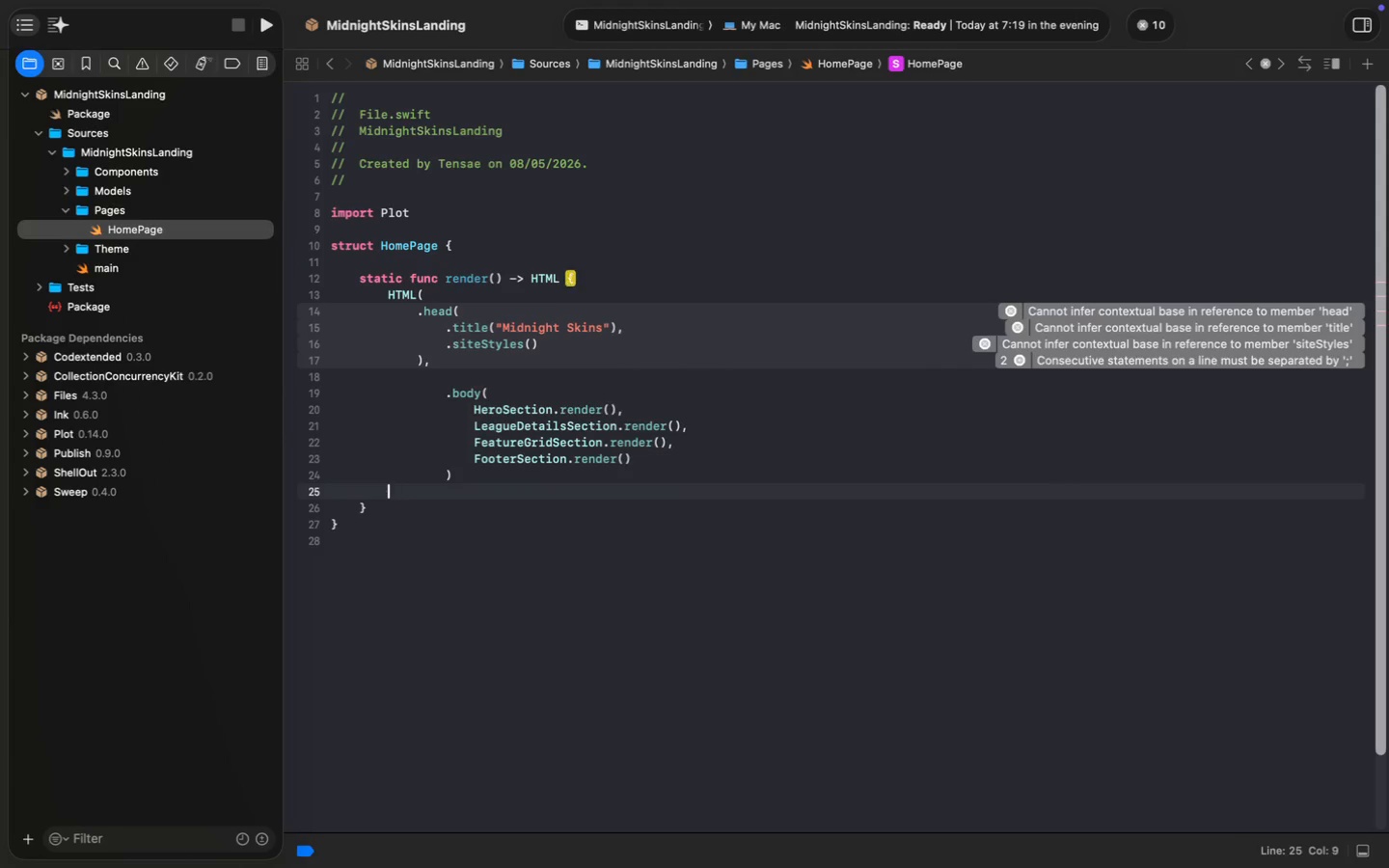 
key(Shift+ShiftLeft)
 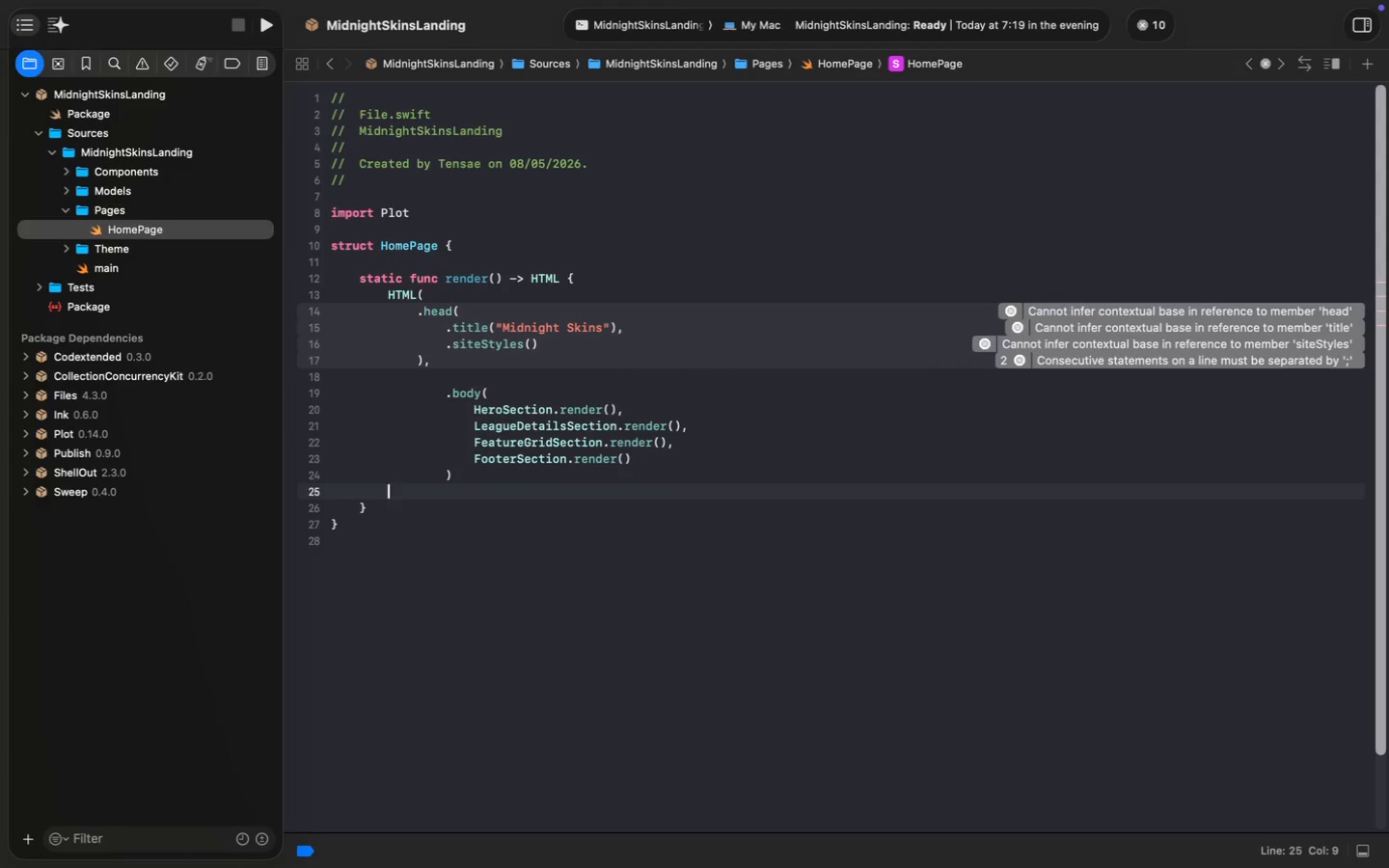 
key(Shift+0)
 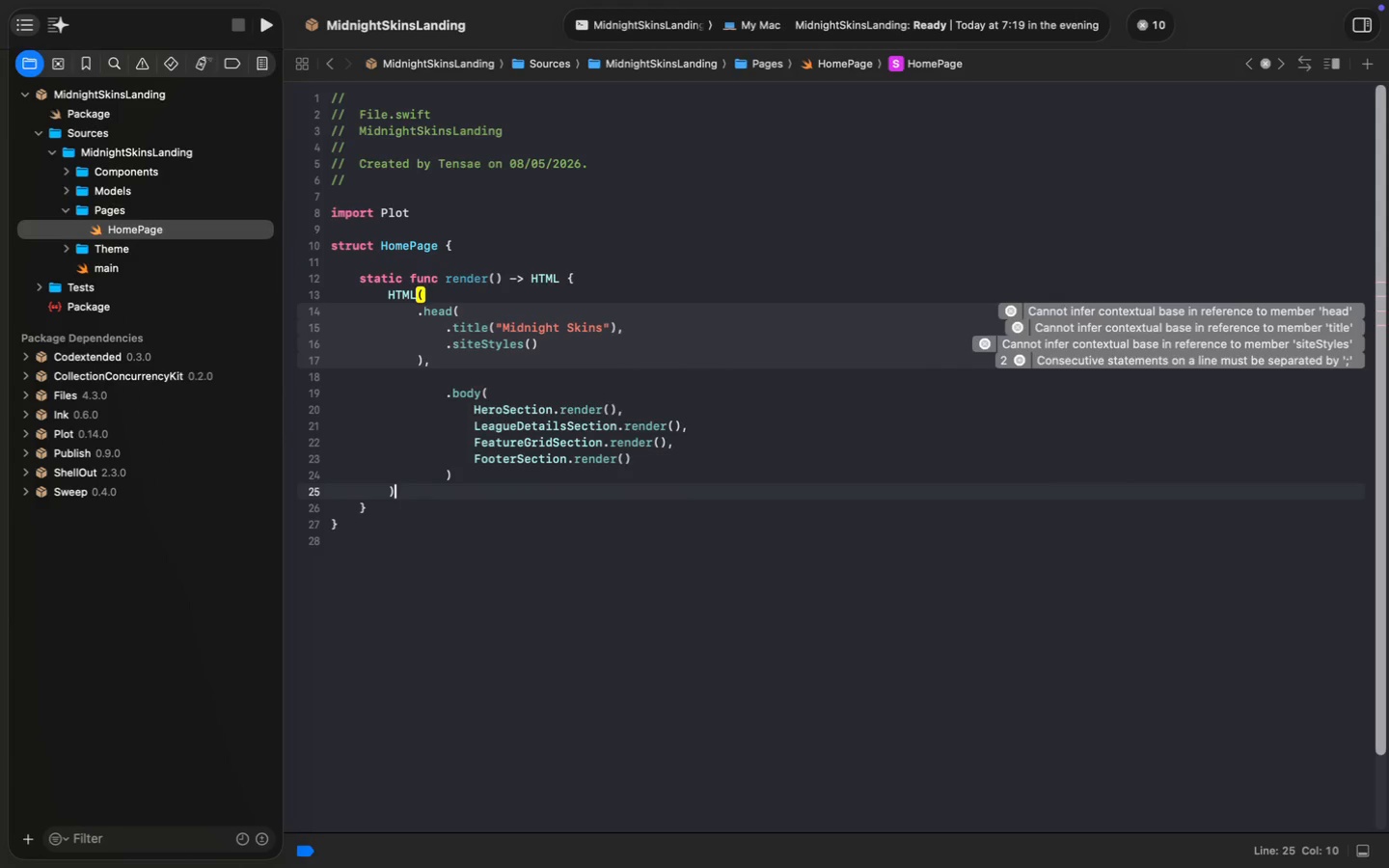 
key(Meta+S)
 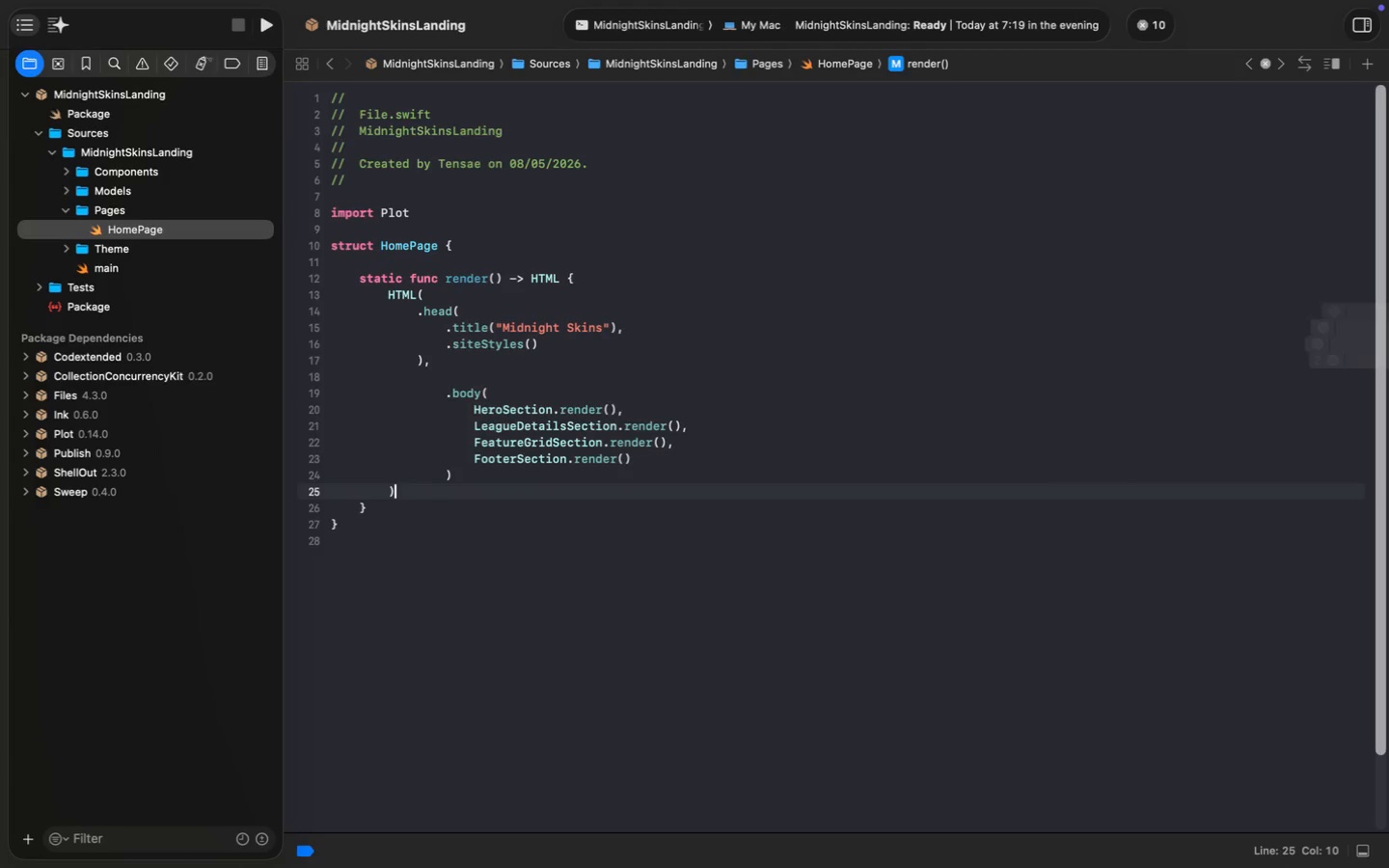 
key(Meta+S)
 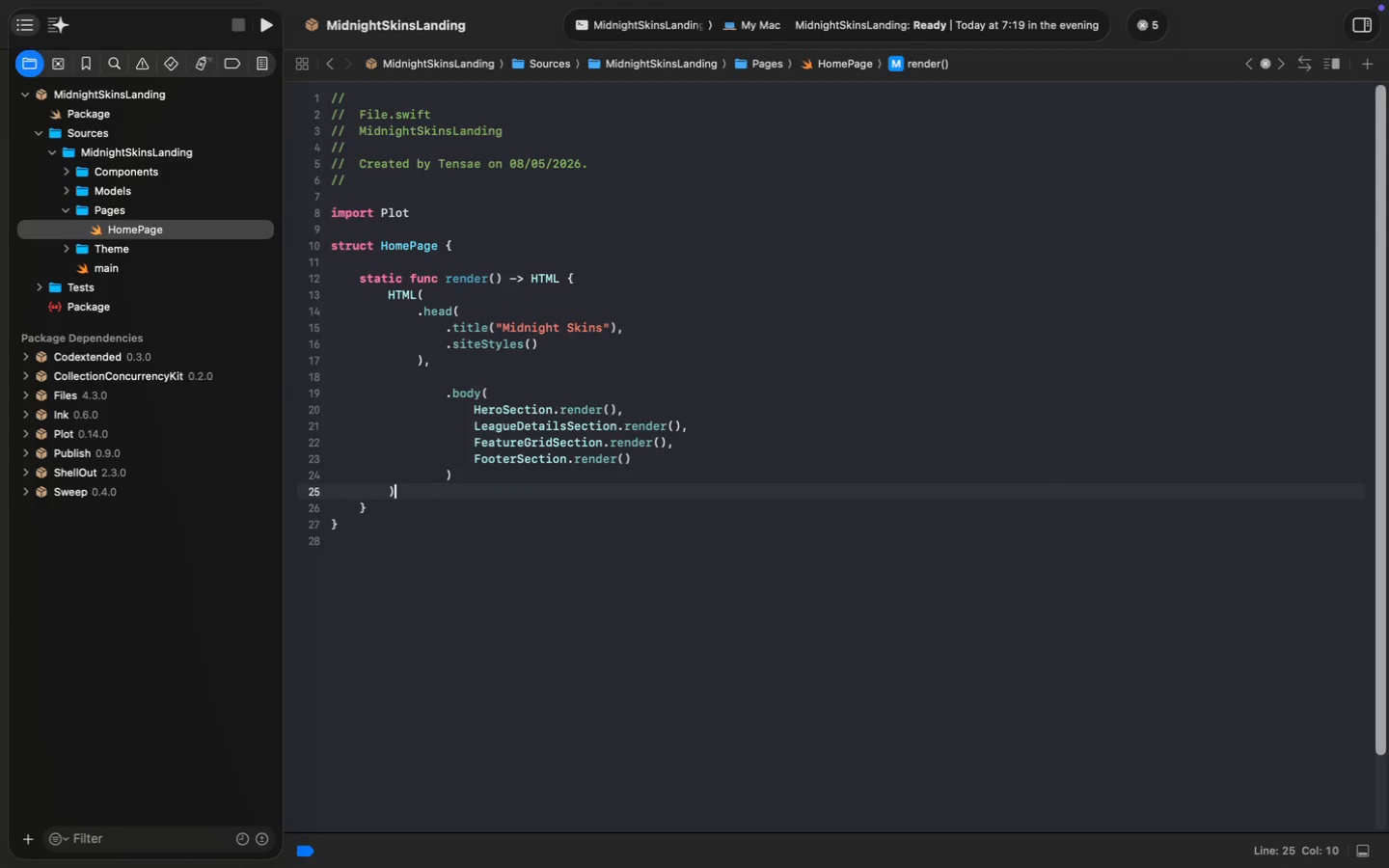 
key(Meta+S)
 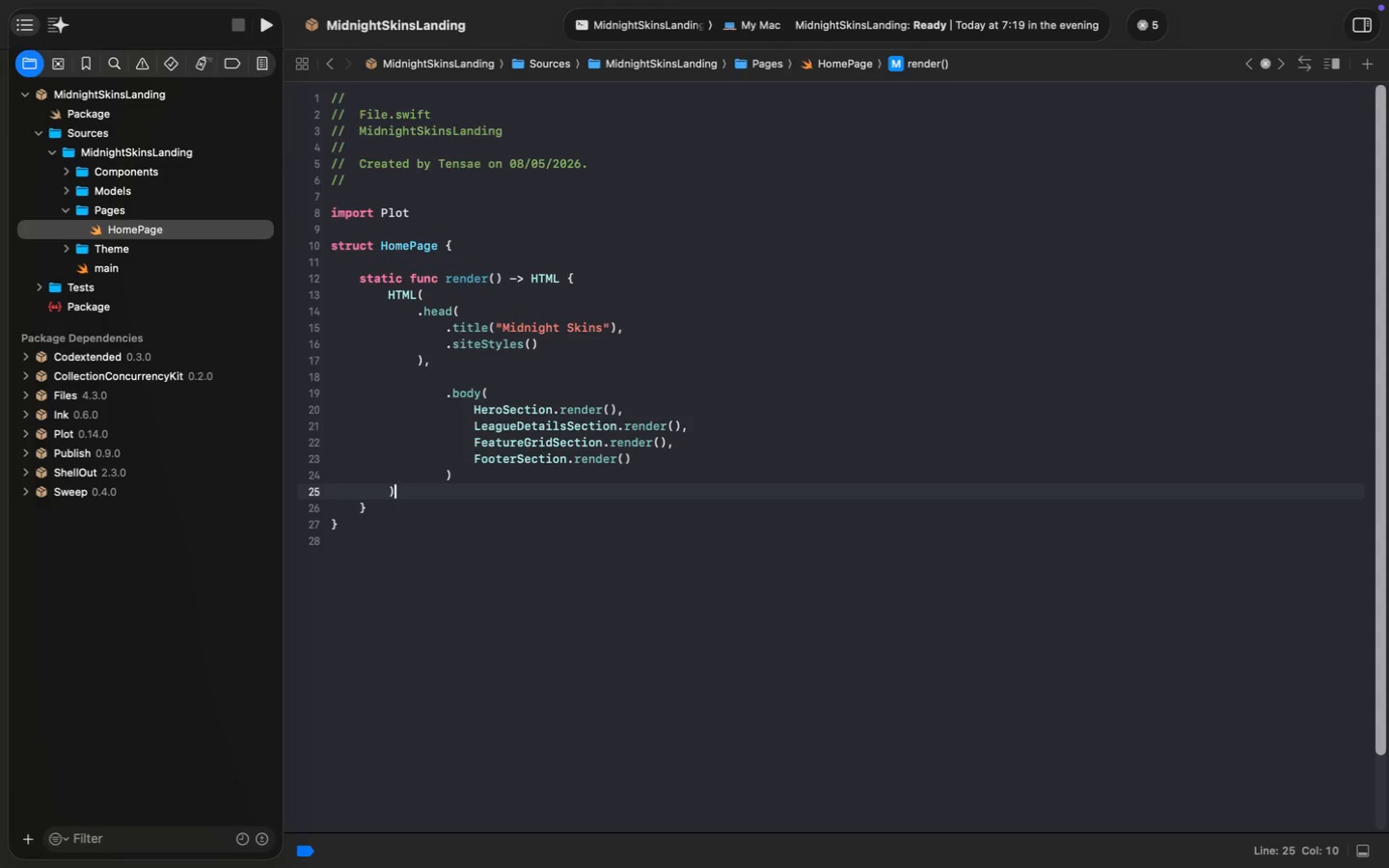 
wait(7.83)
 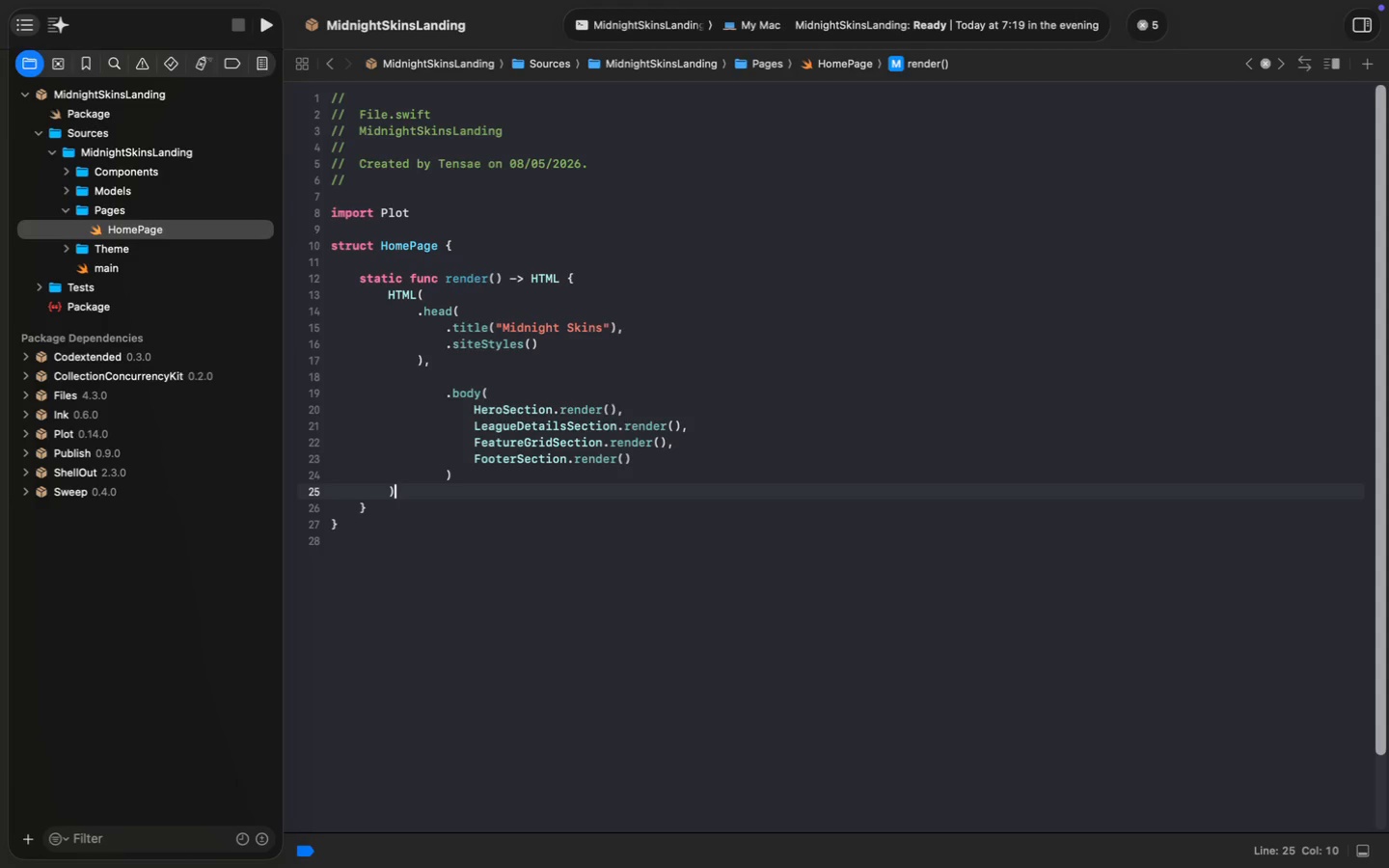 
key(Meta+CommandLeft)
 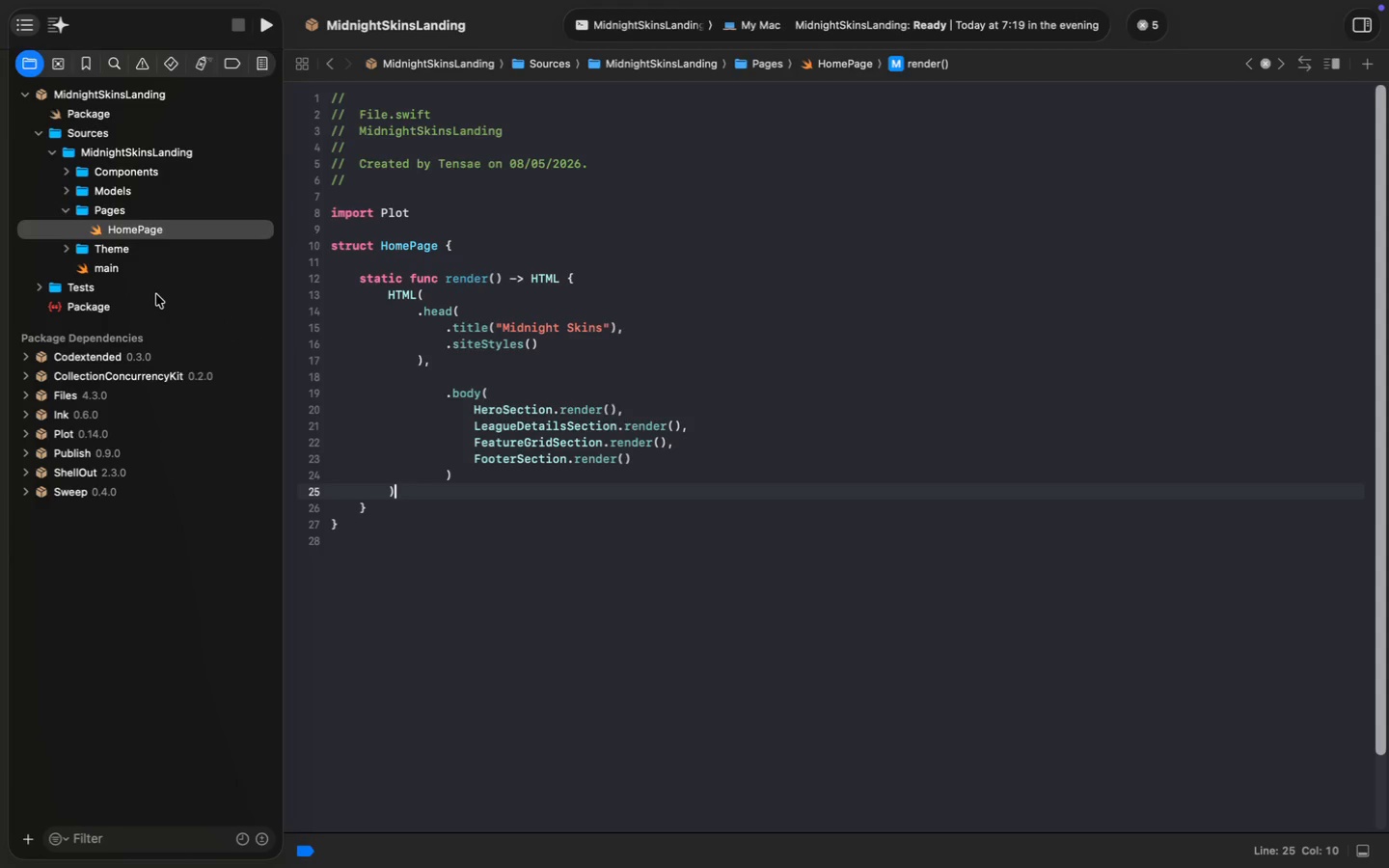 
key(Meta+N)
 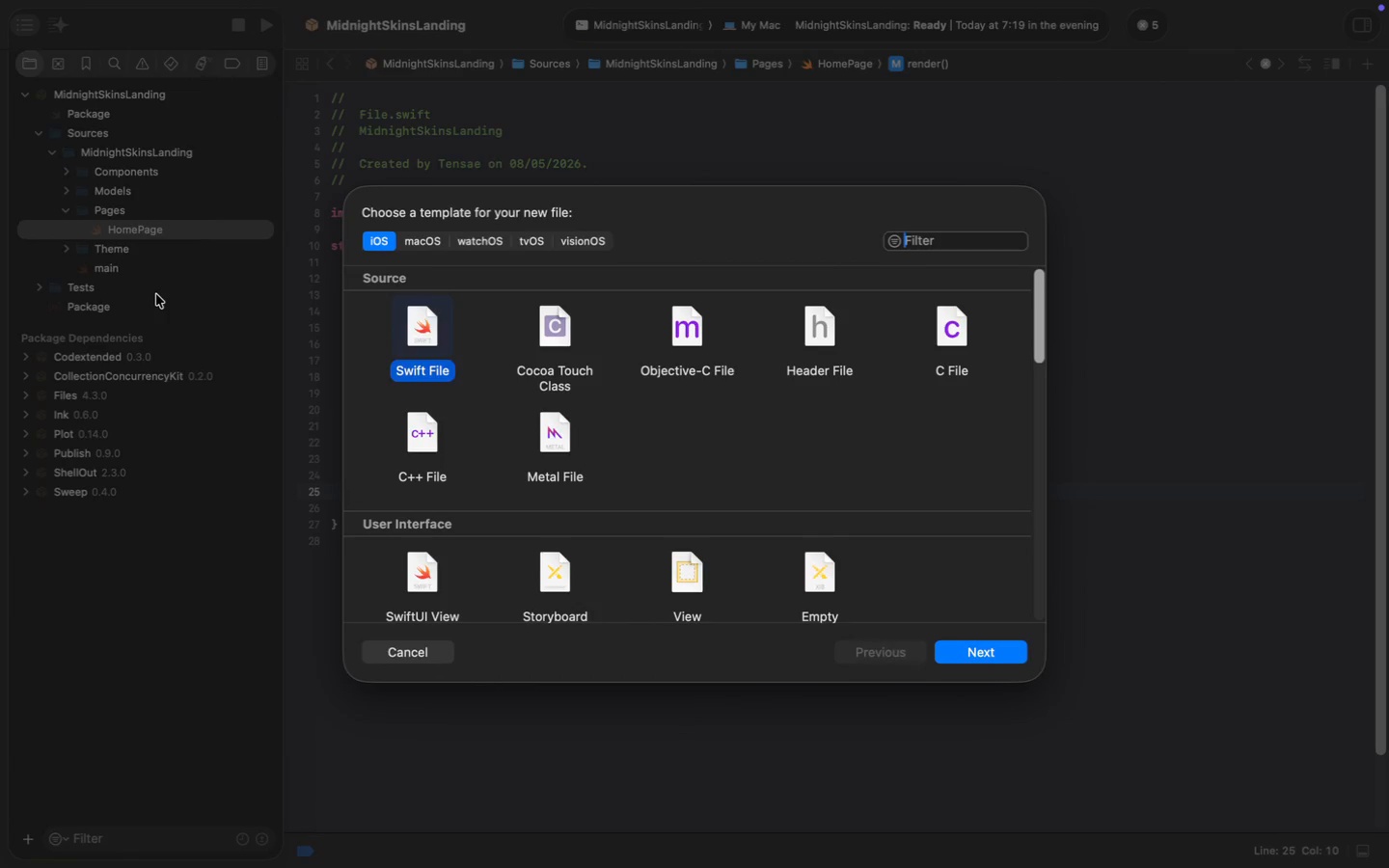 
key(Enter)
 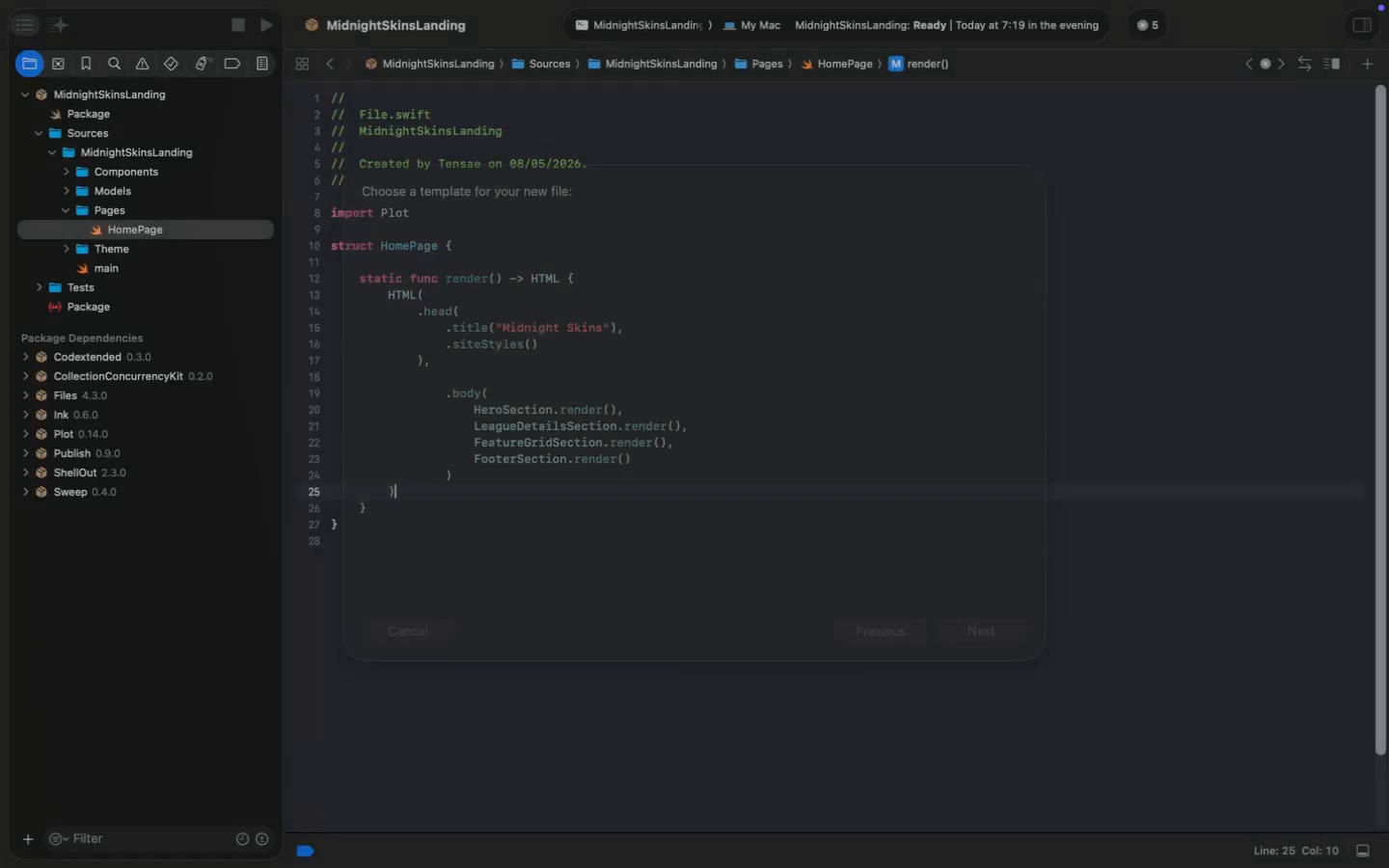 
key(Enter)
 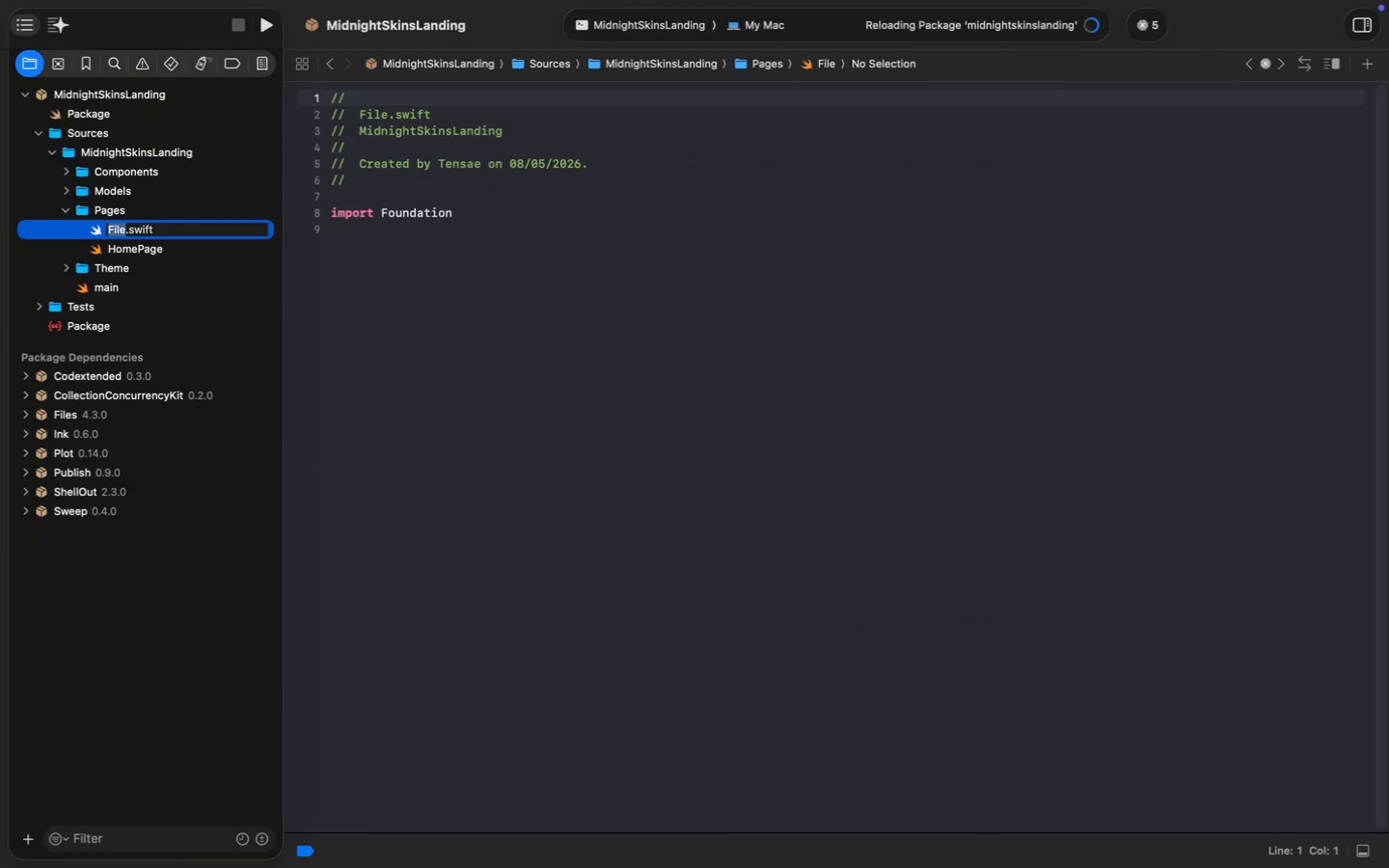 
type(ThankYouPage)
 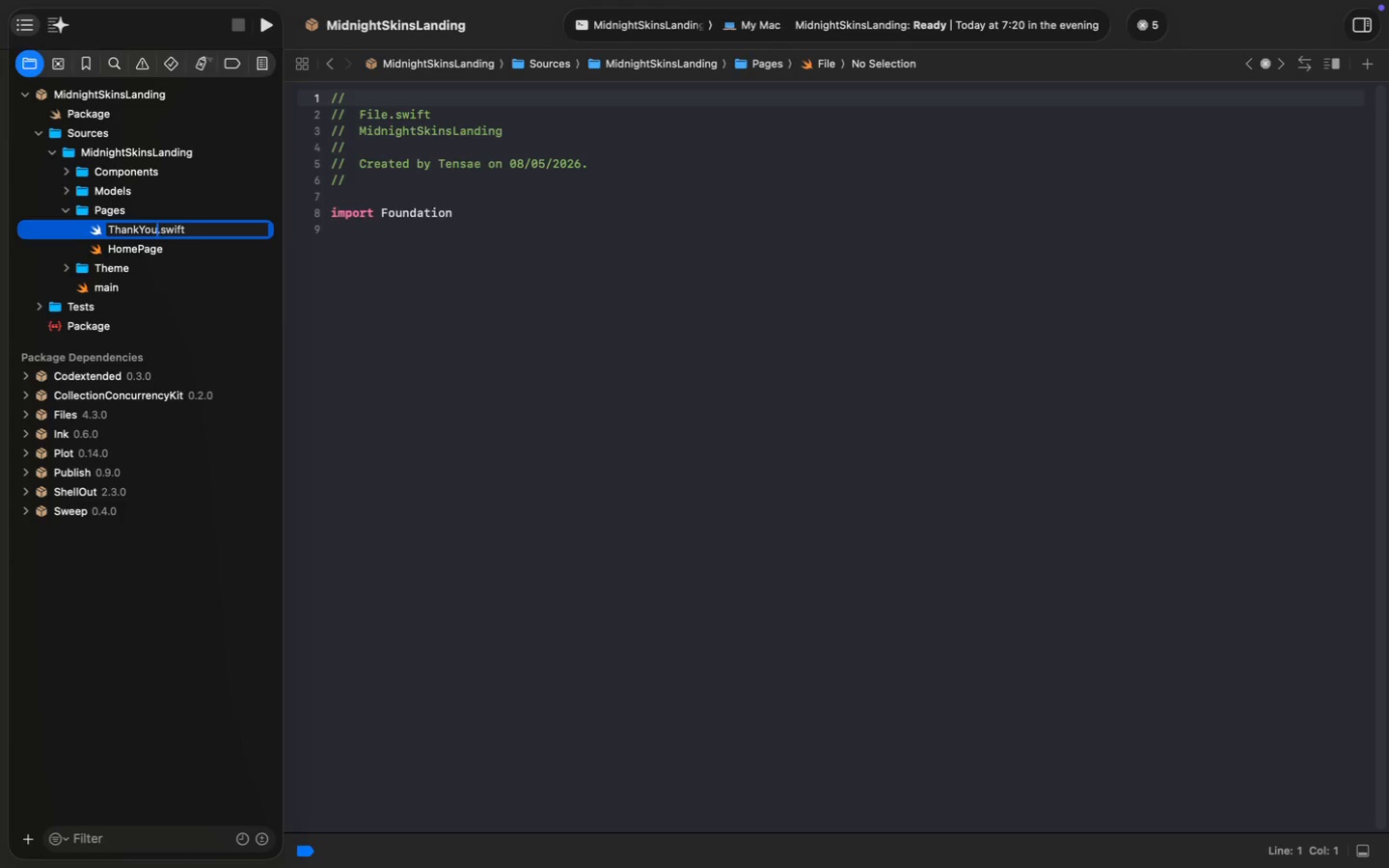 
 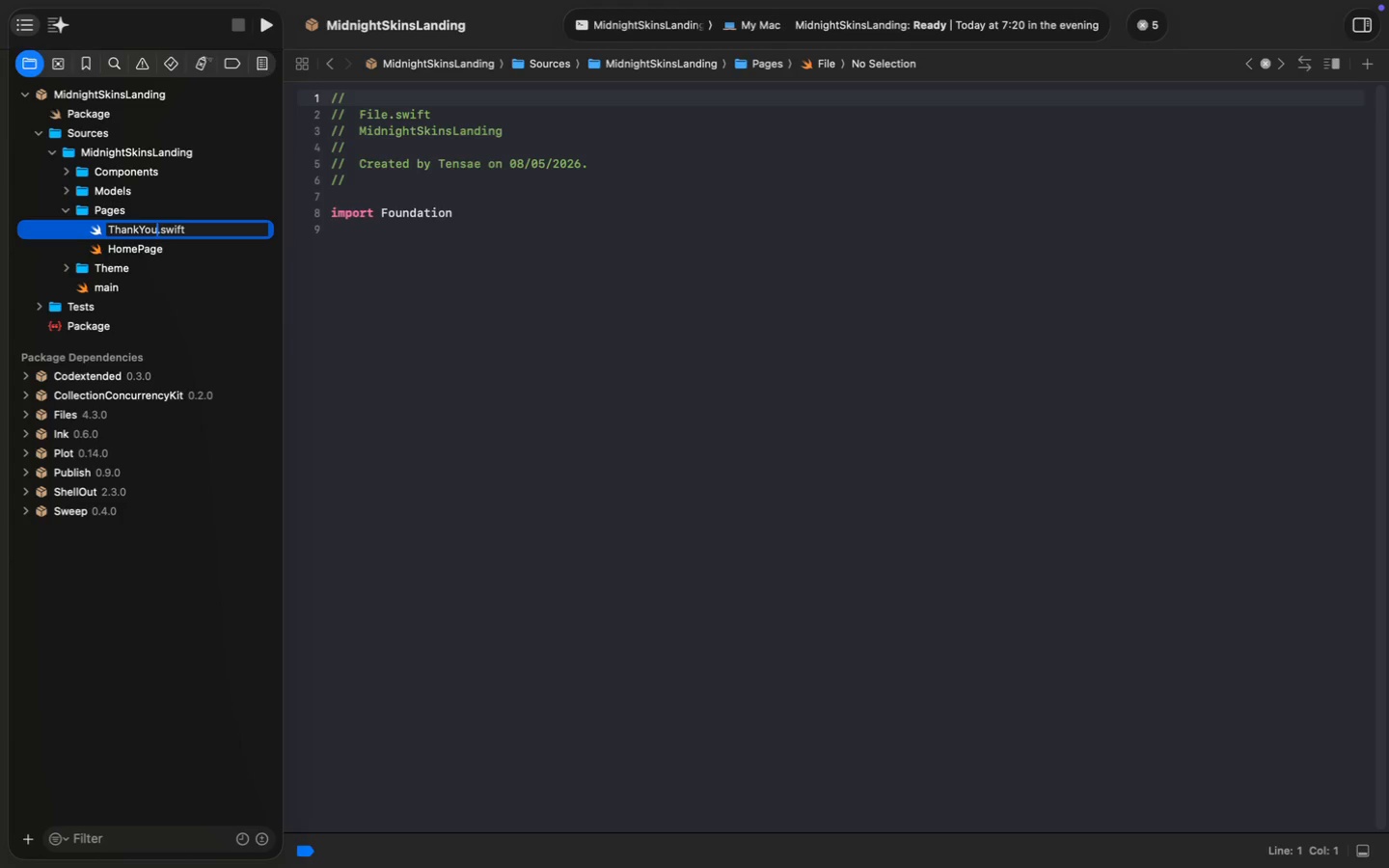 
key(Enter)
 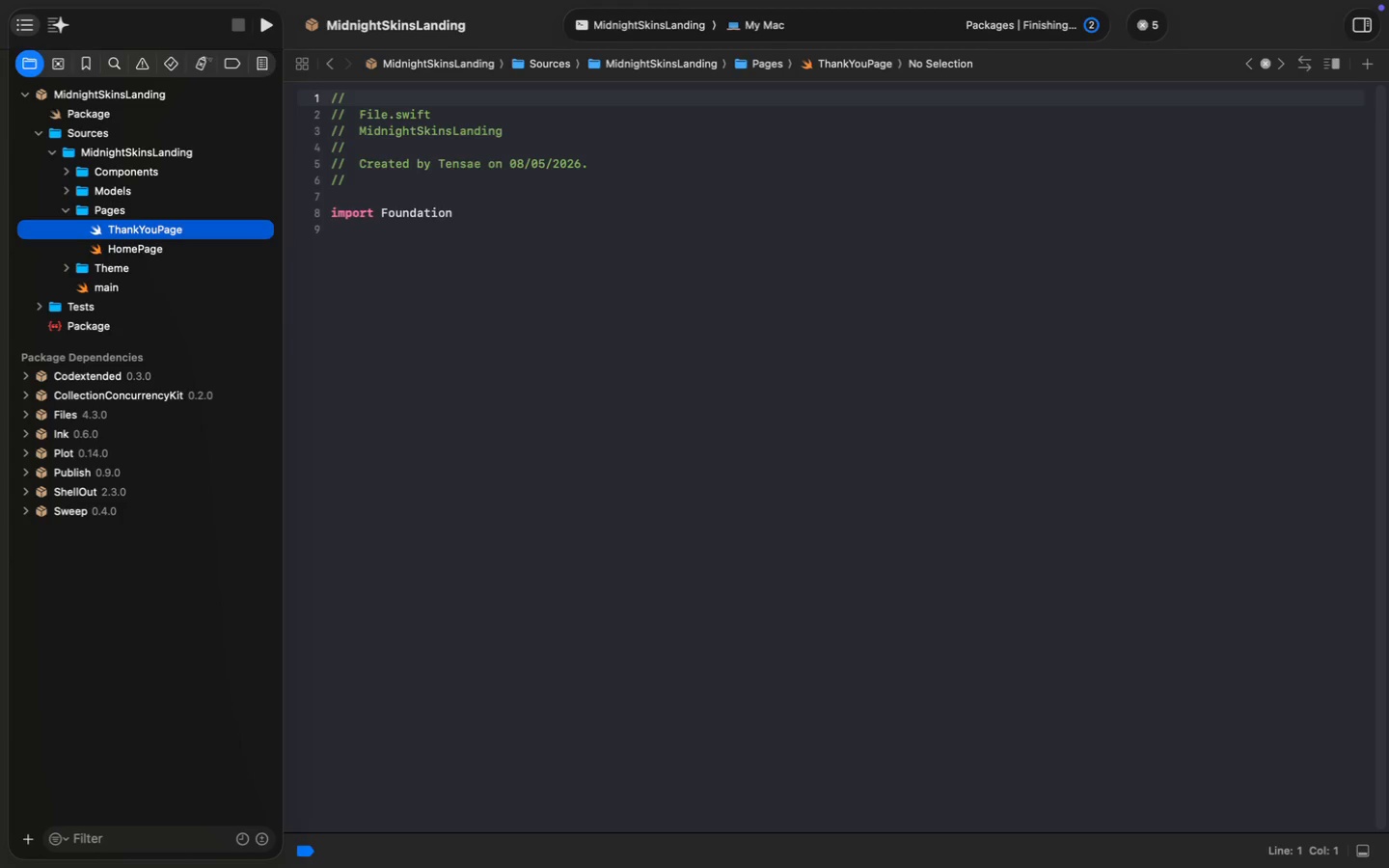 
wait(6.27)
 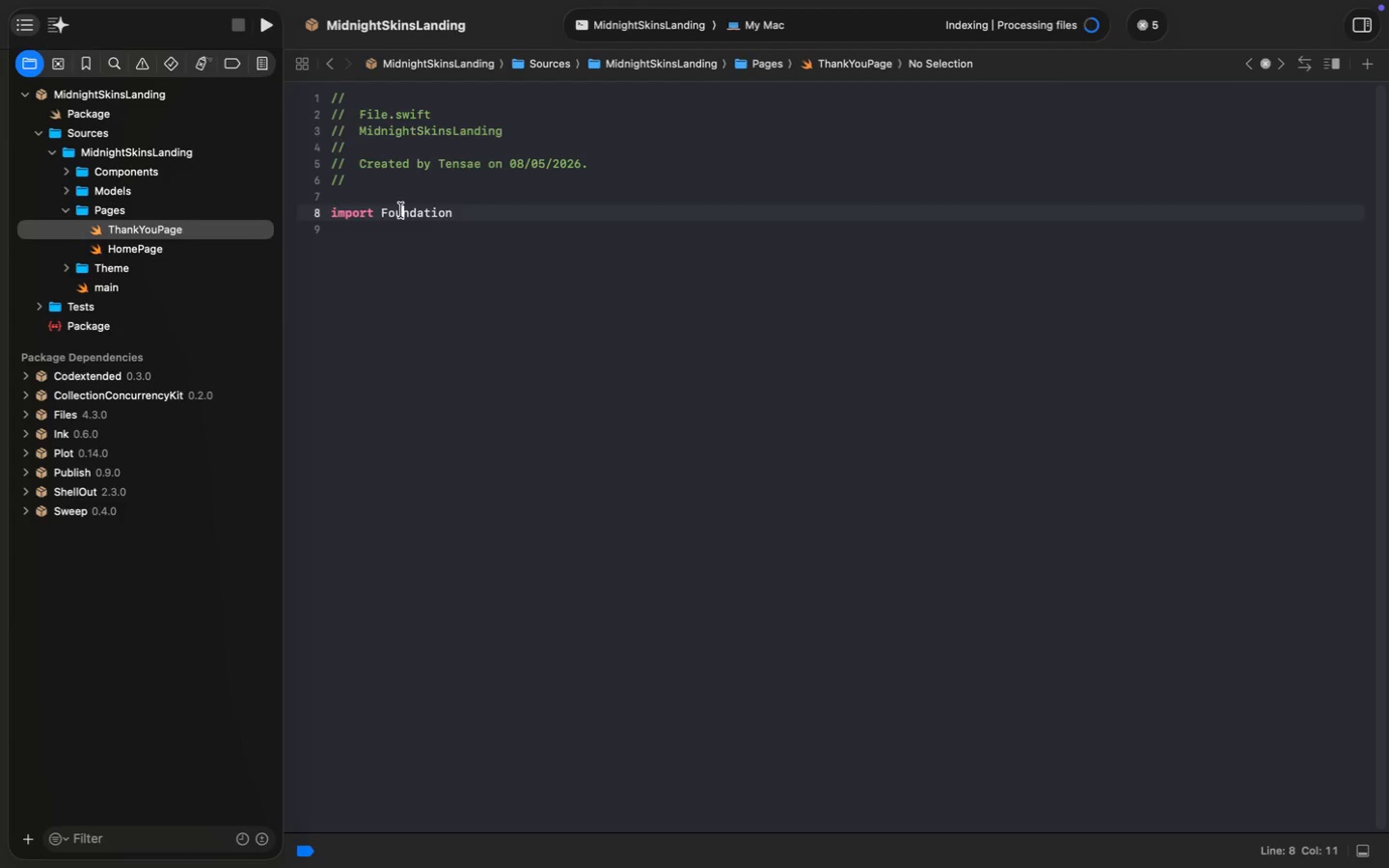 
double_click([401, 210])
 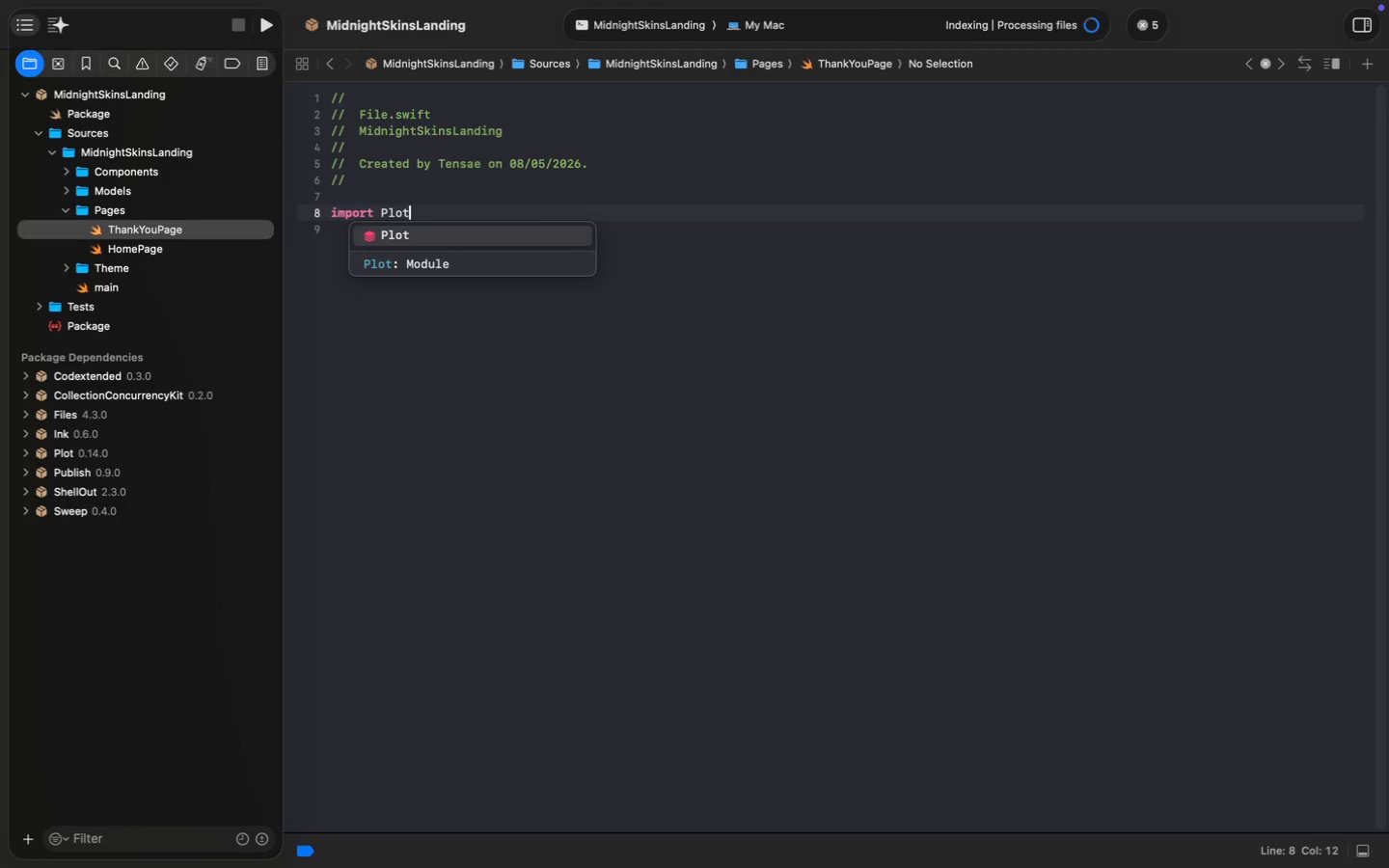 
type(Plot)
 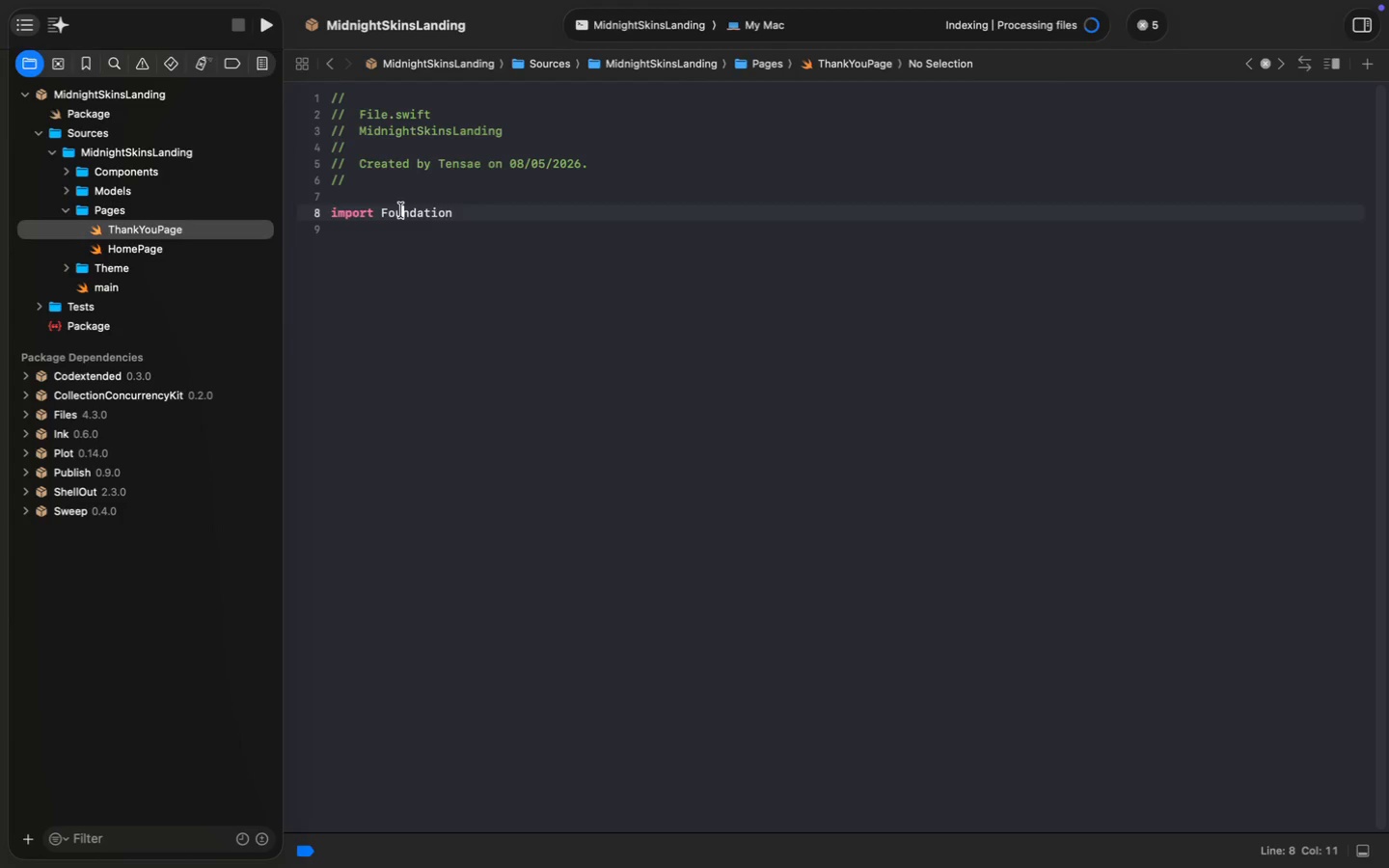 
key(Enter)
 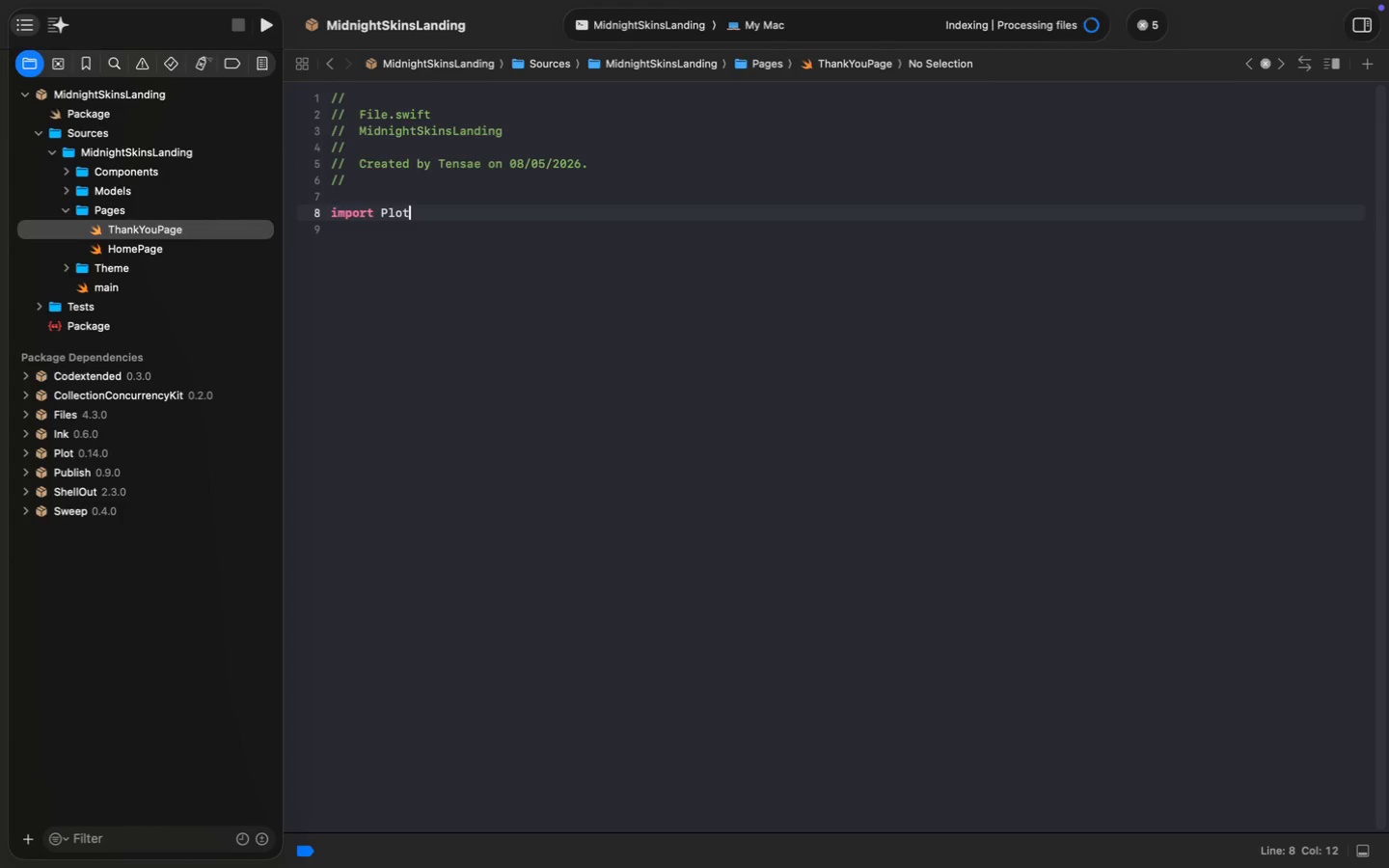 
key(Enter)
 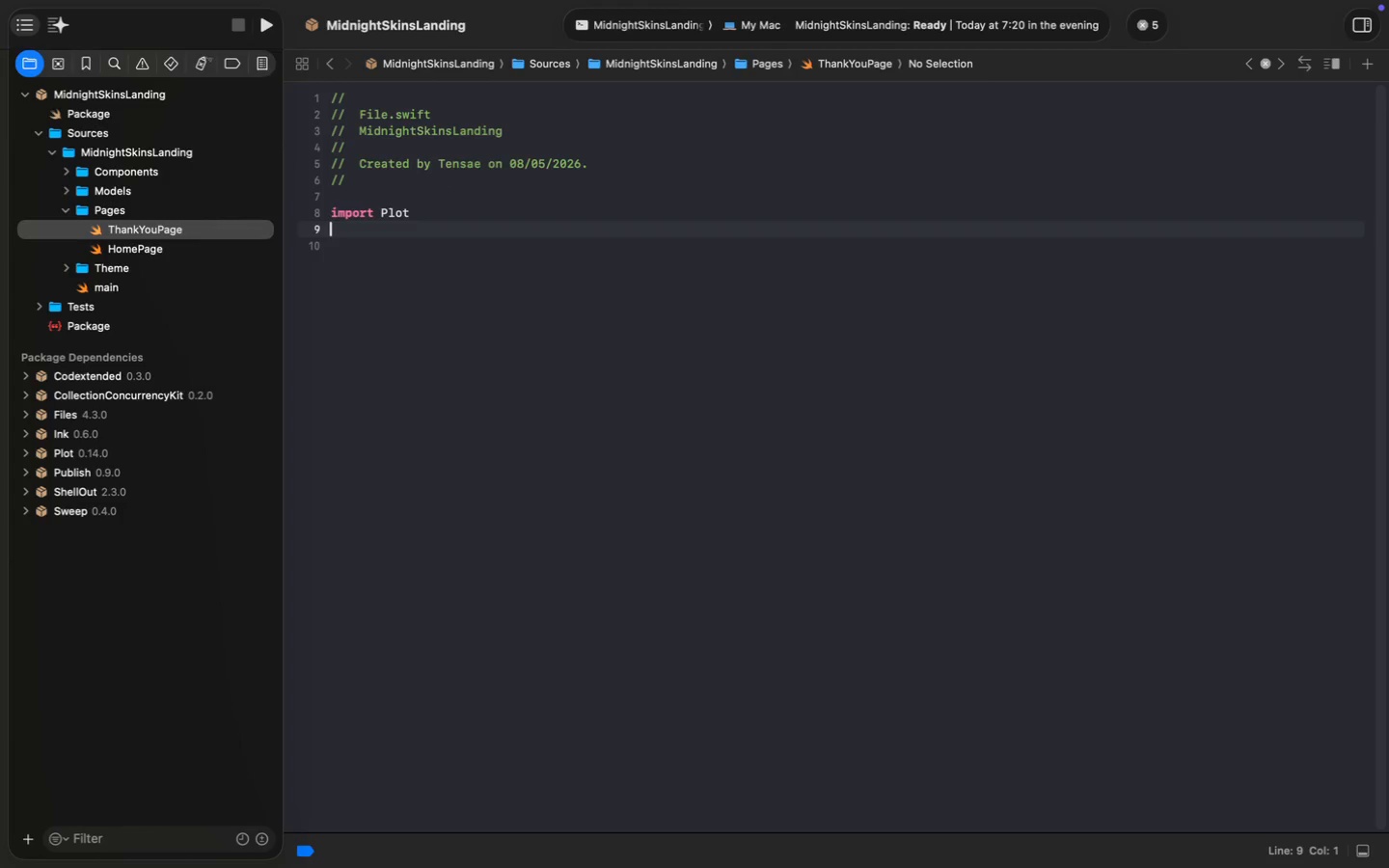 
key(Enter)
 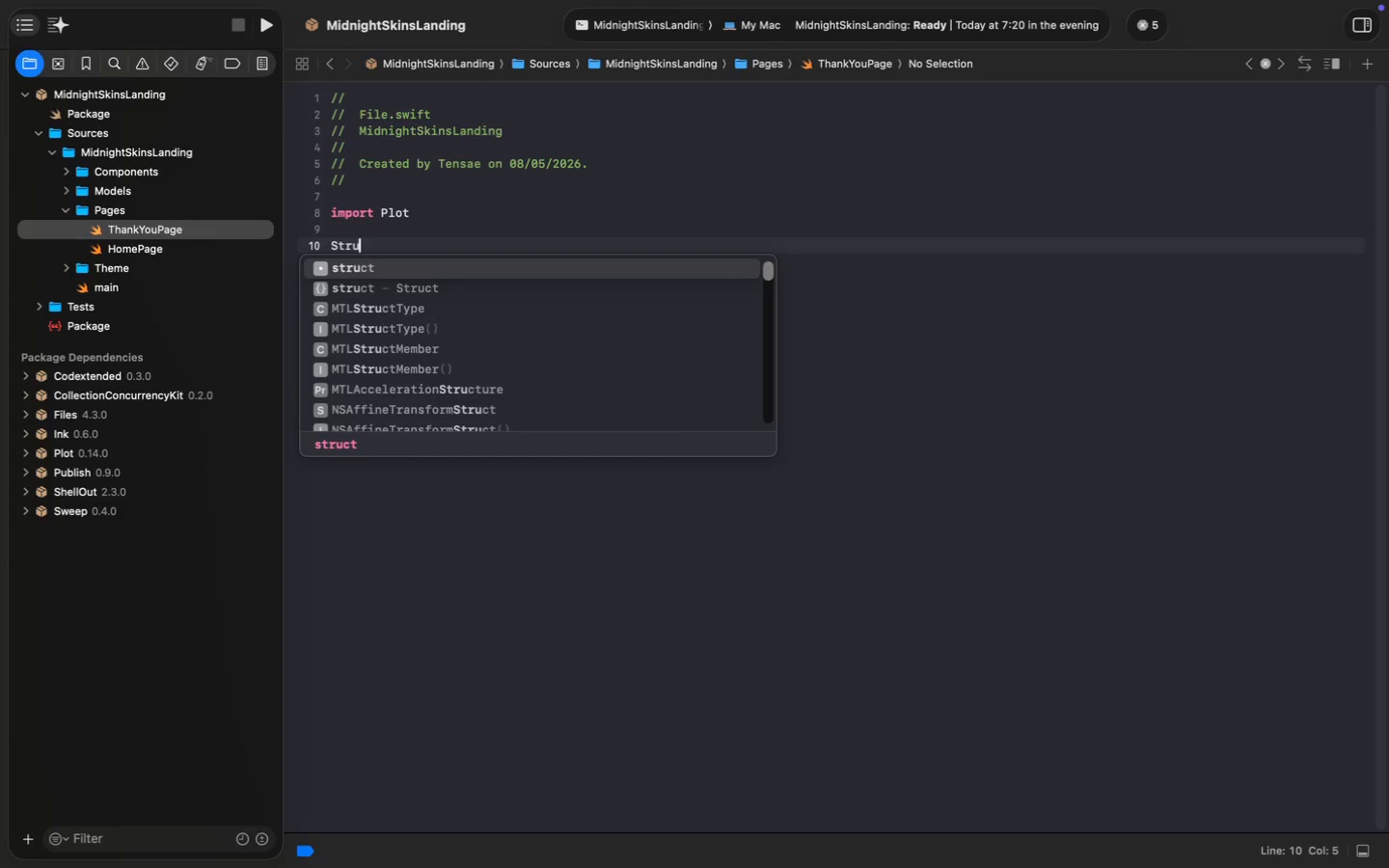 
type(Struct TH)
key(Backspace)
type(hankYou)
 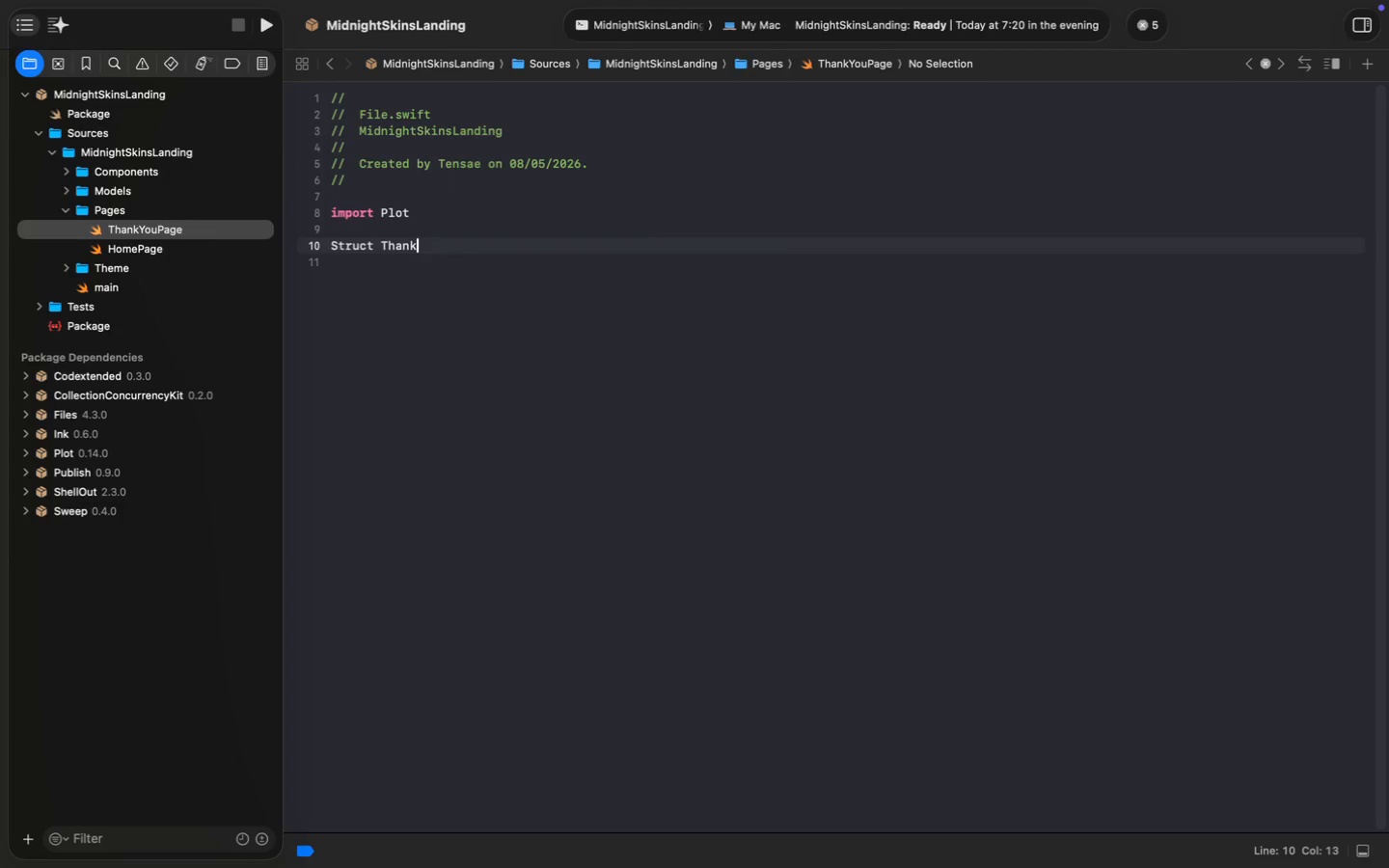 
hold_key(key=ShiftLeft, duration=1.17)
 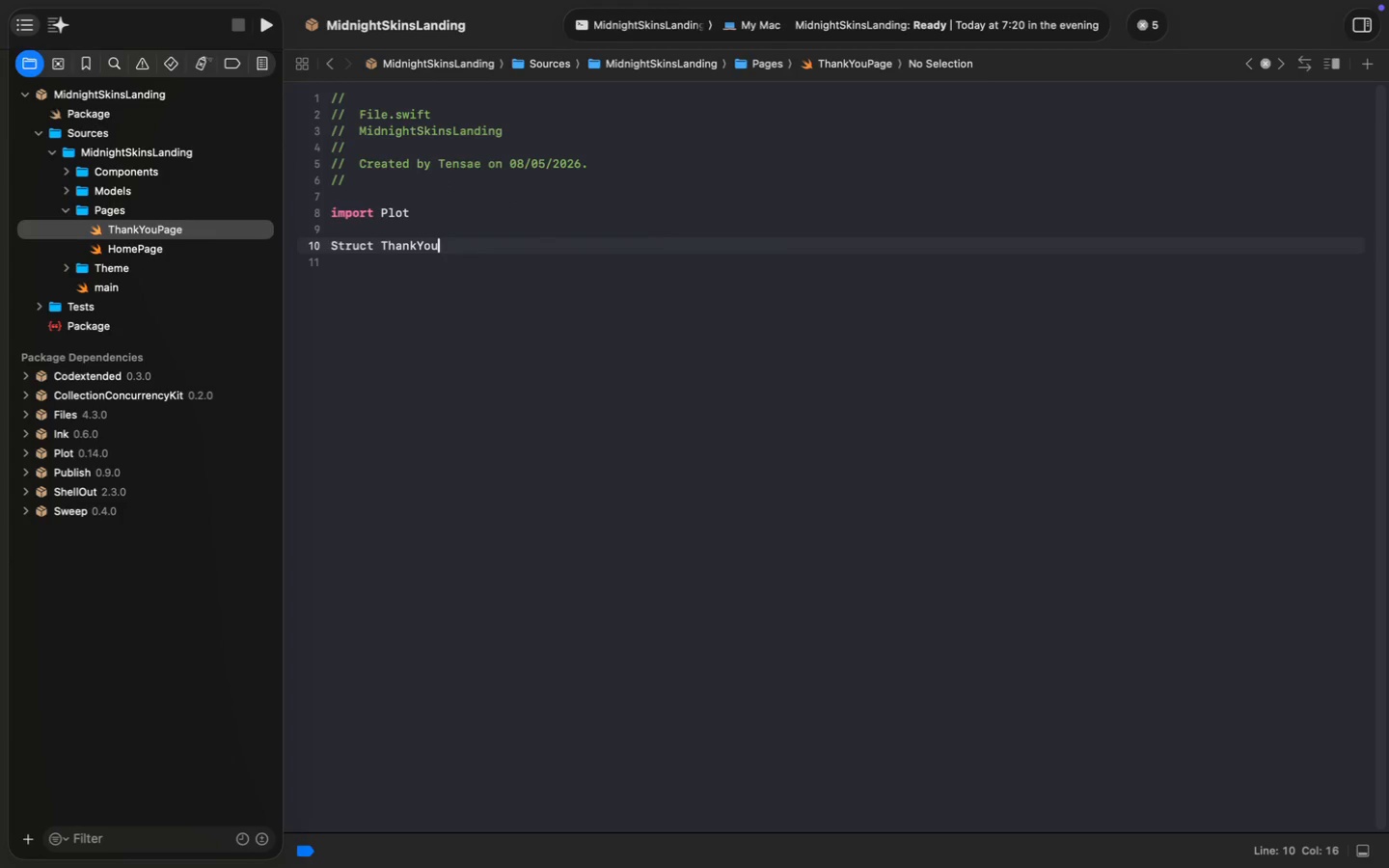 
key(Meta+ArrowLeft)
 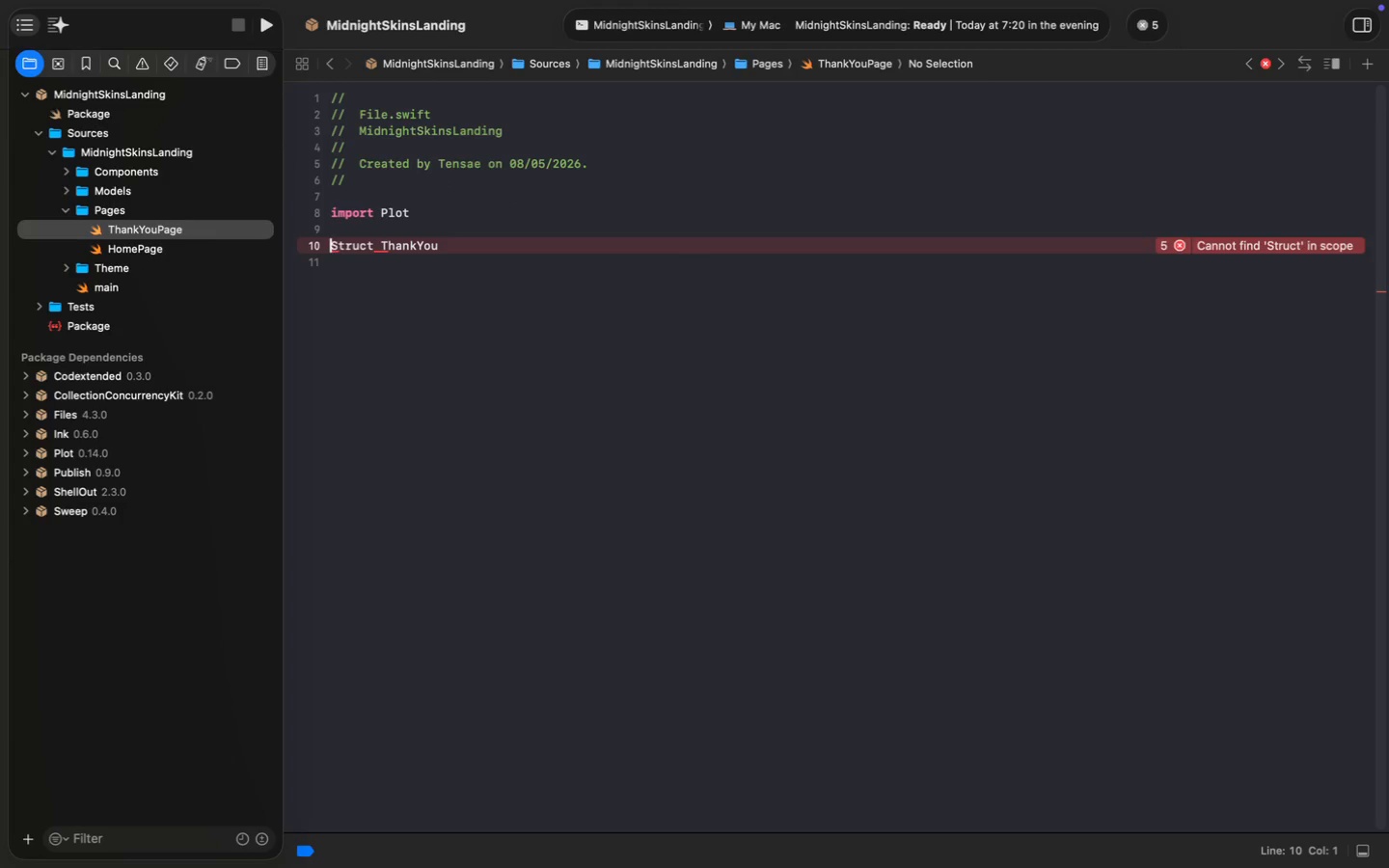 
key(ArrowRight)
 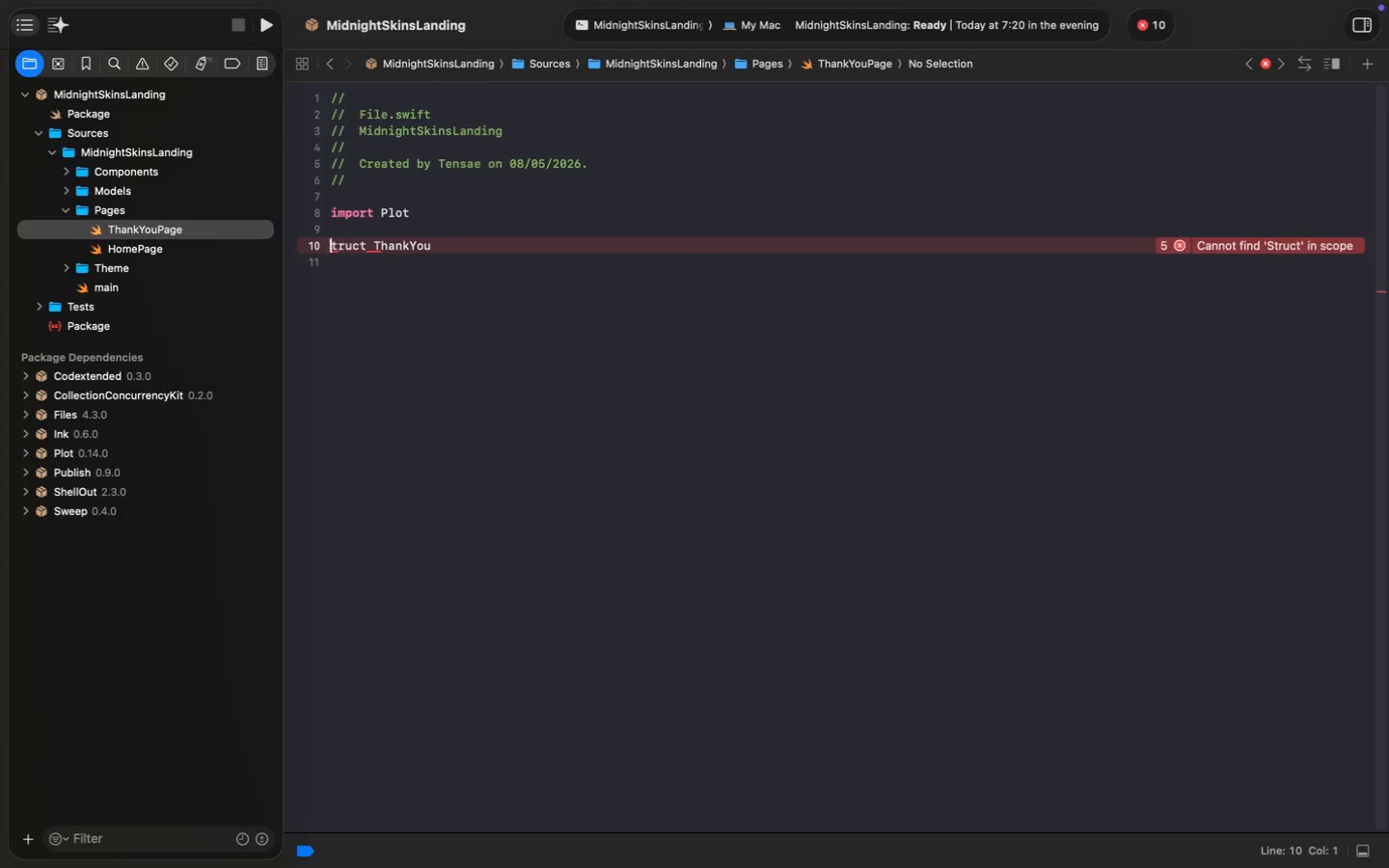 
key(Backspace)
 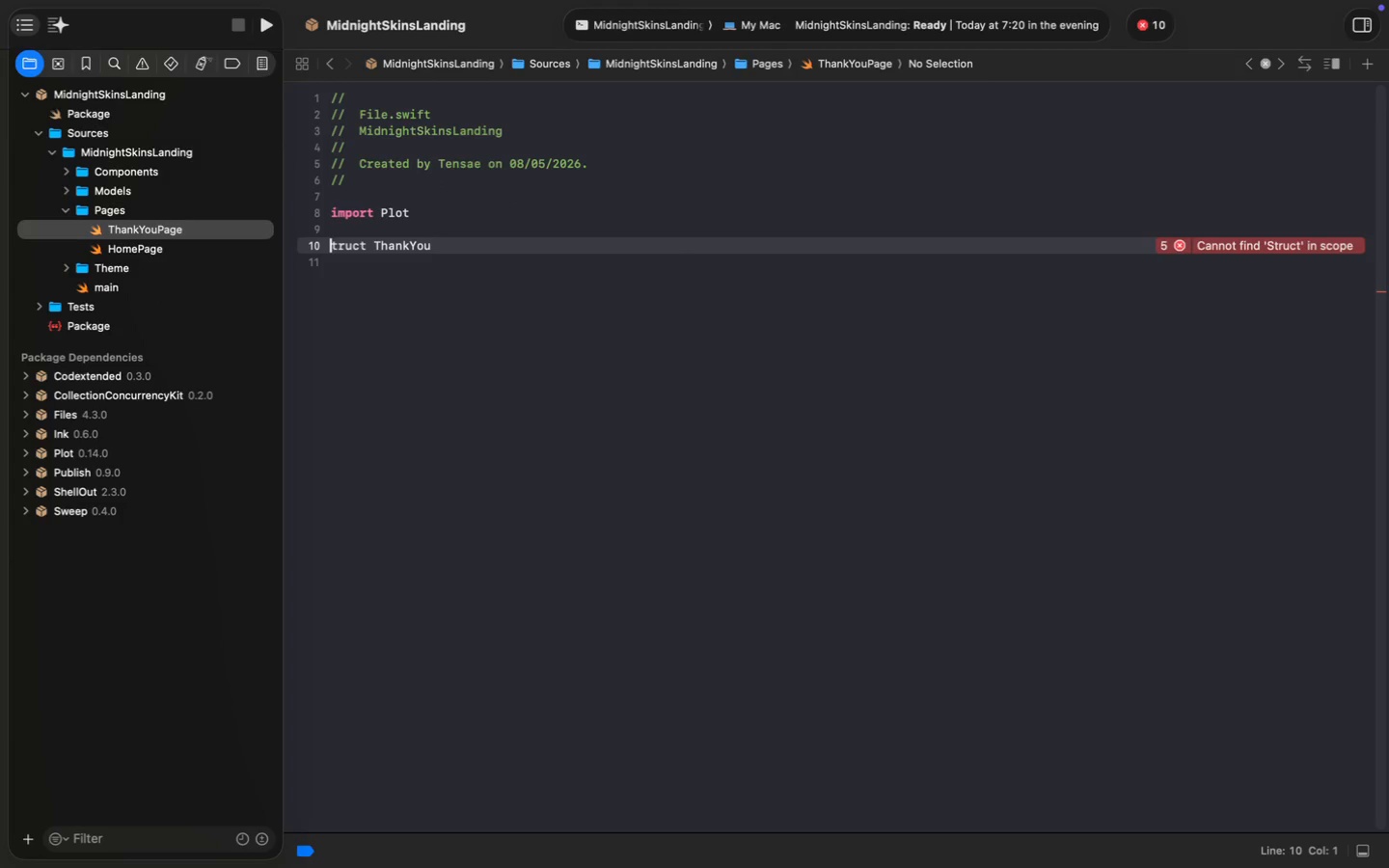 
key(S)
 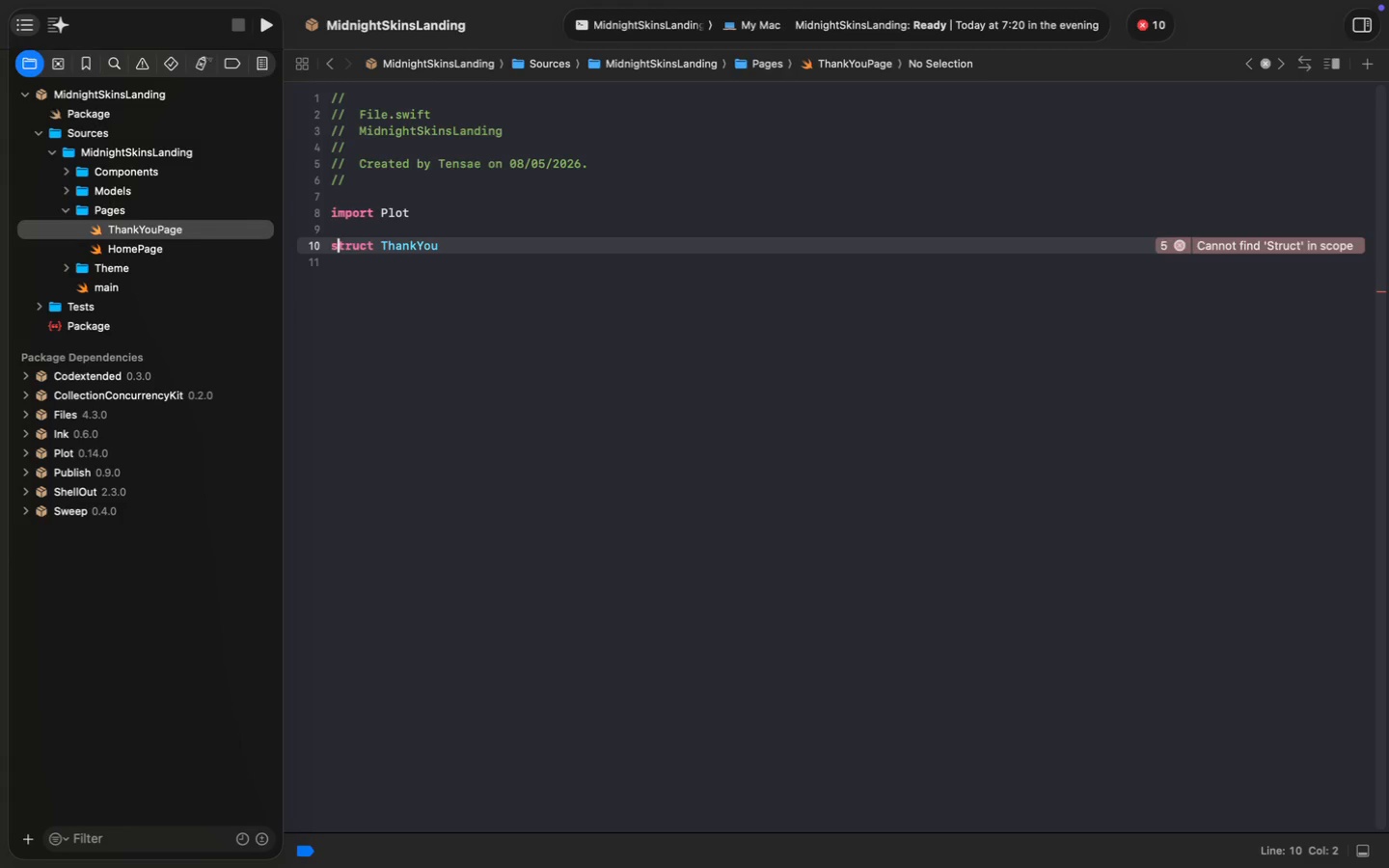 
key(Meta+MetaRight)
 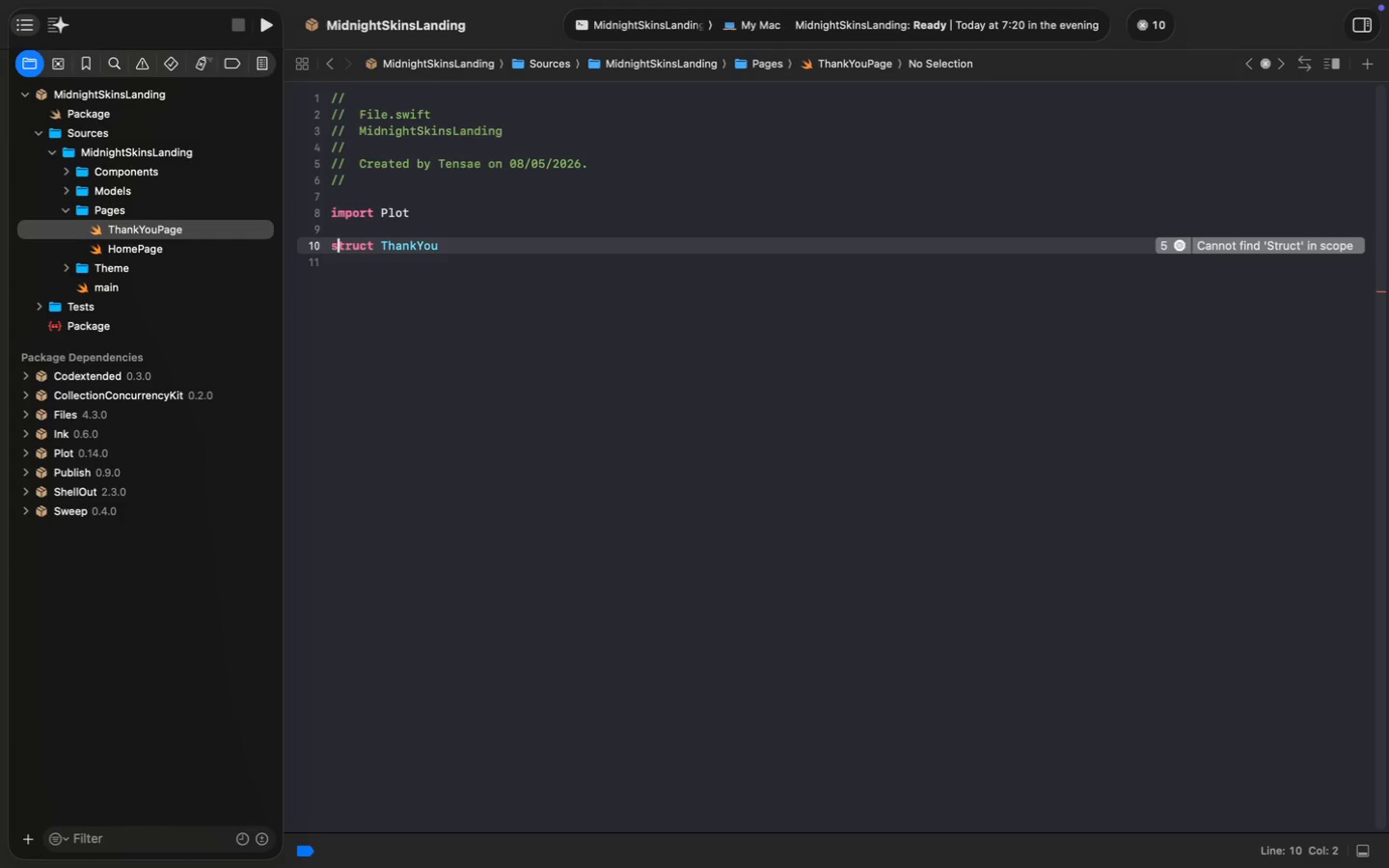 
key(Meta+ArrowRight)
 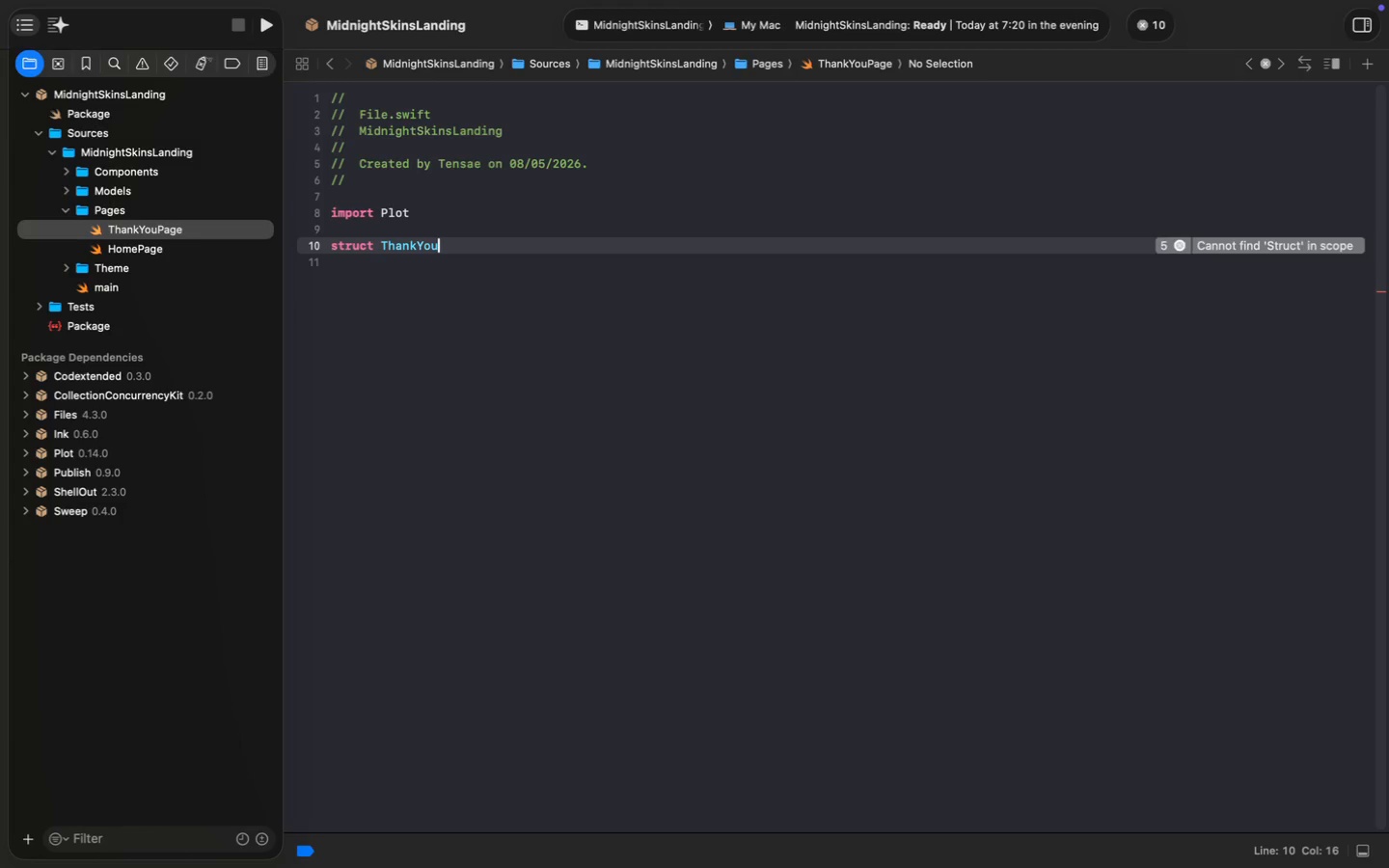 
key(Shift+P)
 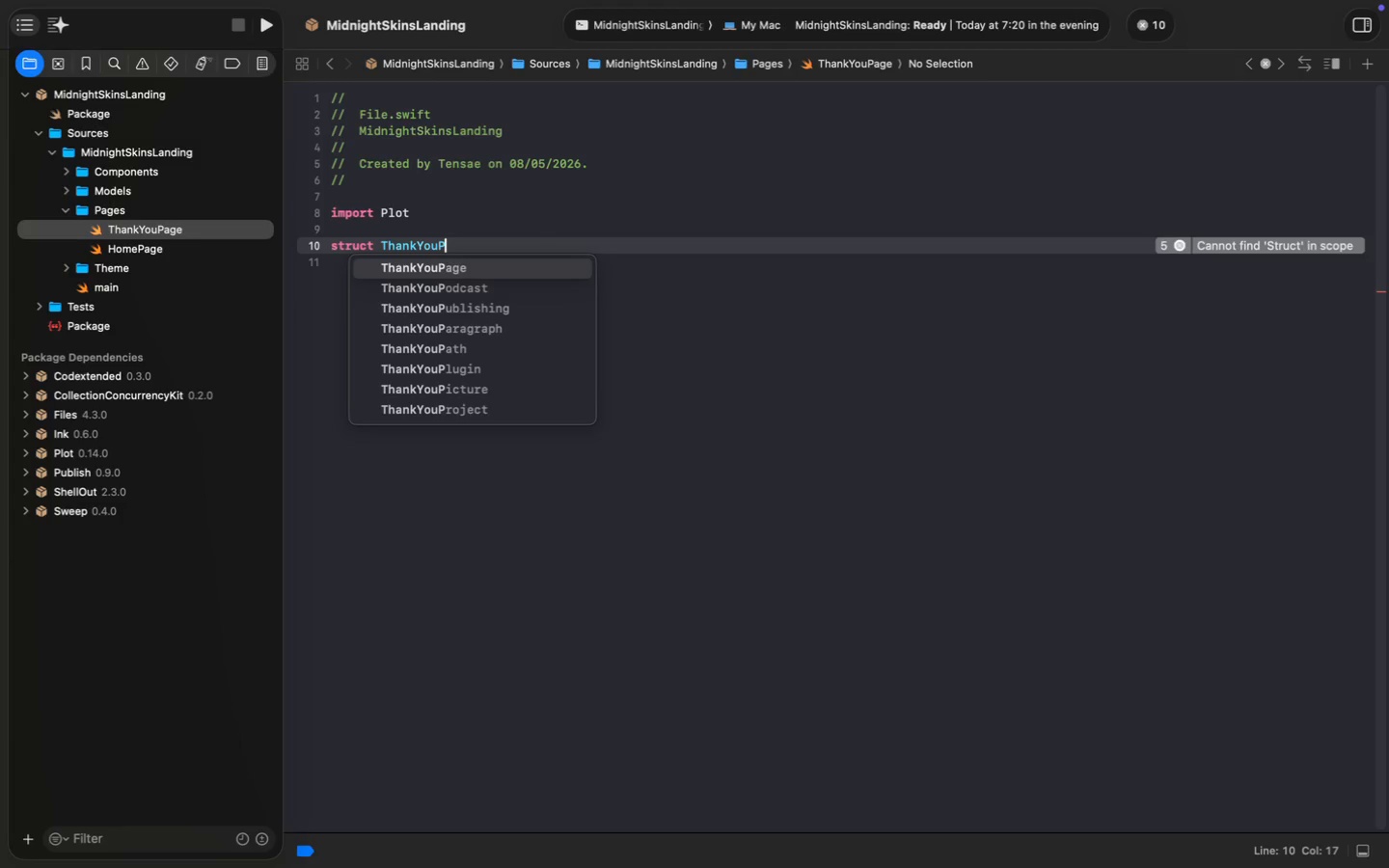 
key(Enter)
 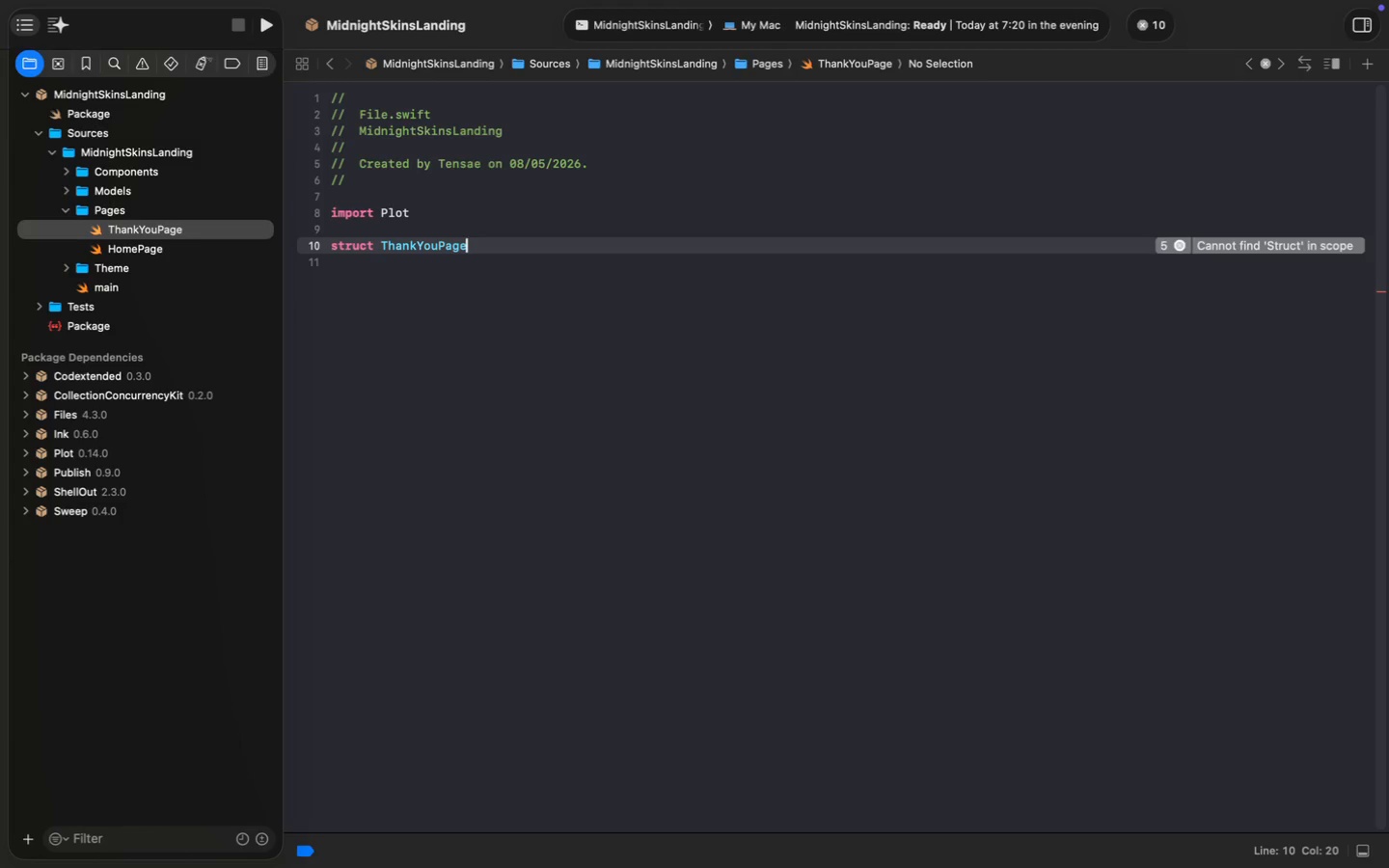 
key(Space)
 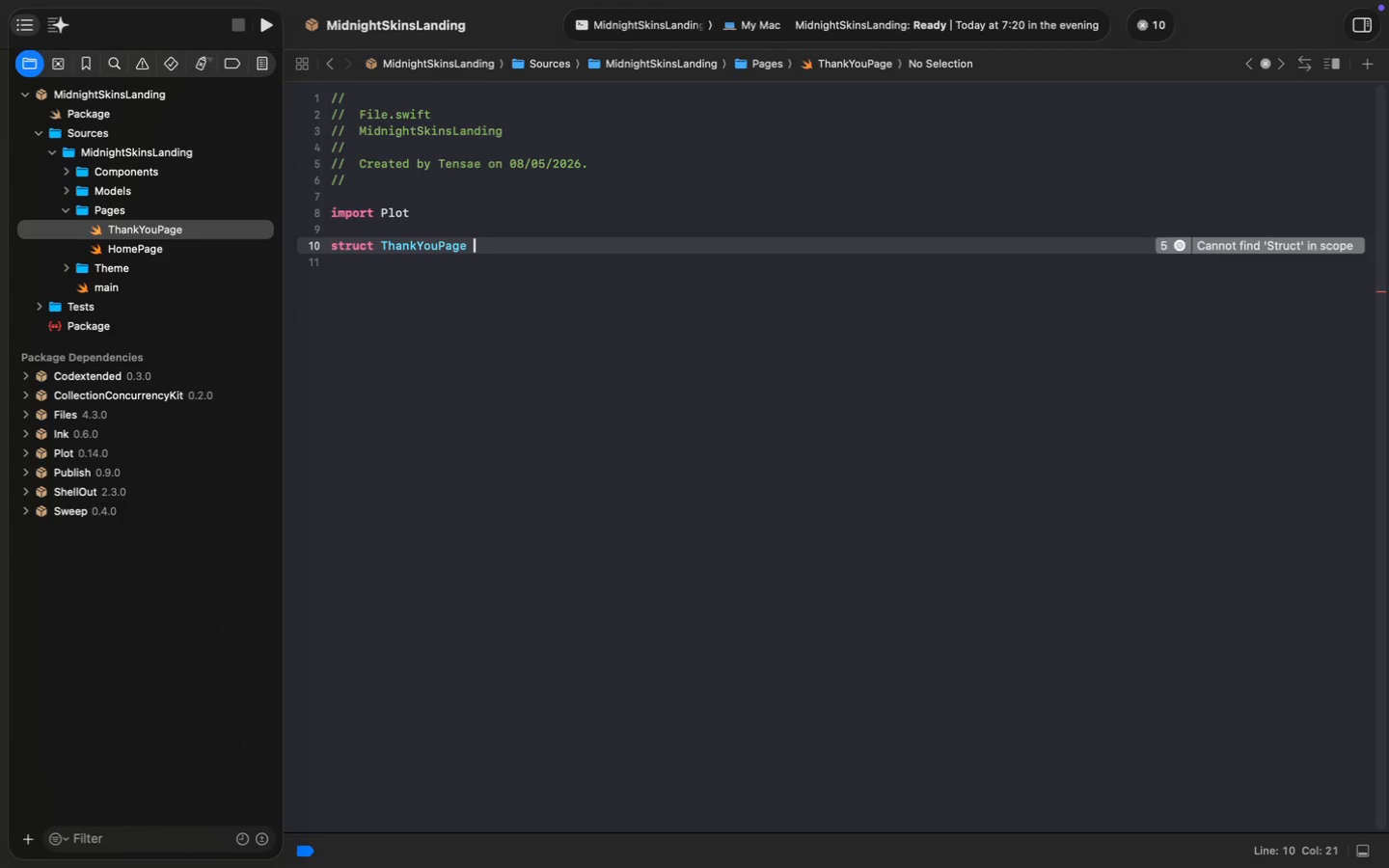 
key(Shift+ShiftLeft)
 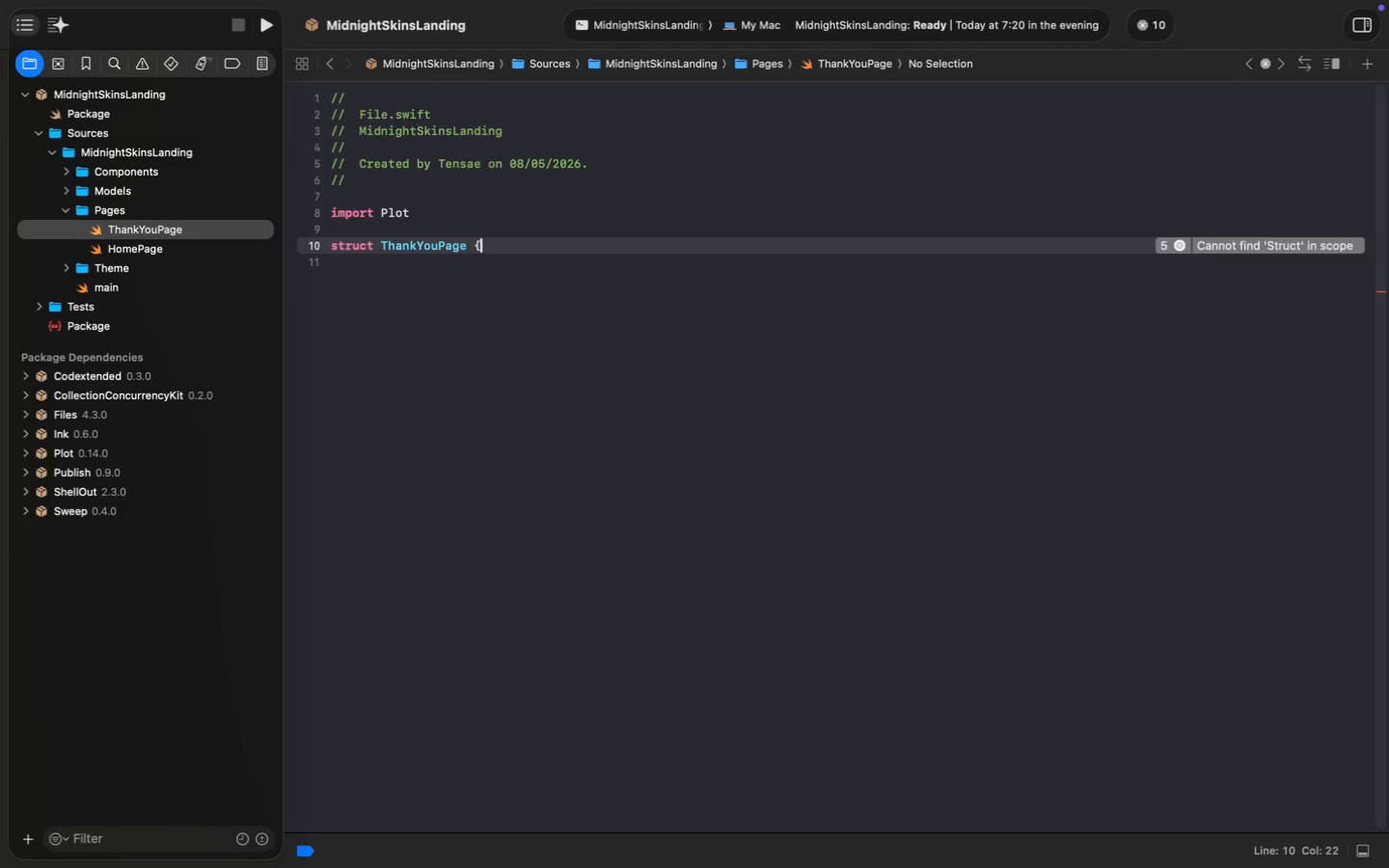 
key(Shift+BracketLeft)
 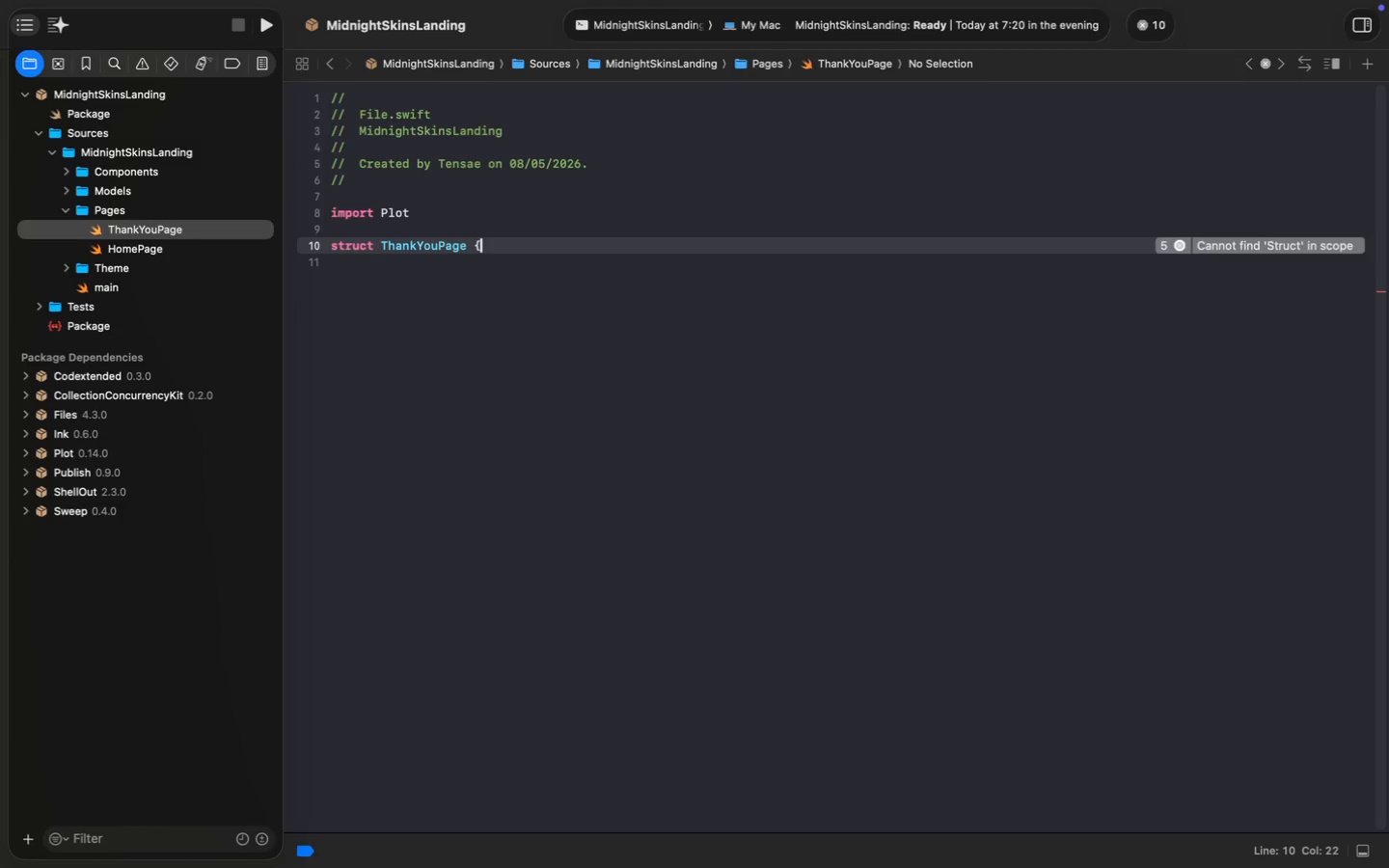 
key(Enter)
 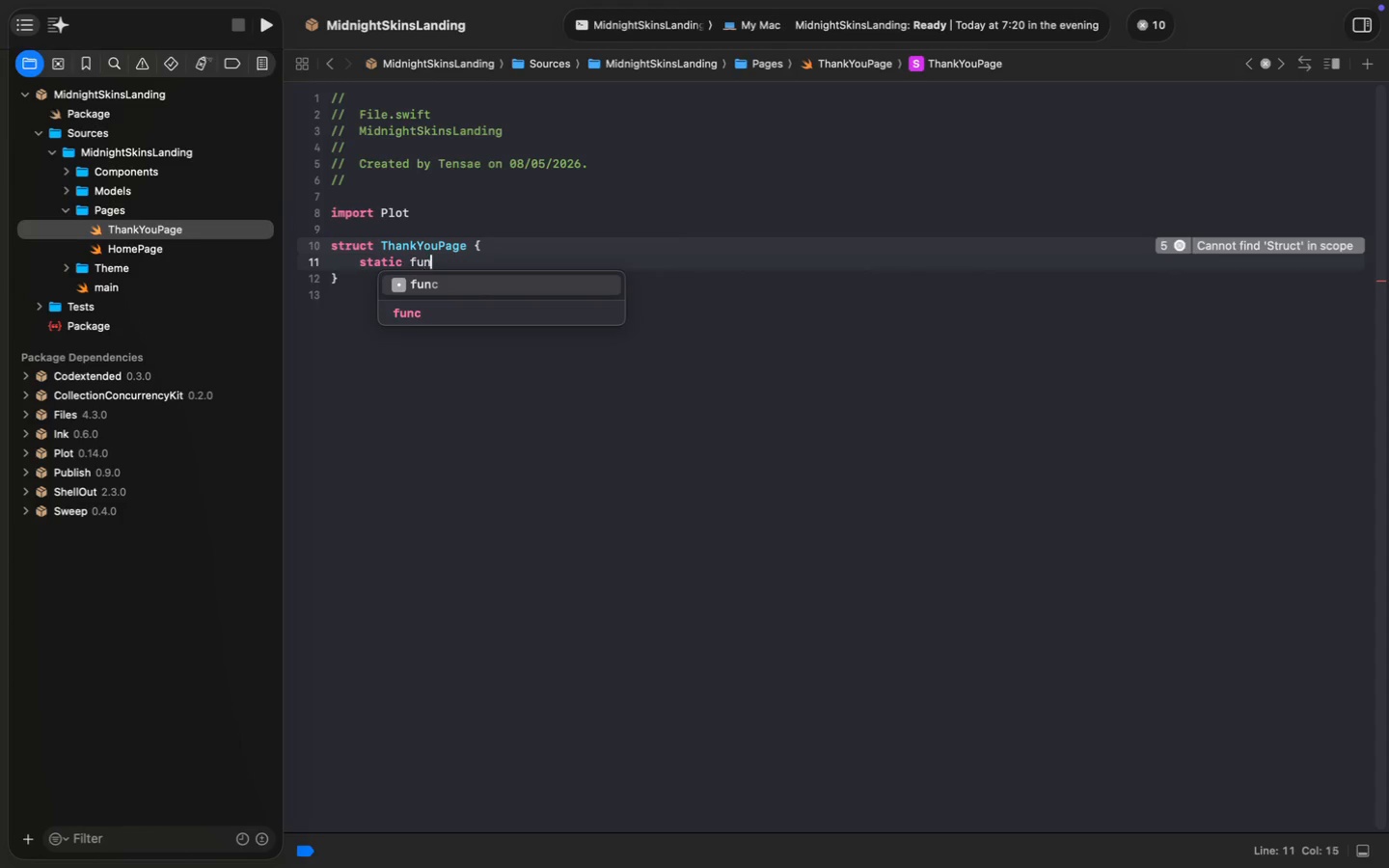 
type(static func render() -> HTML {)
 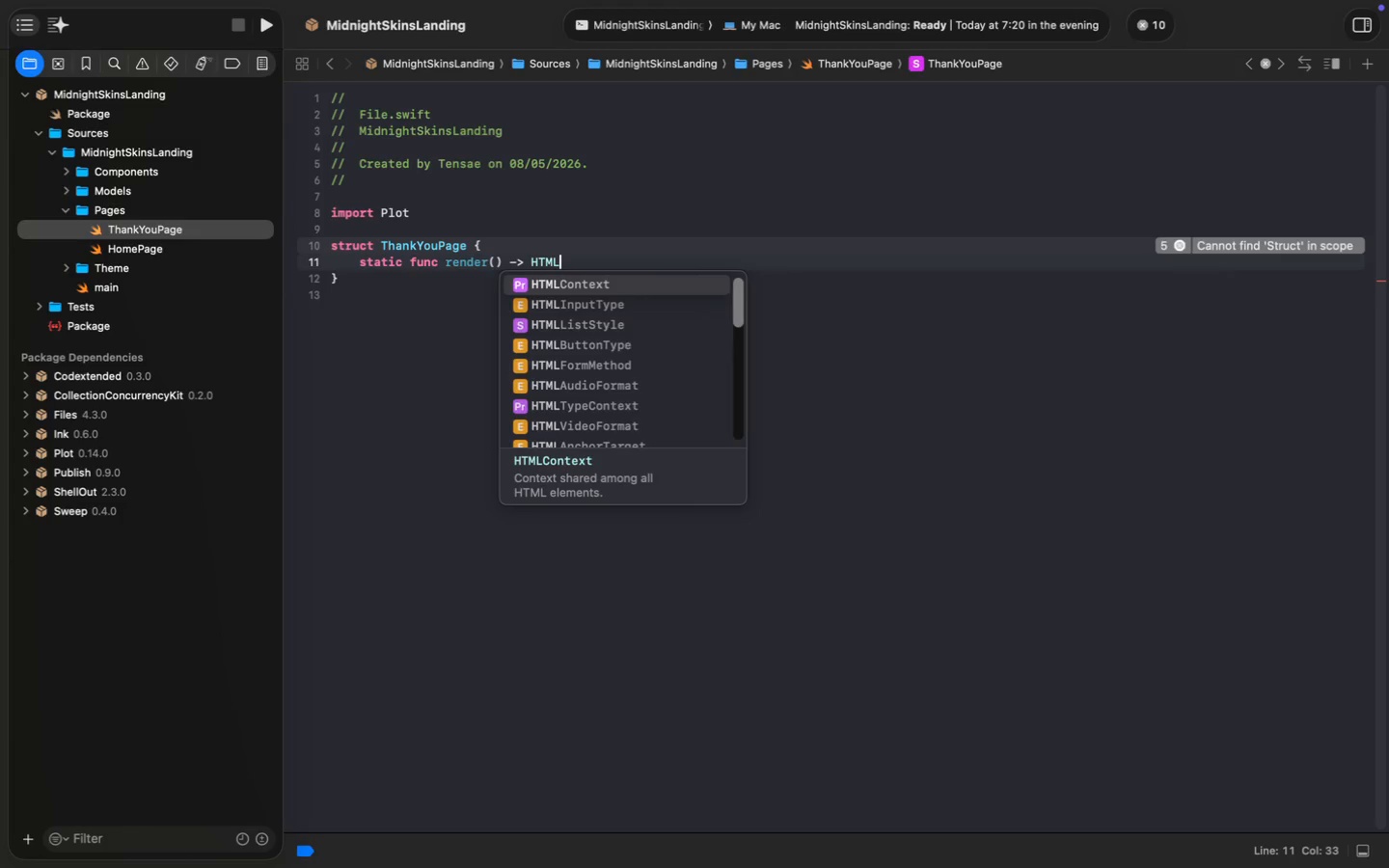 
 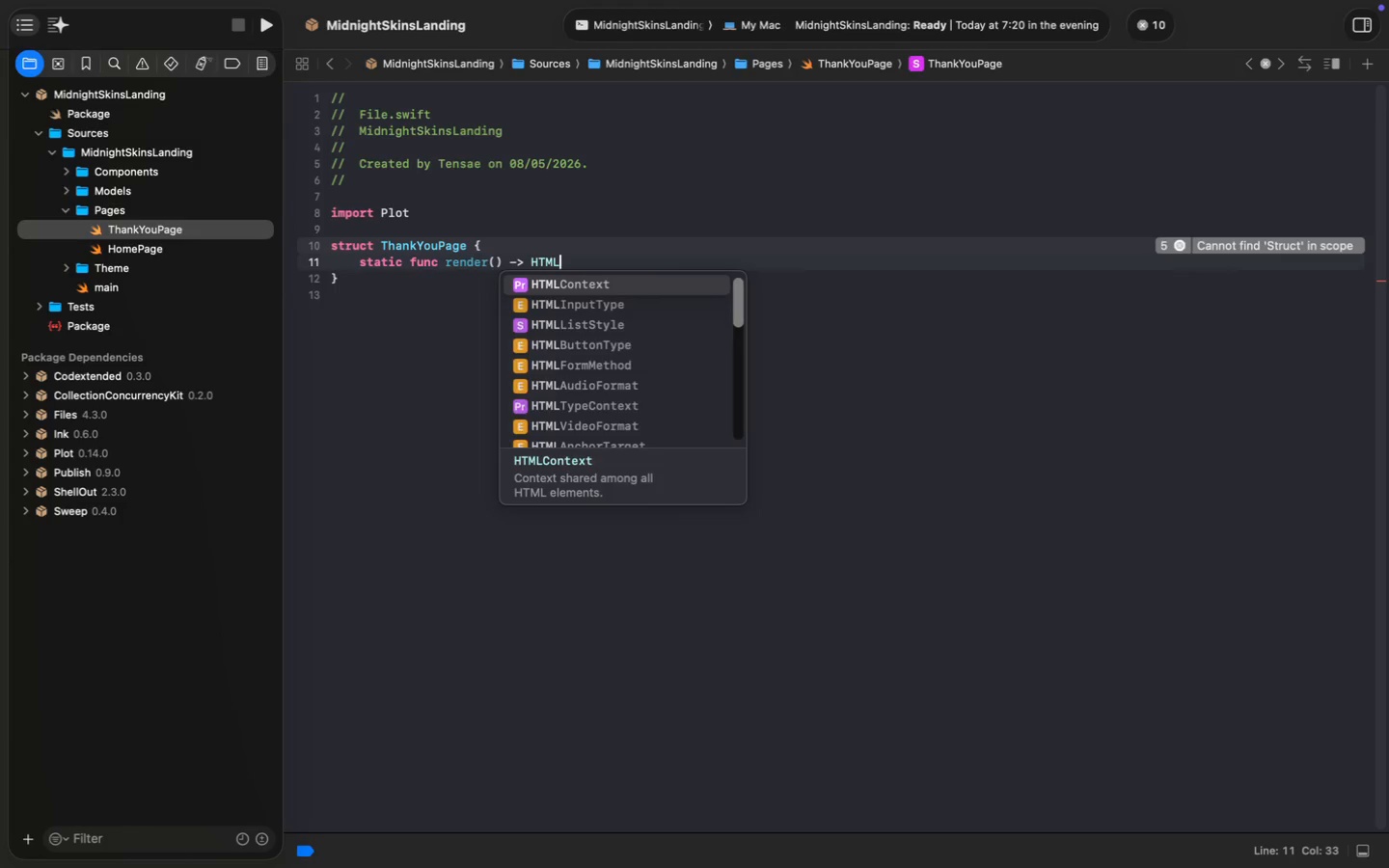 
key(Enter)
 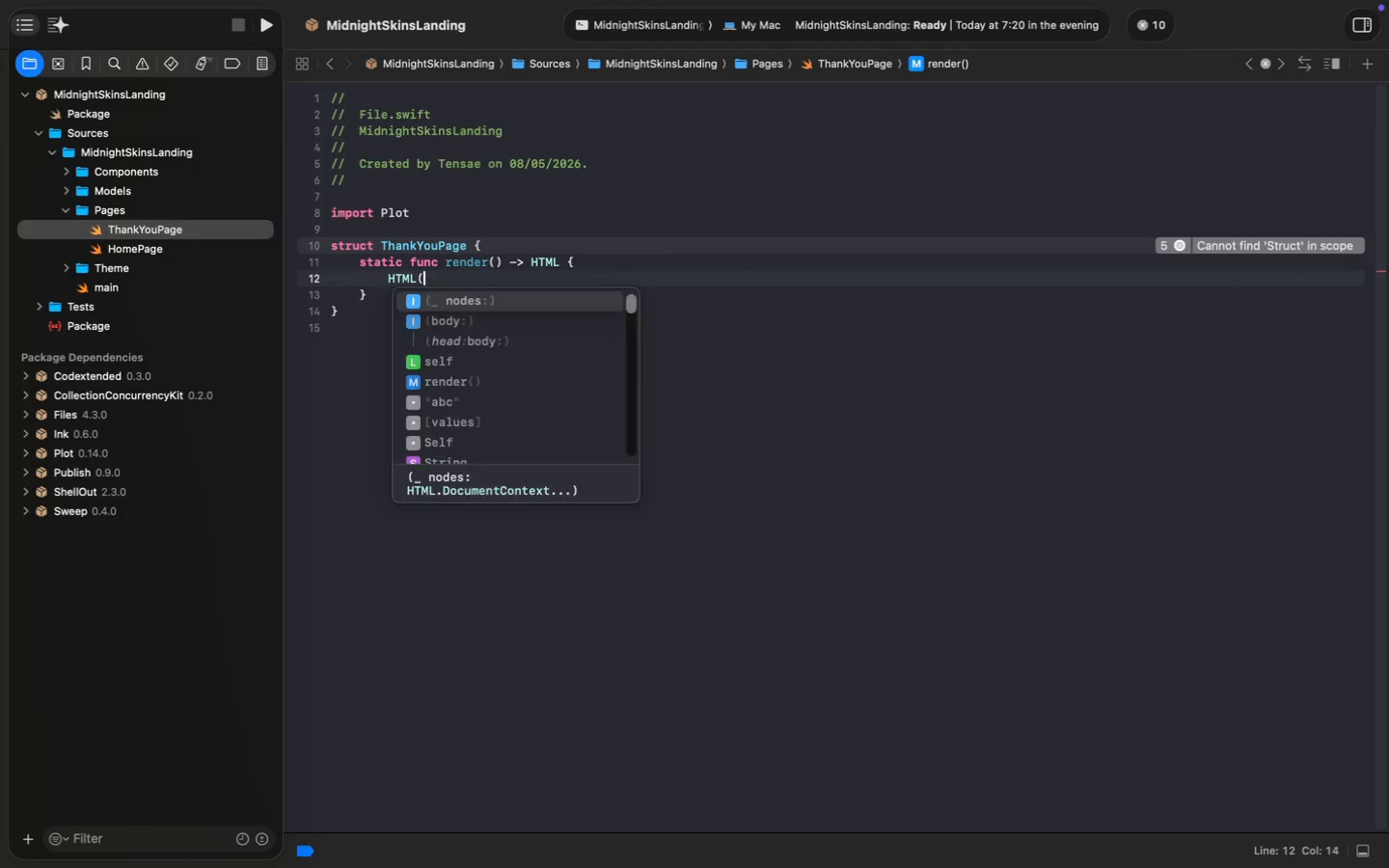 
type(HTML()
 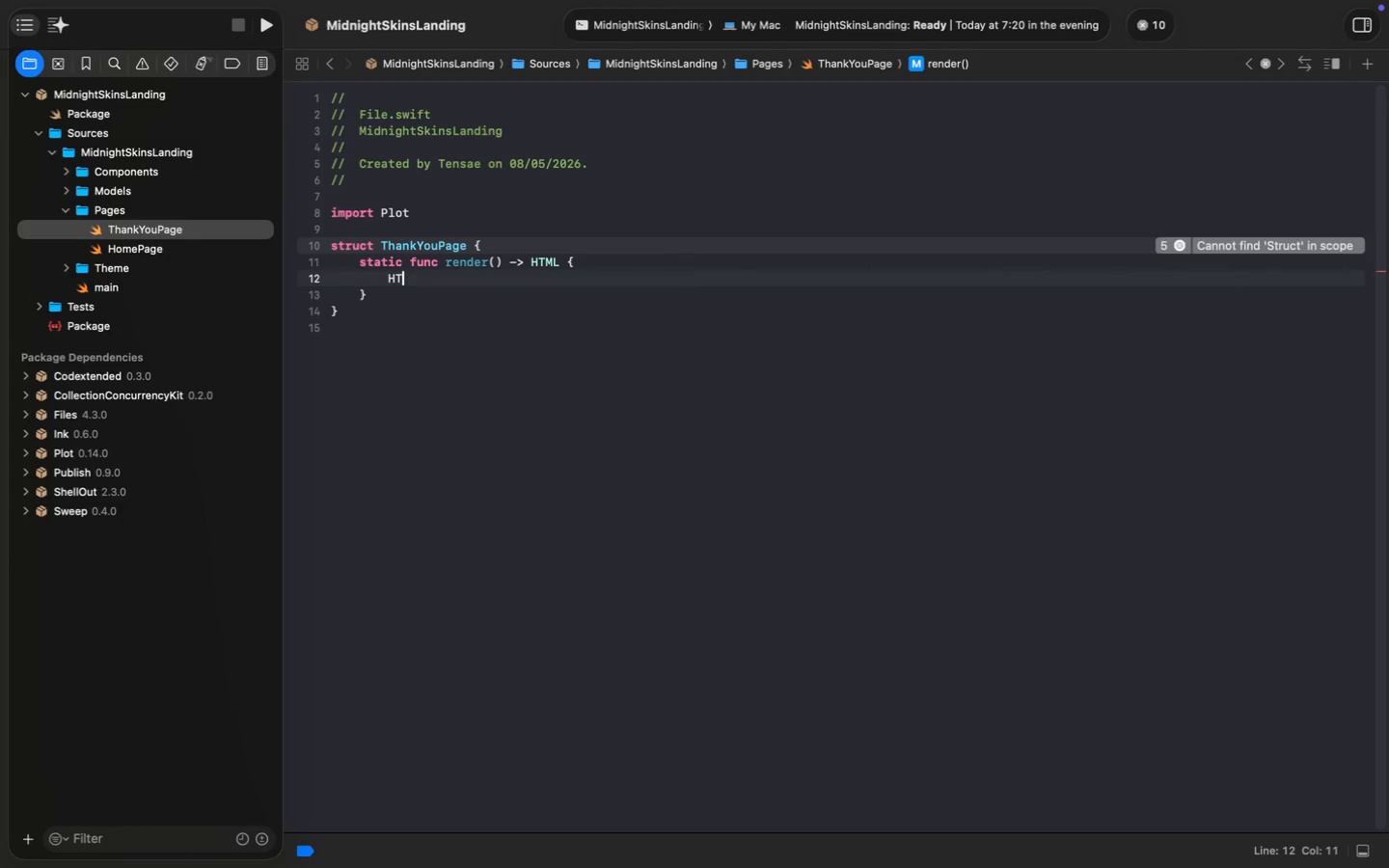 
key(Enter)
 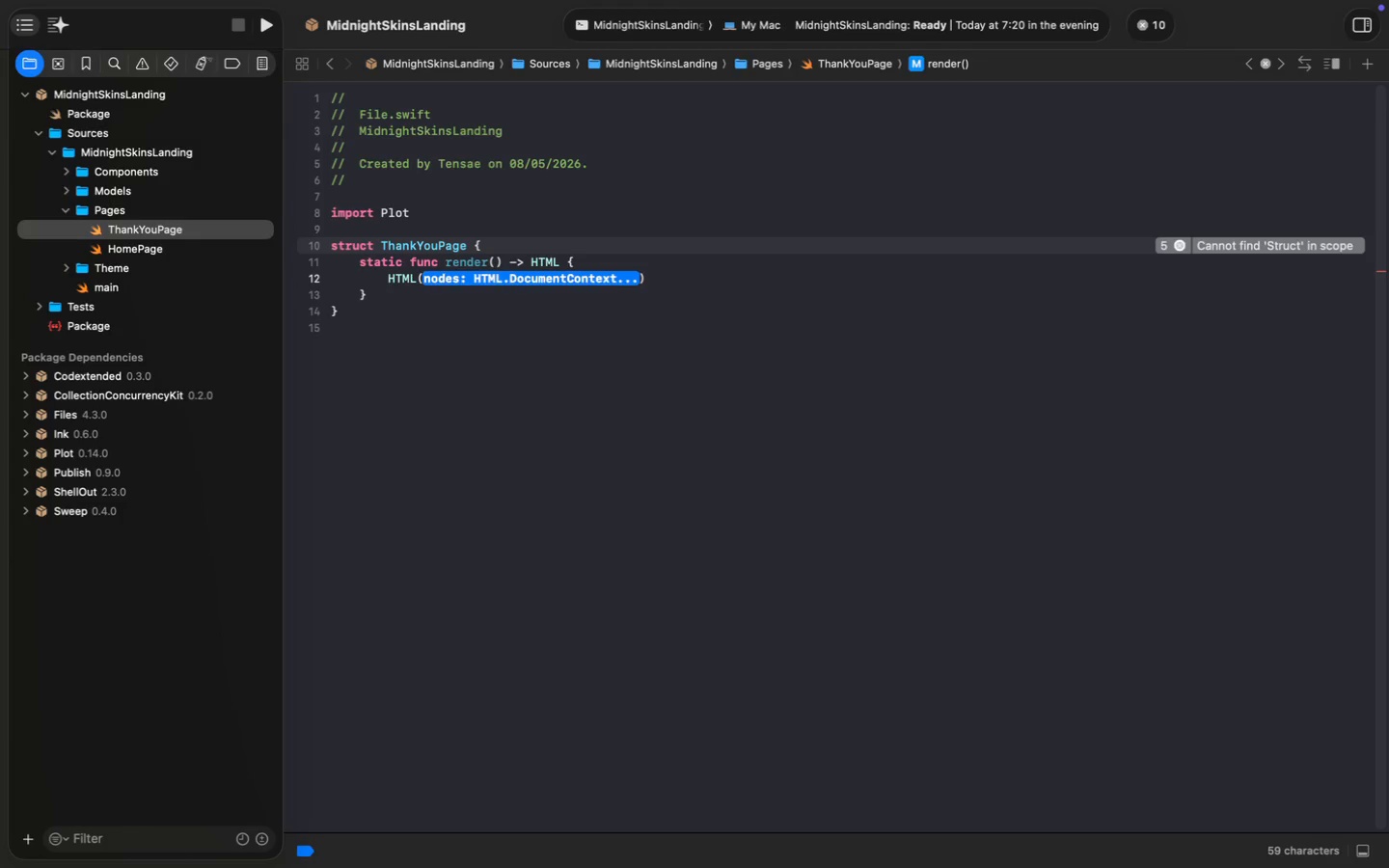 
key(Backspace)
 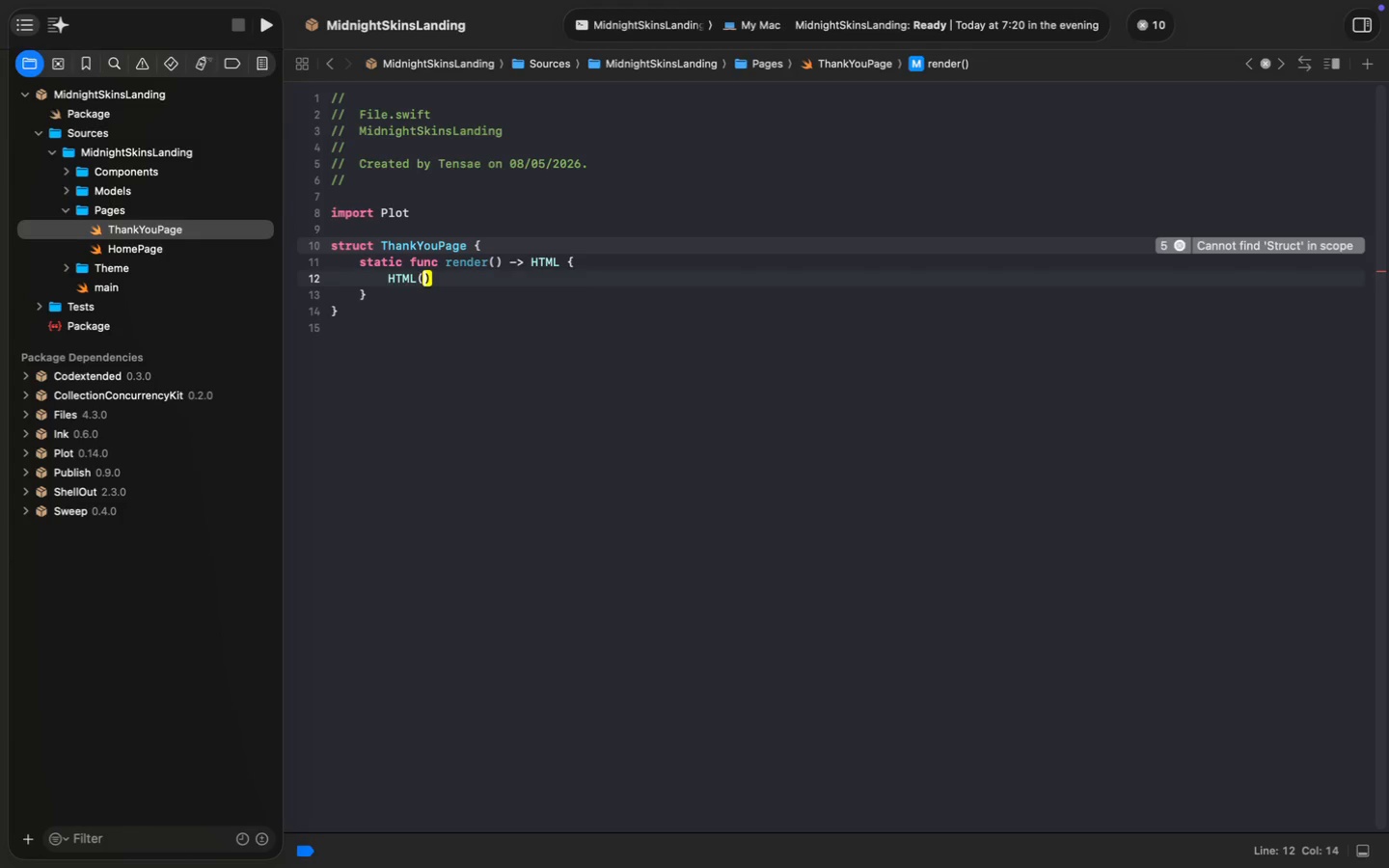 
key(Enter)
 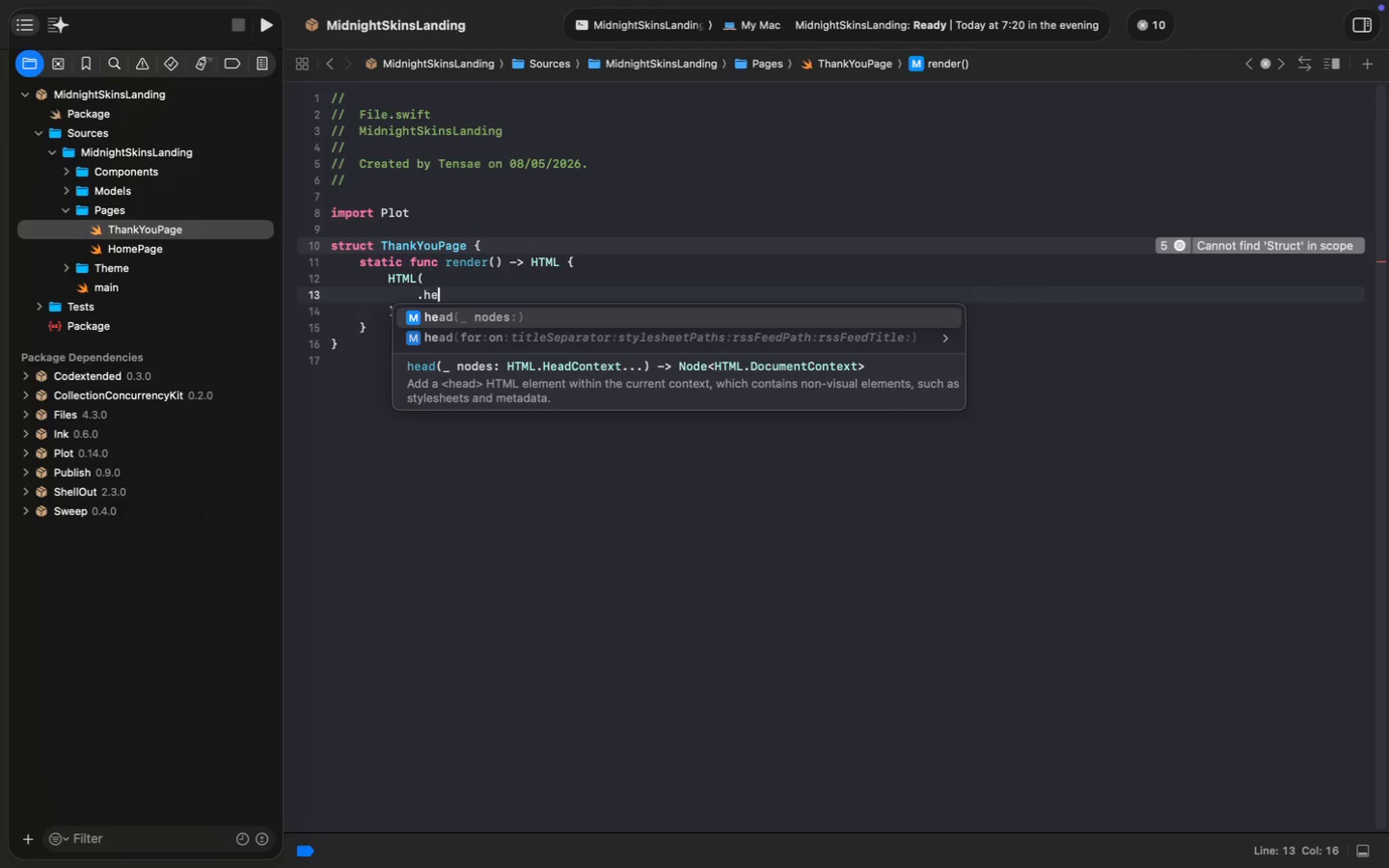 
type(.hea)
 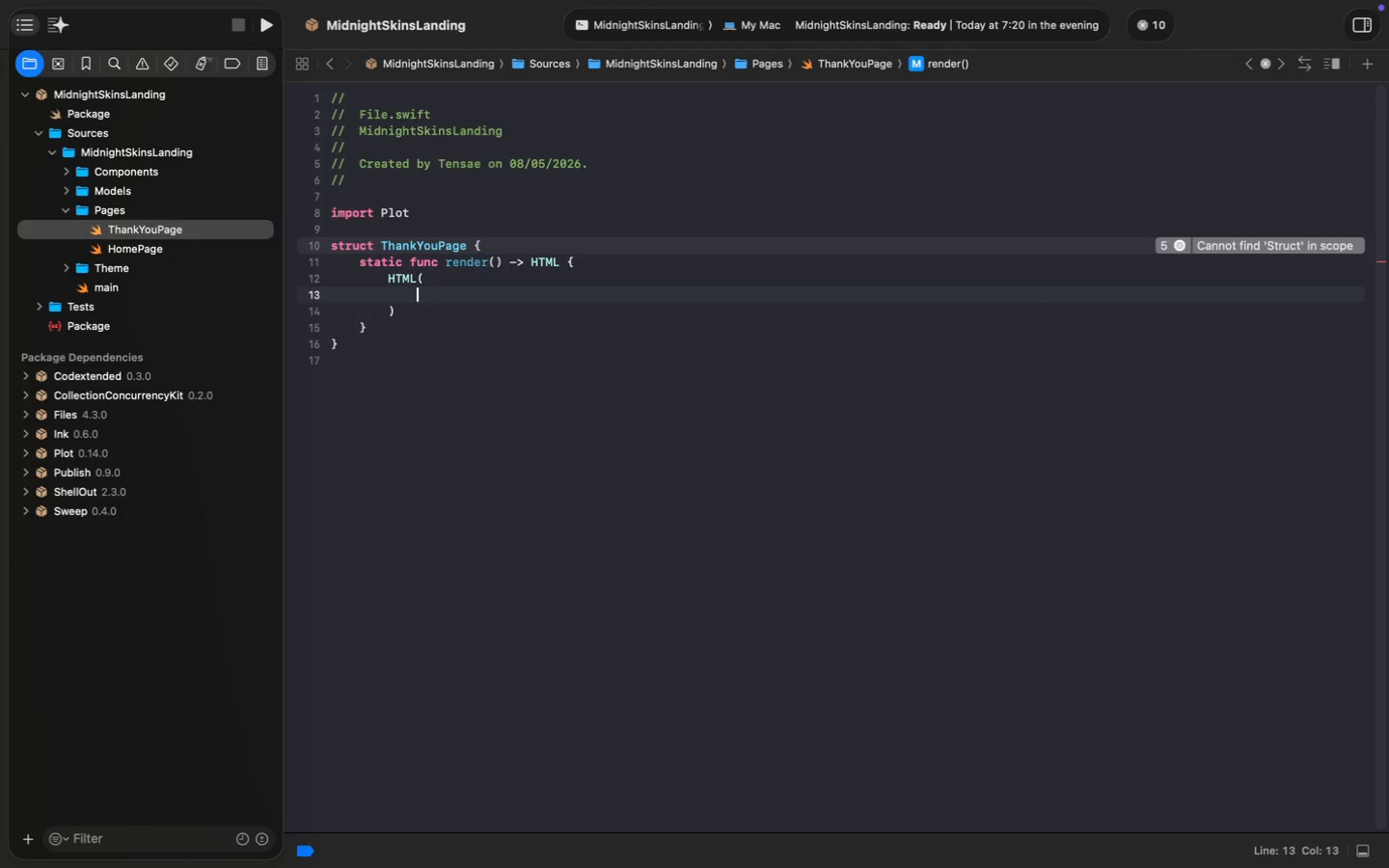 
key(Enter)
 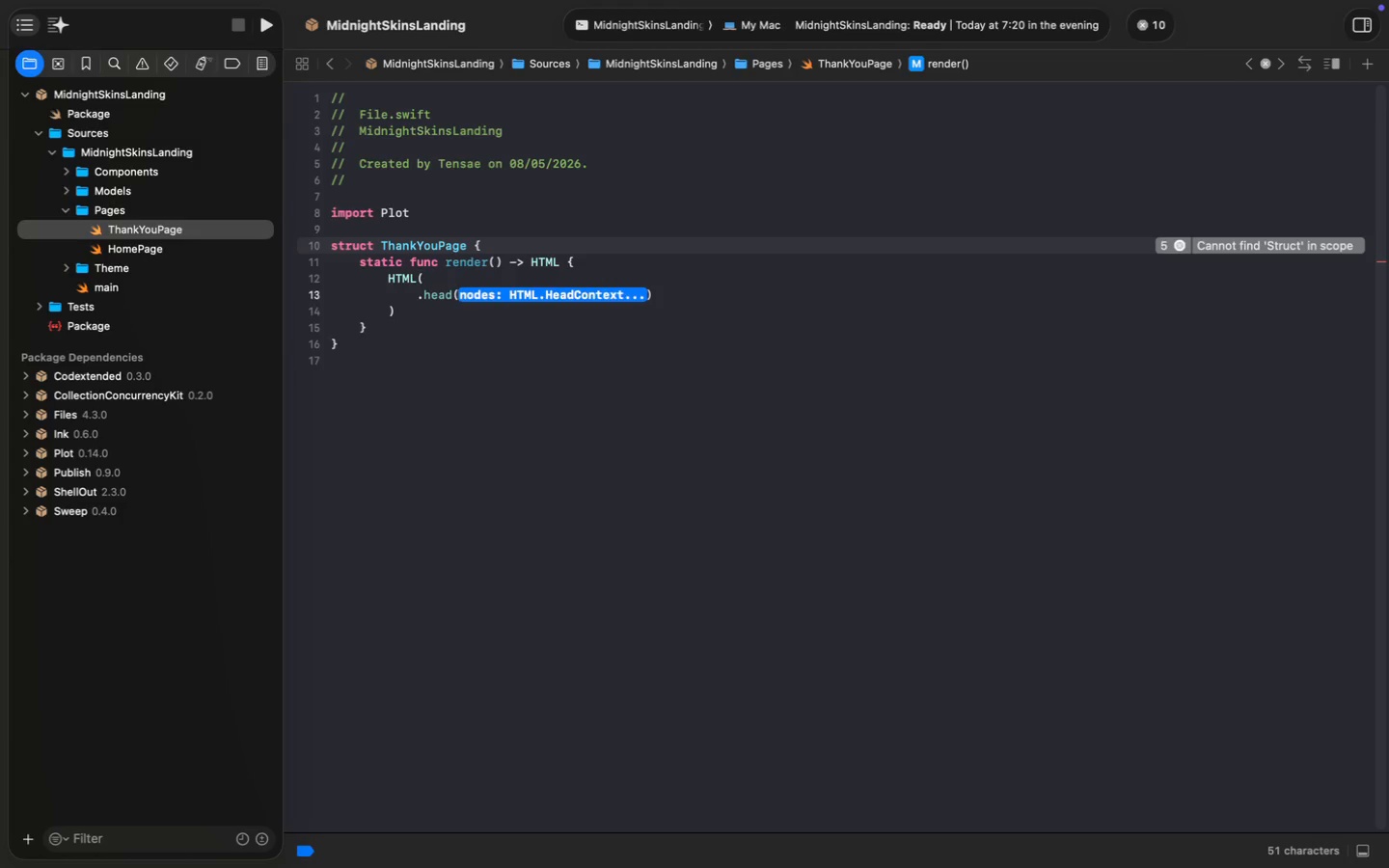 
key(Backspace)
 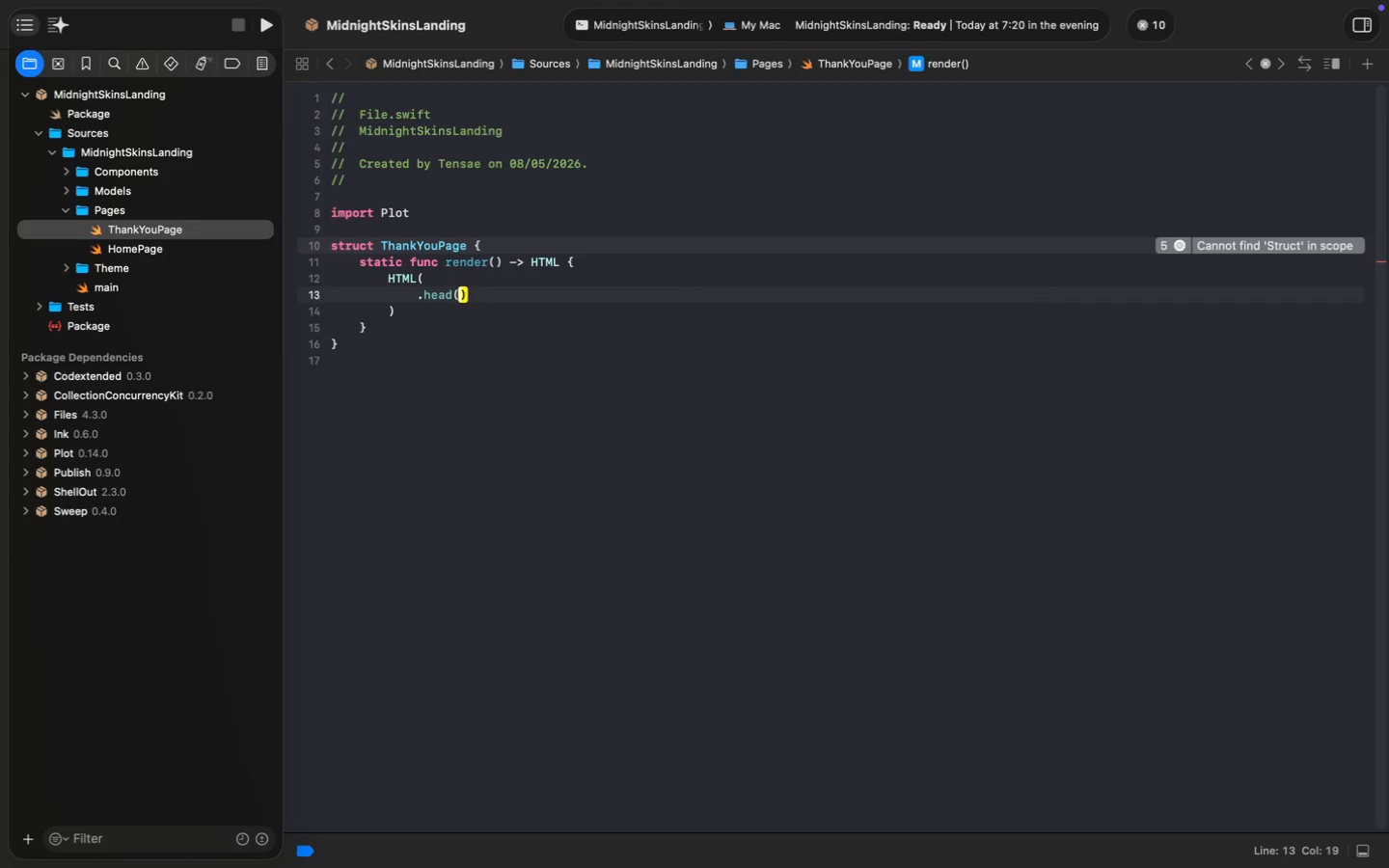 
key(Enter)
 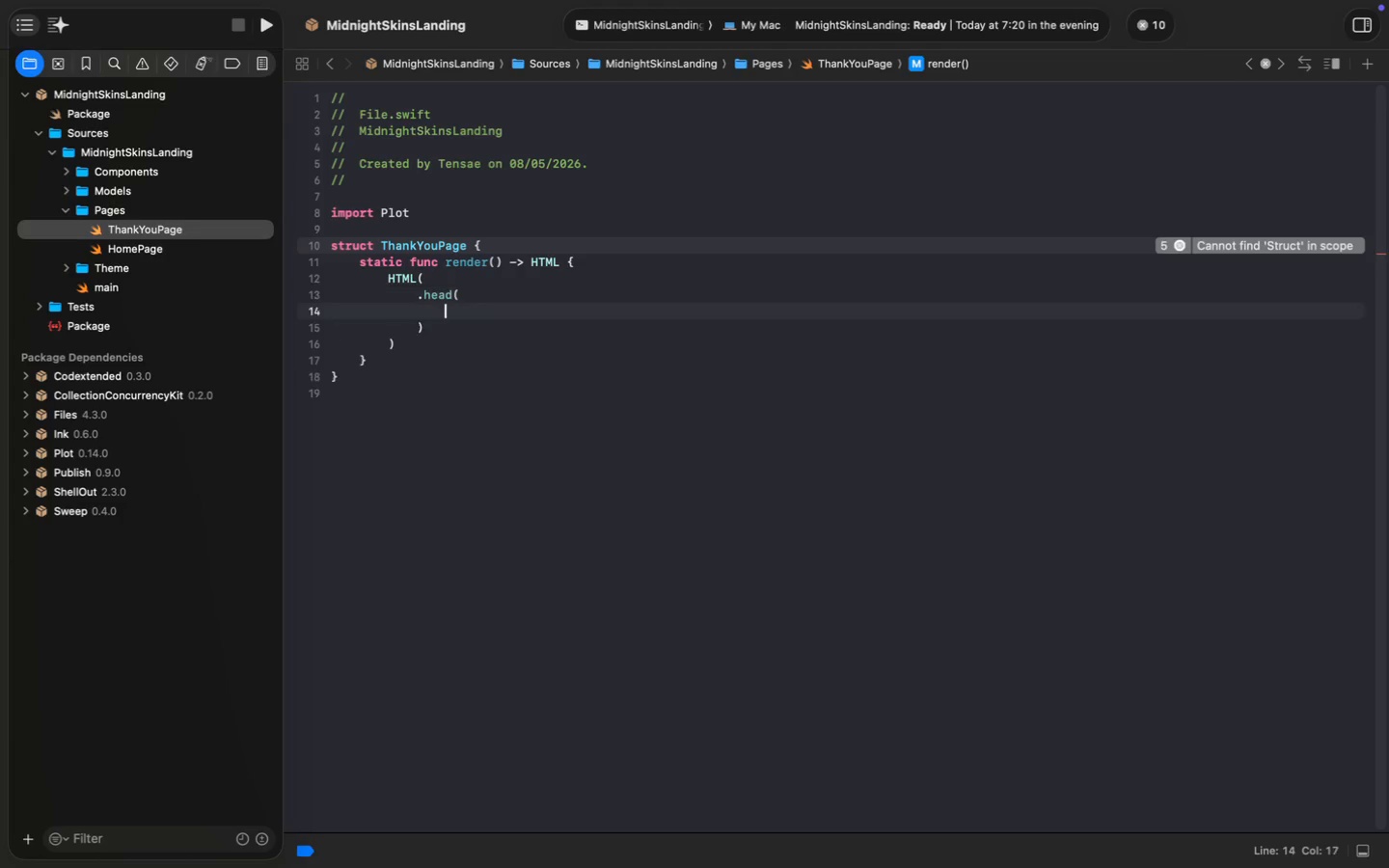 
type(.tit)
 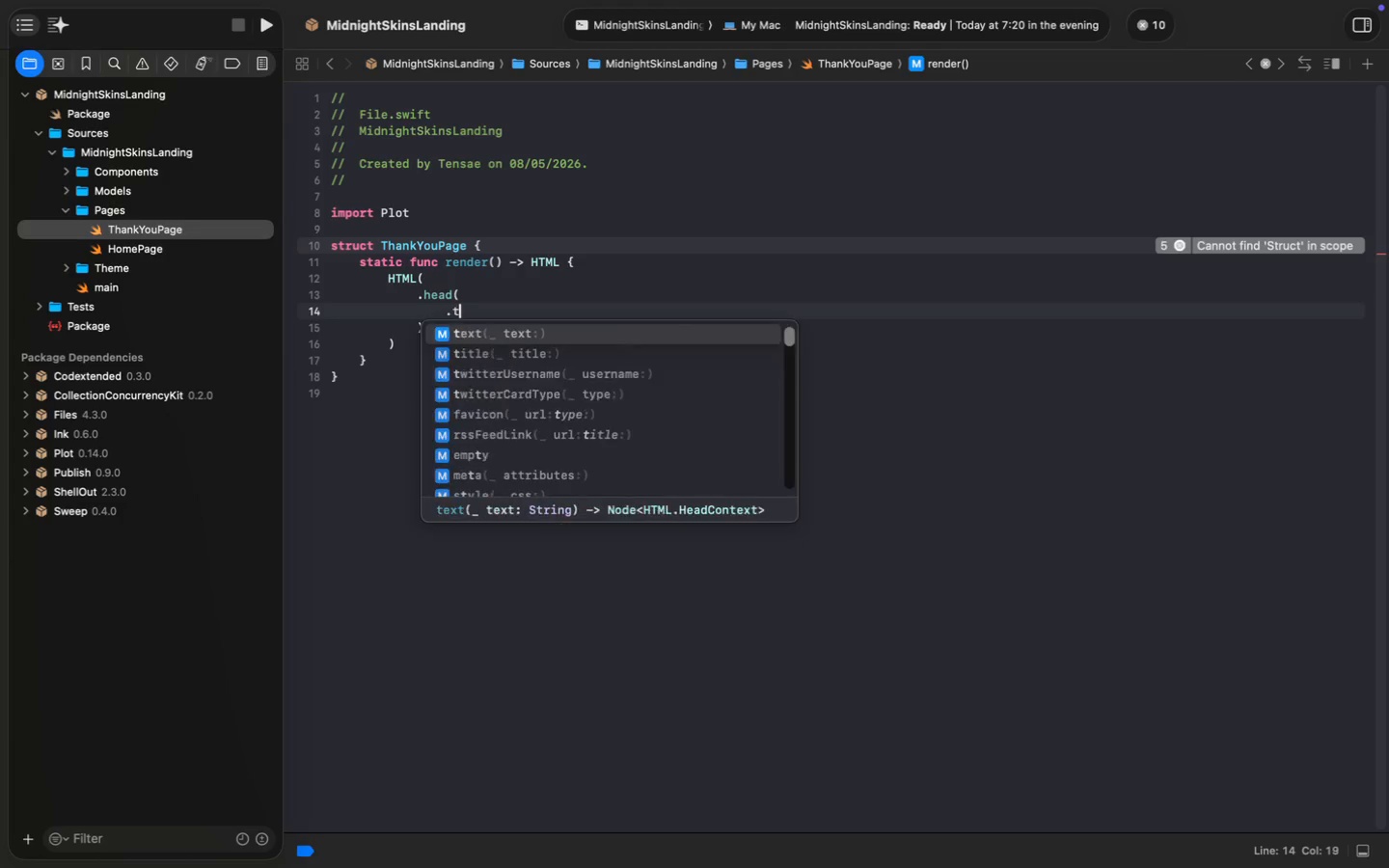 
key(Enter)
 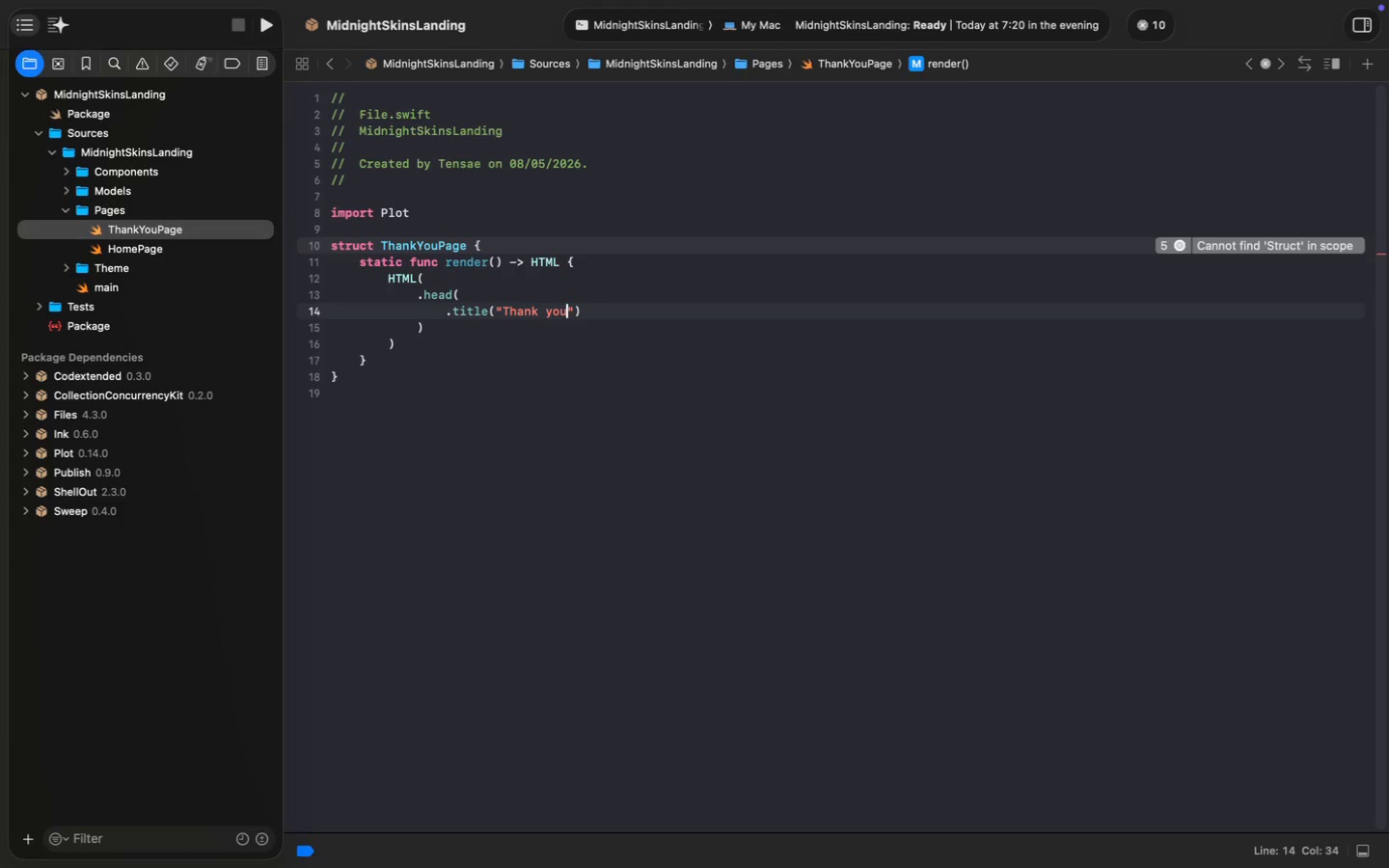 
type("Thank you)
 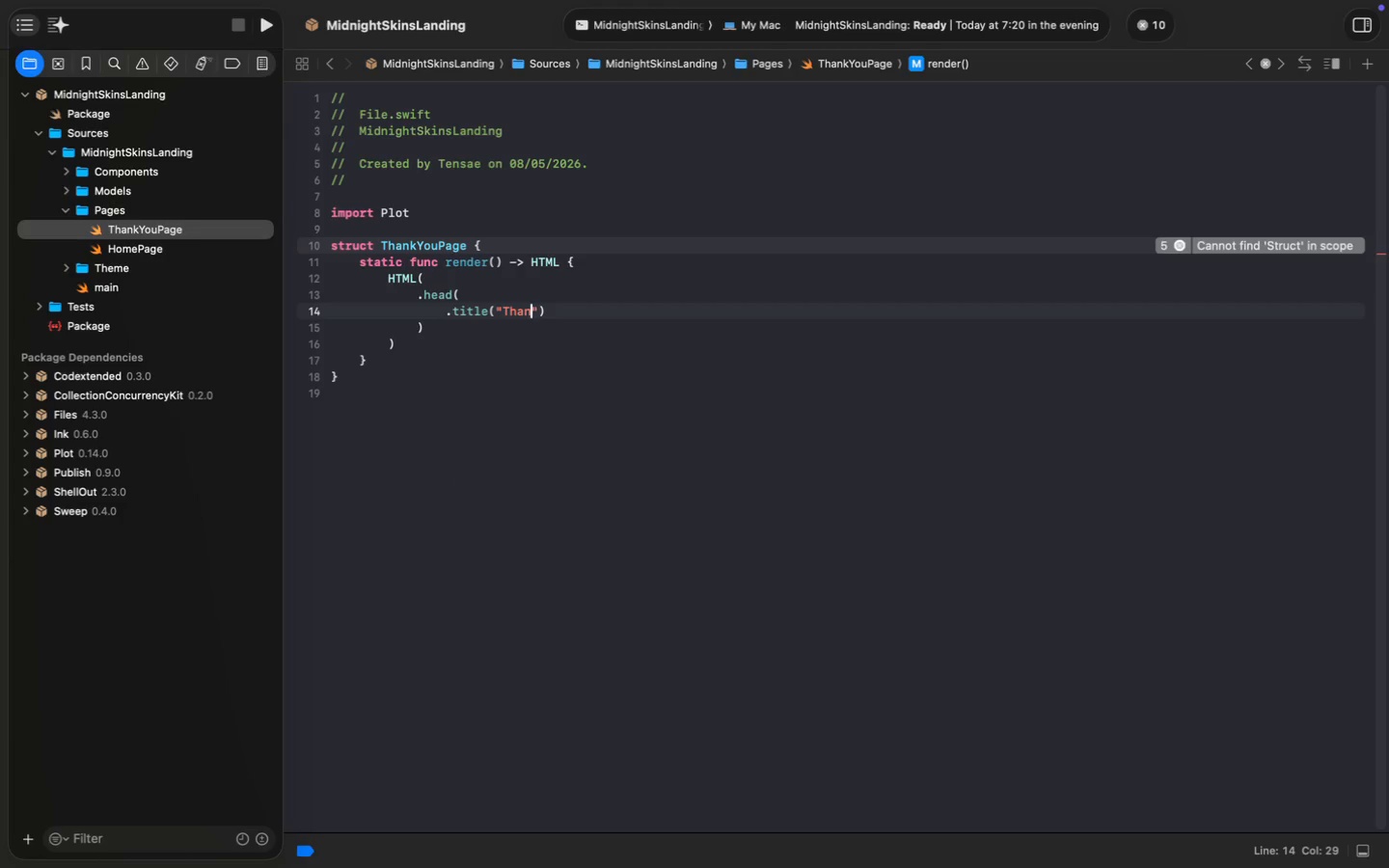 
key(ArrowRight)
 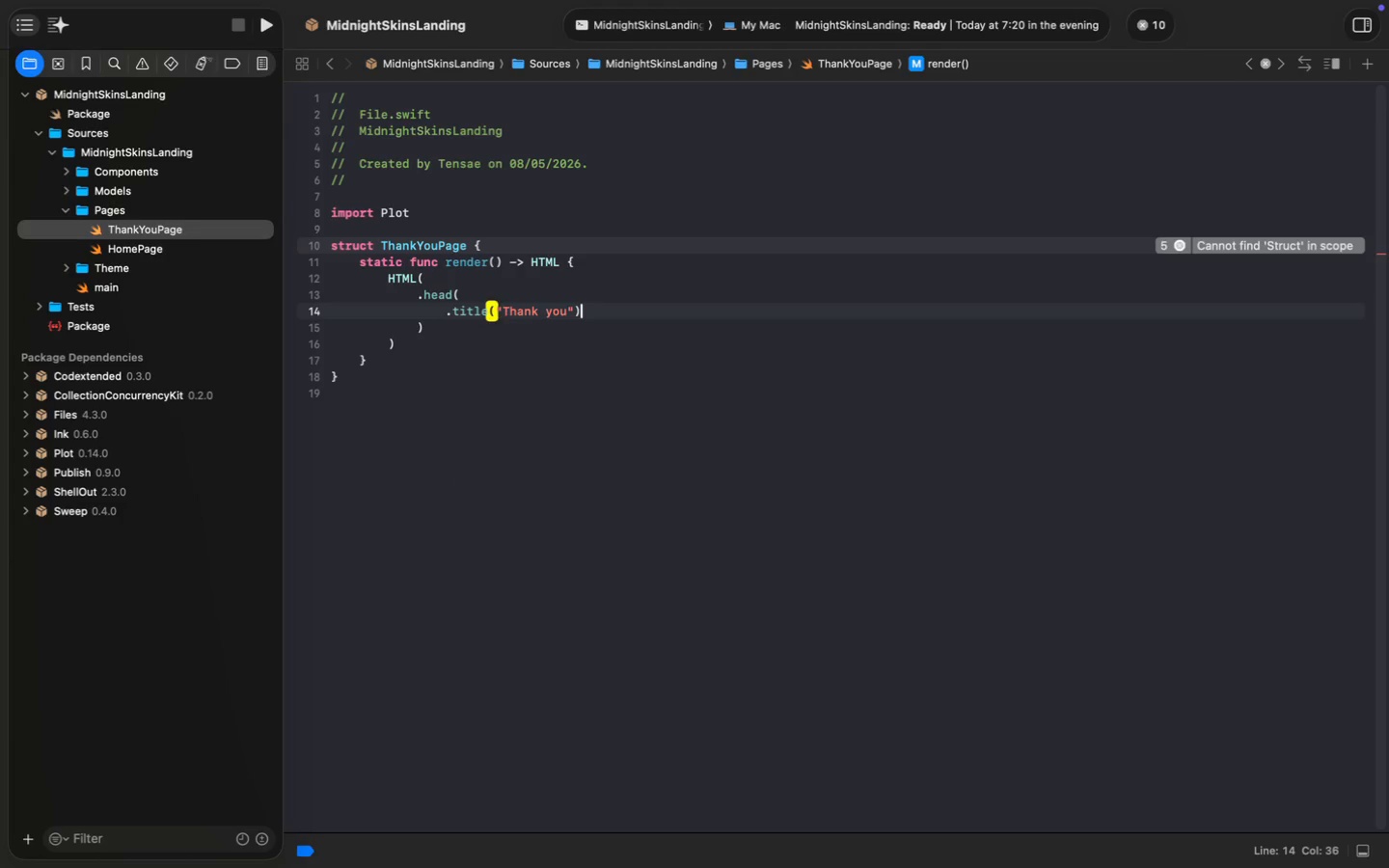 
key(ArrowRight)
 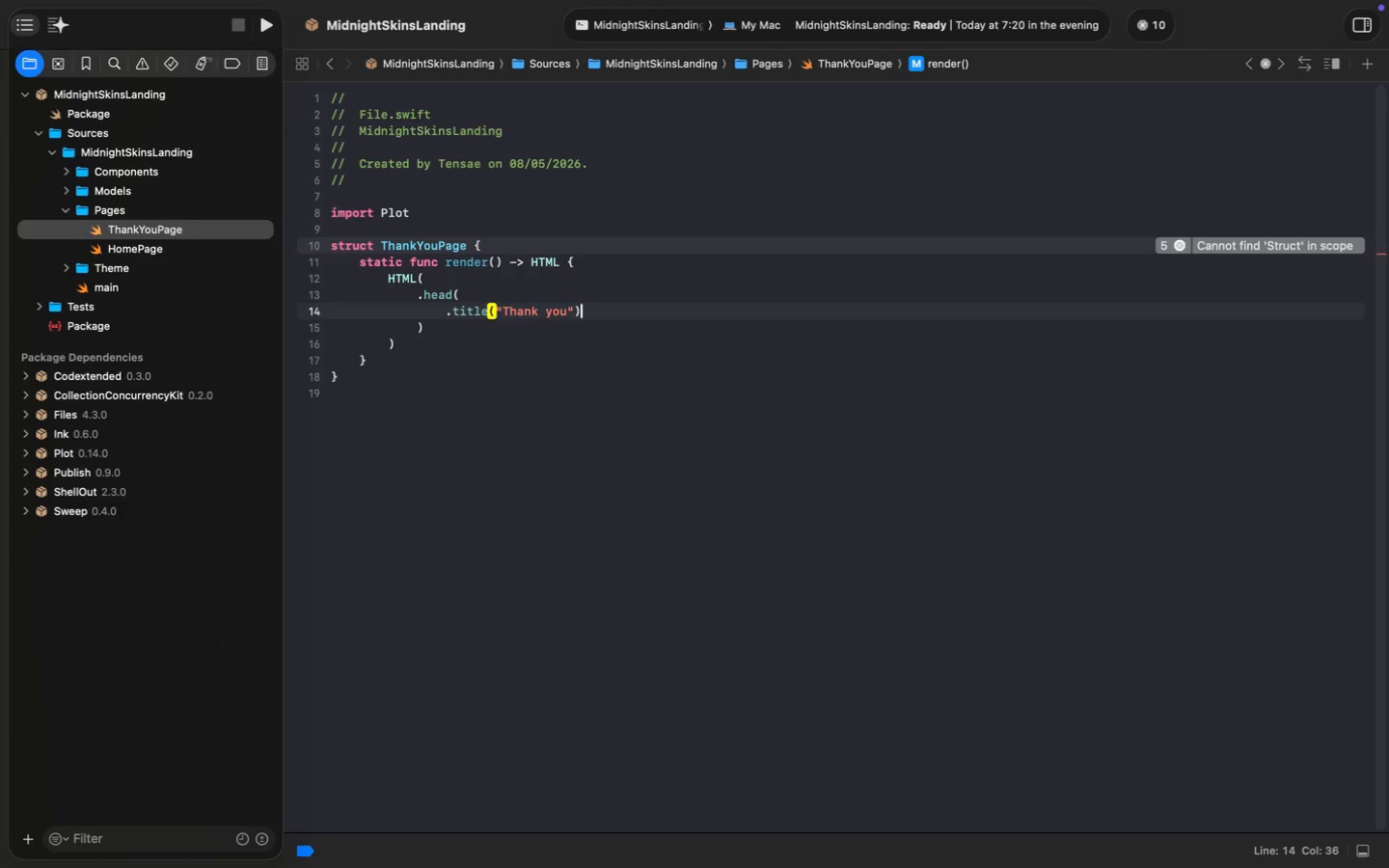 
key(Comma)
 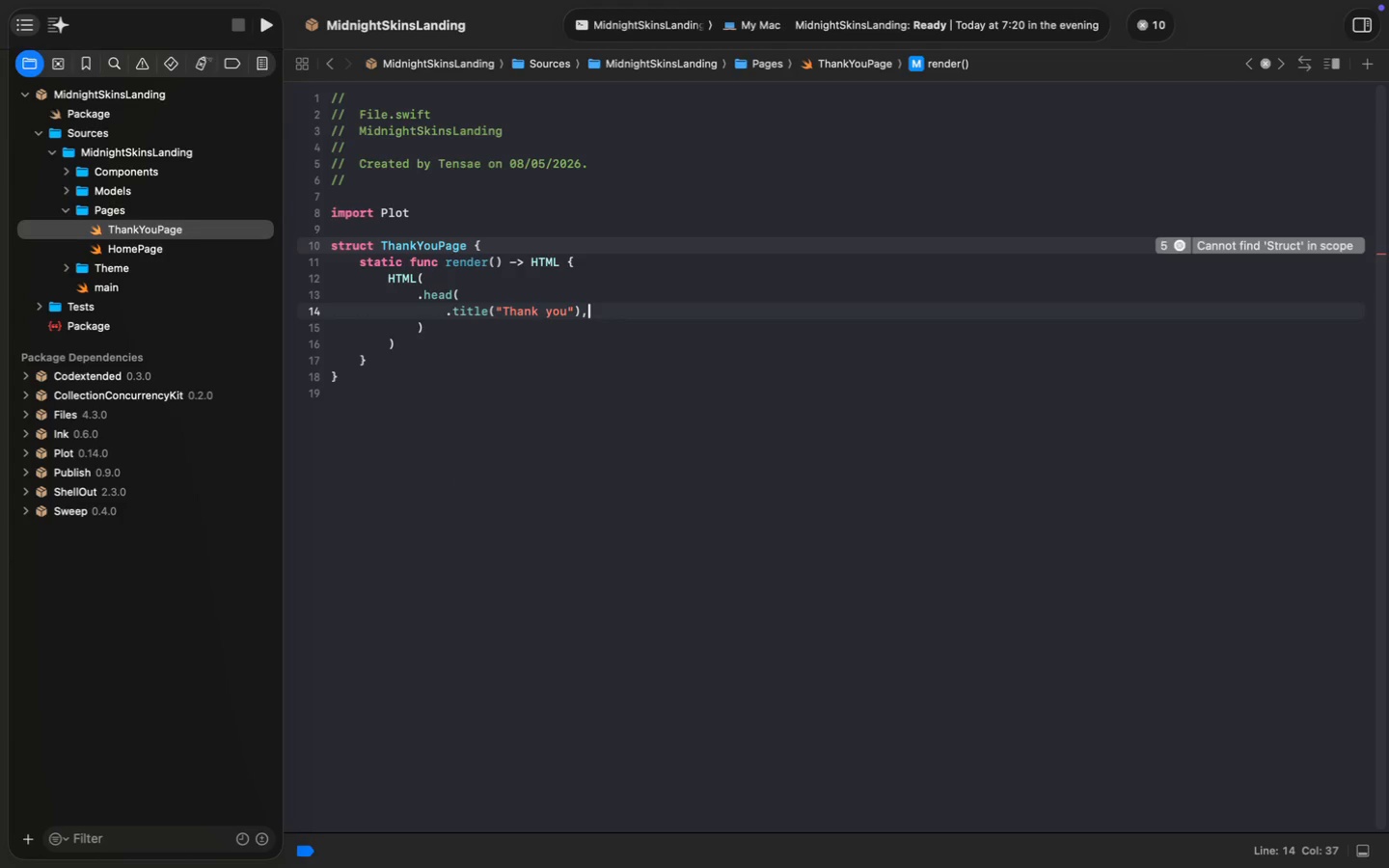 
key(Enter)
 